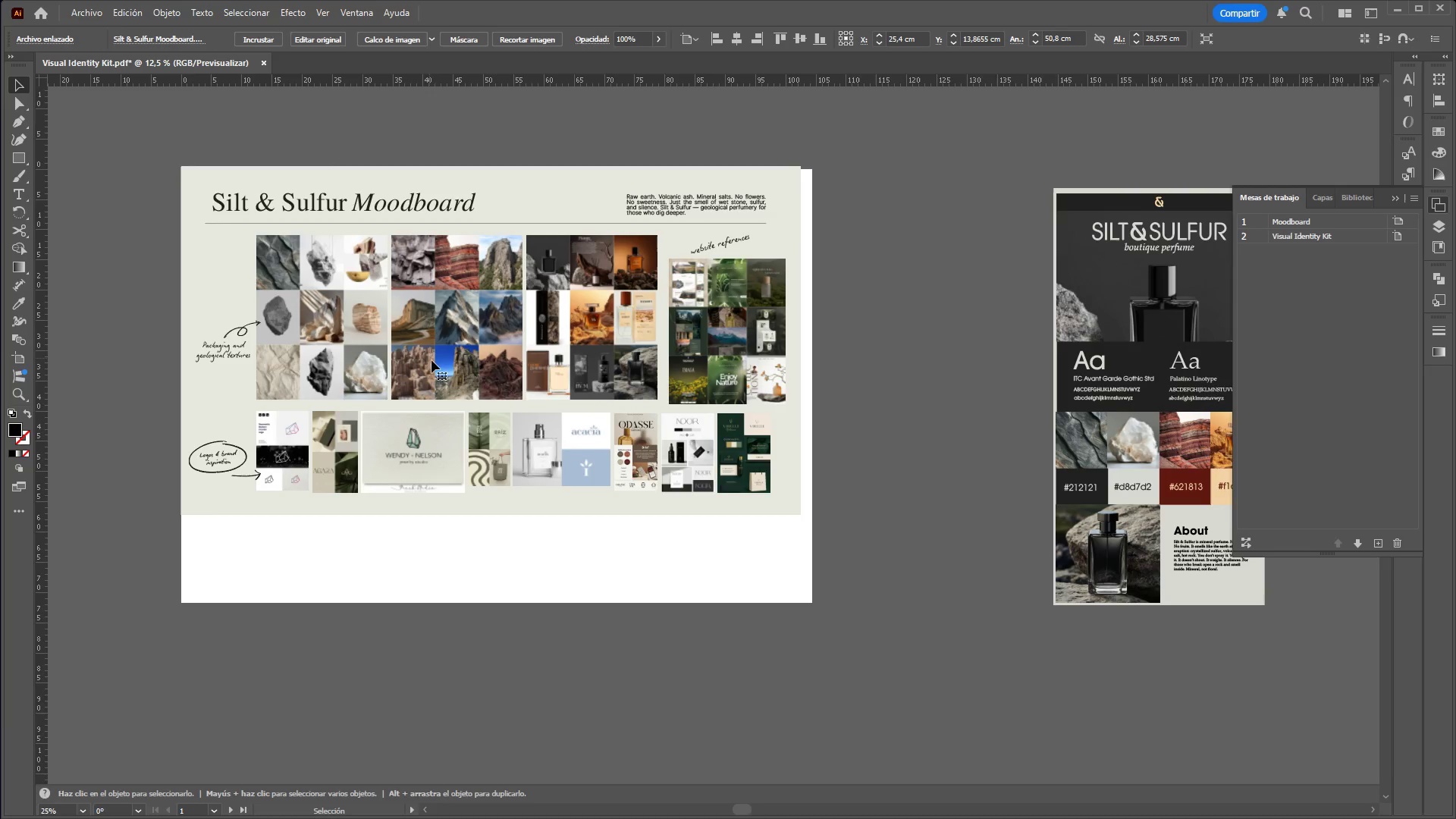 
key(Meta+MetaLeft)
 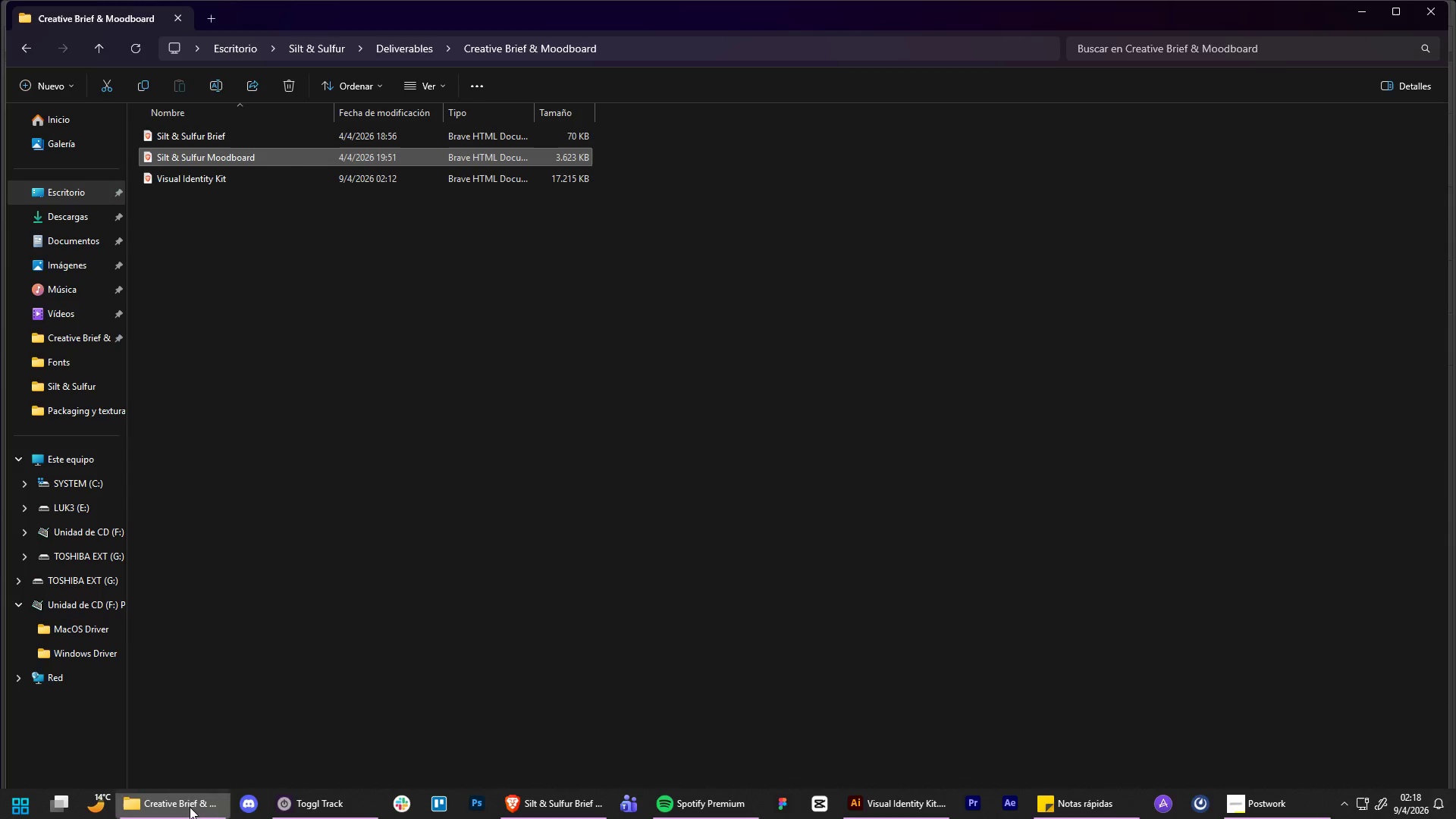 
left_click_drag(start_coordinate=[282, 617], to_coordinate=[283, 613])
 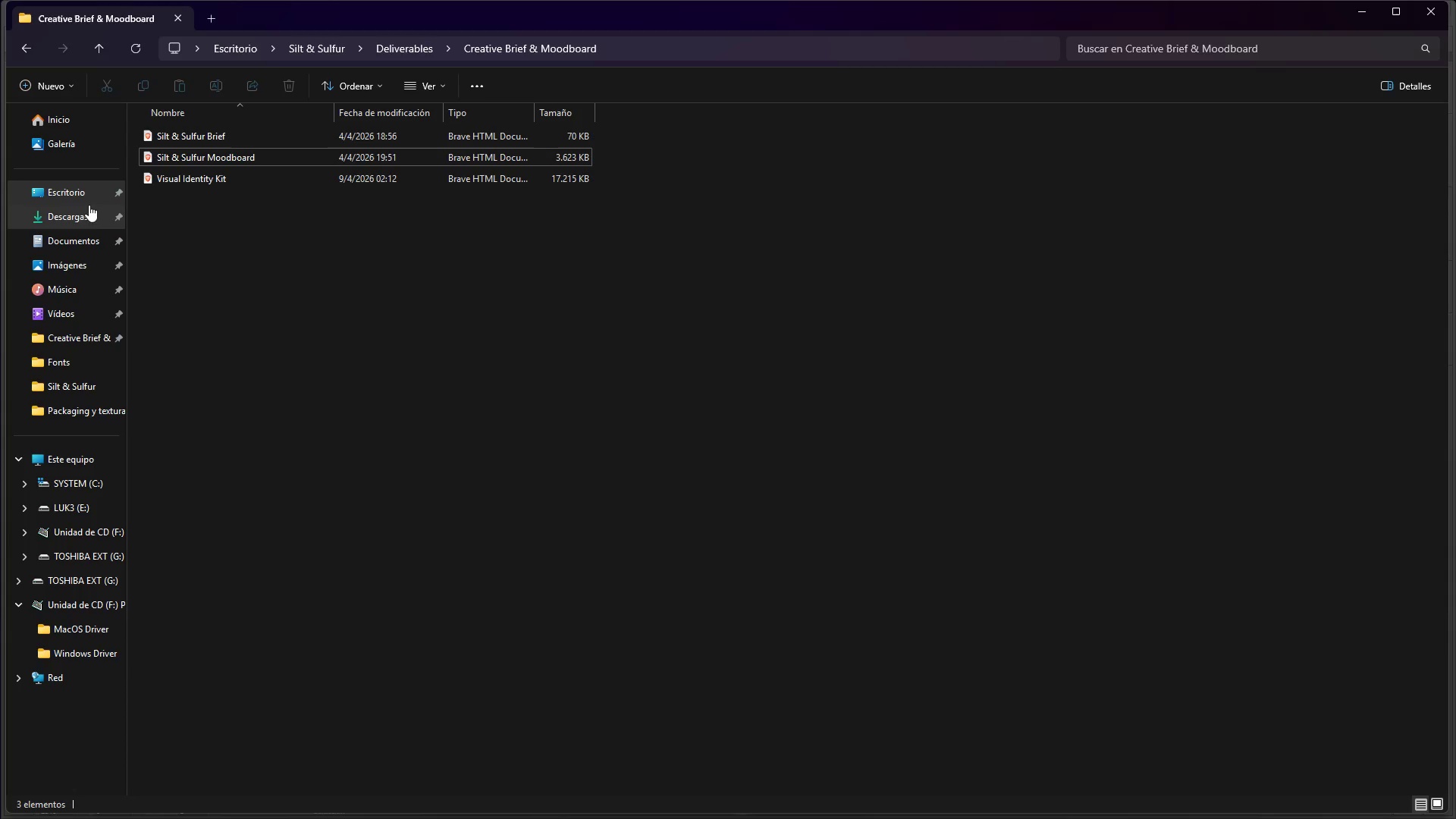 
left_click([82, 206])
 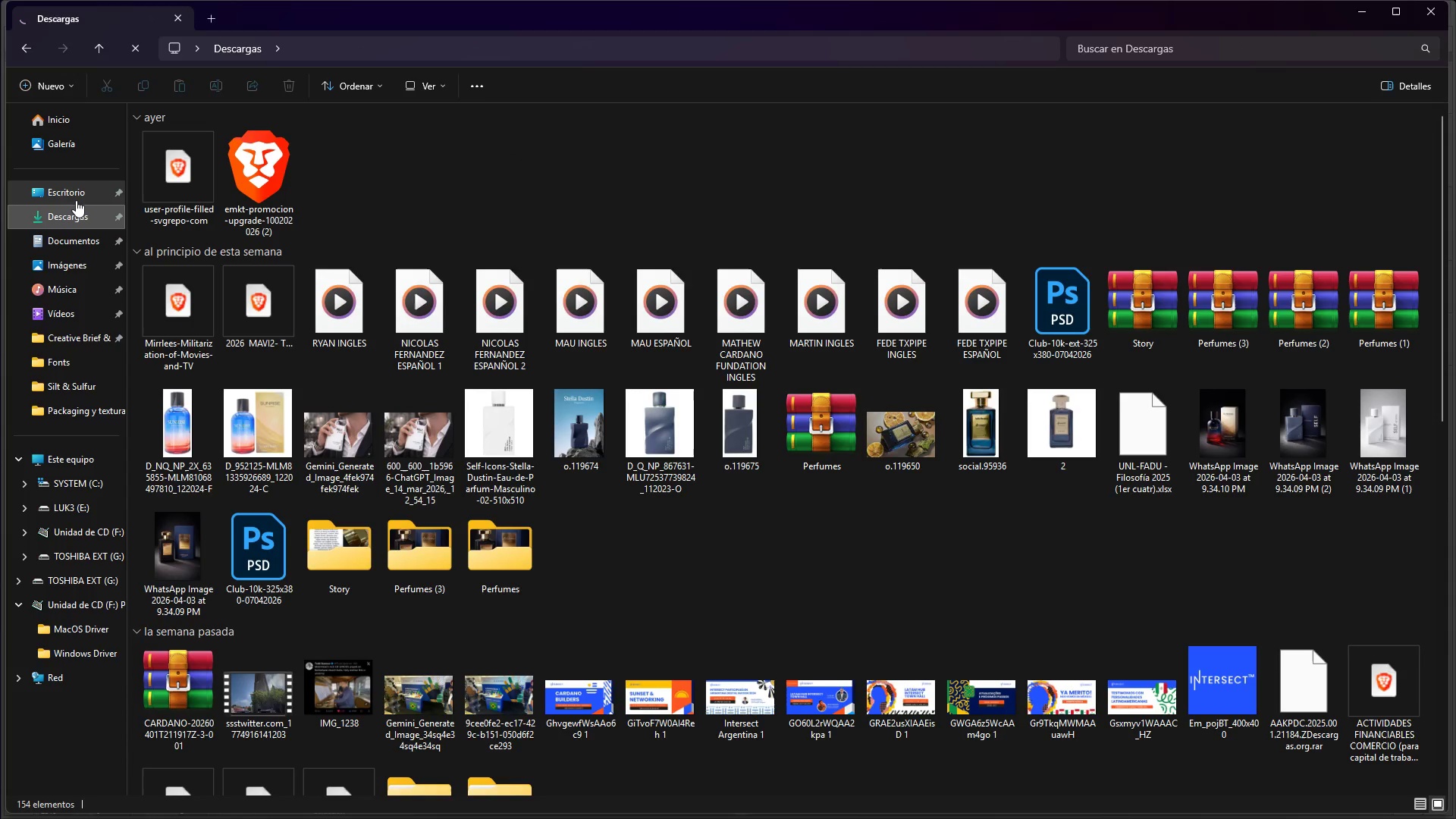 
left_click([76, 200])
 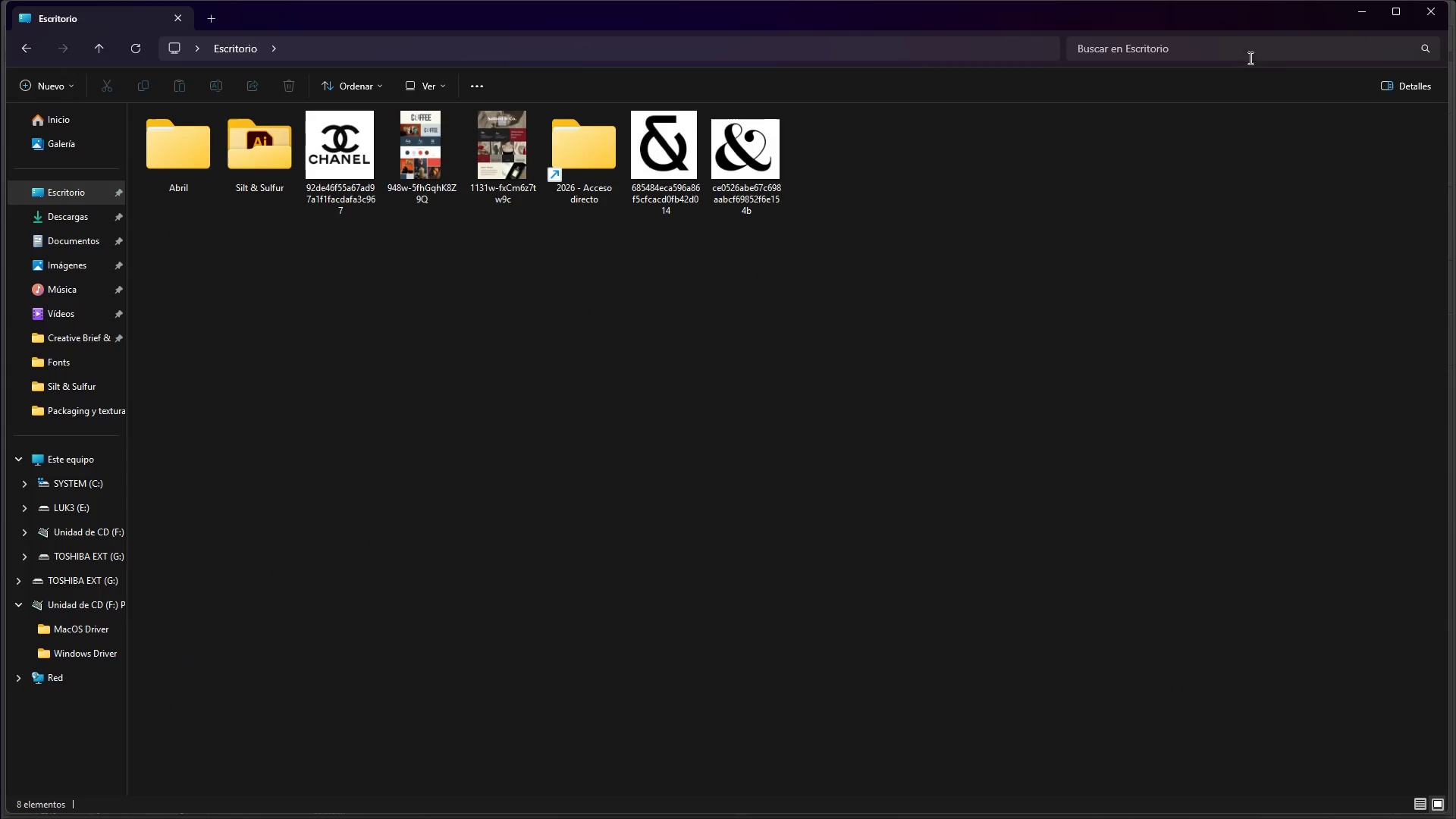 
wait(5.31)
 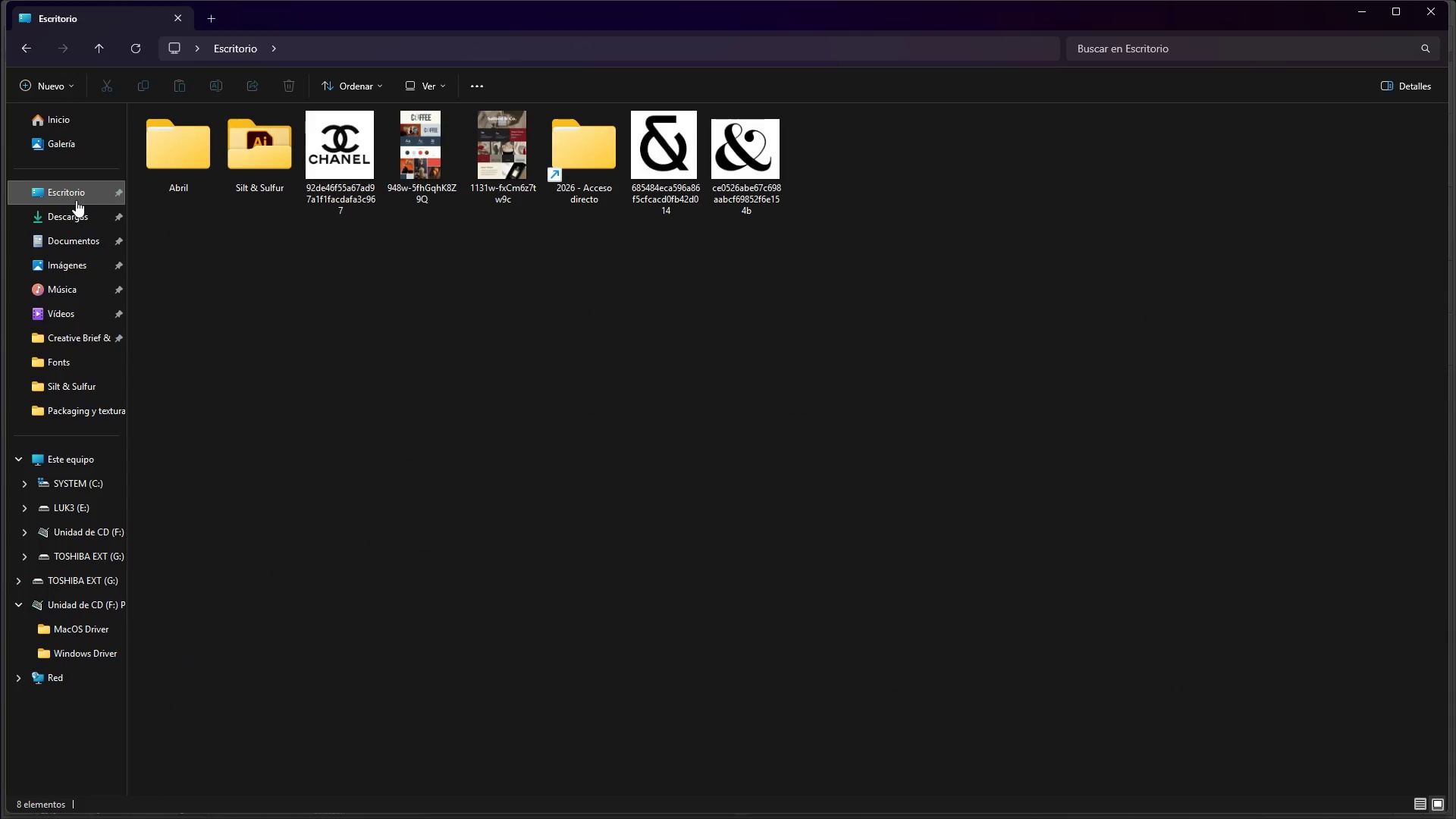 
left_click([871, 214])
 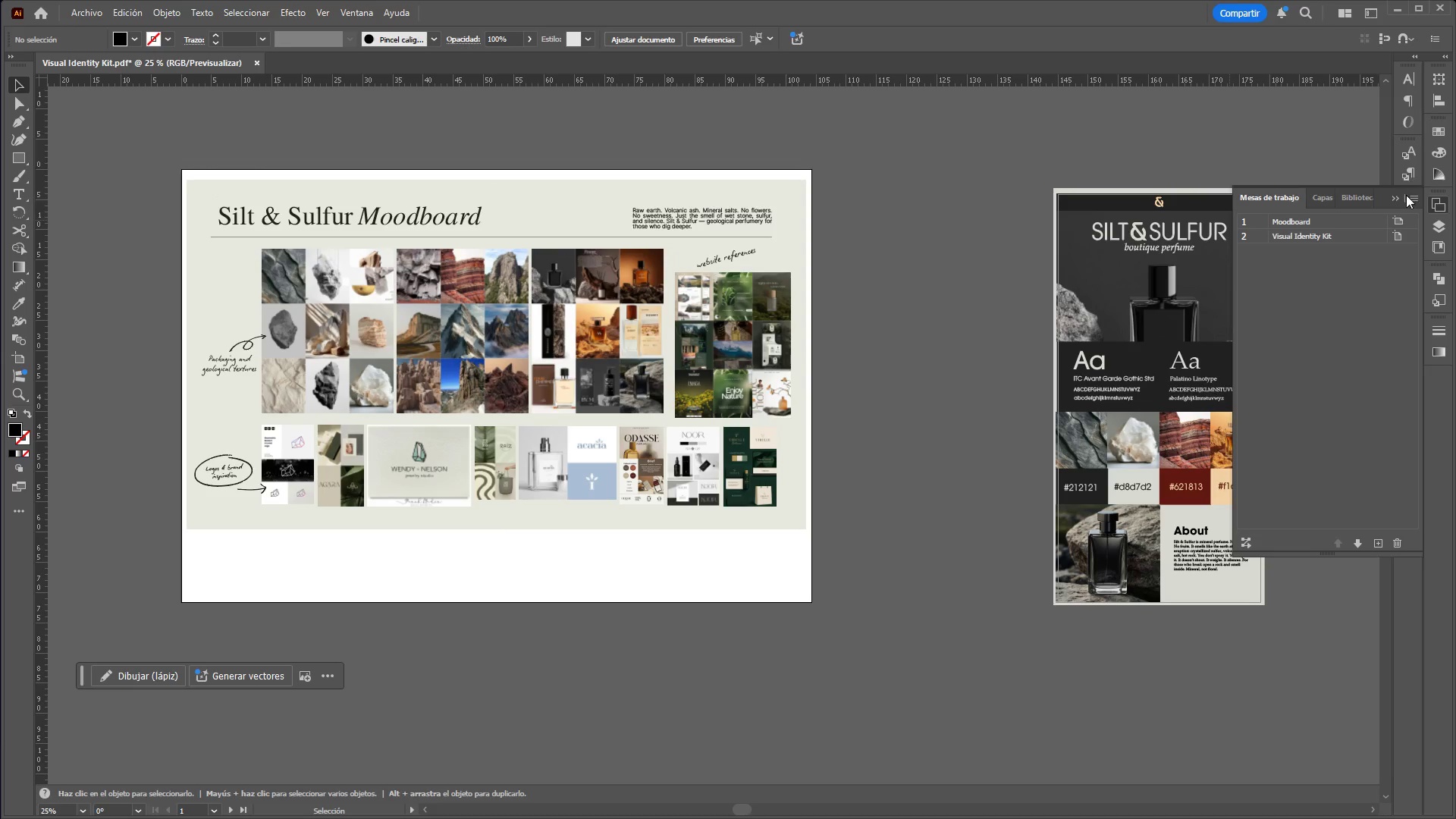 
left_click([1395, 197])
 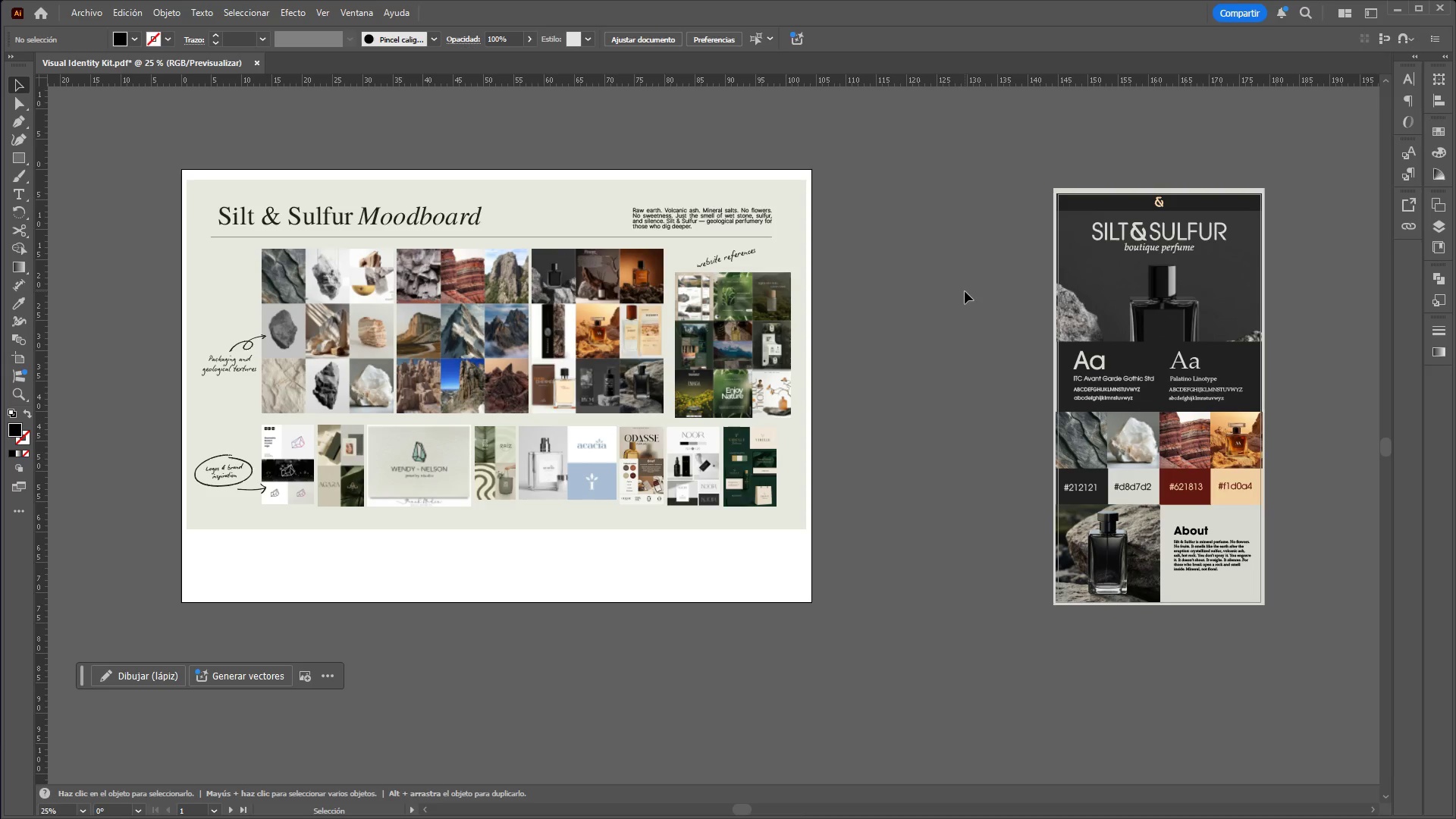 
hold_key(key=Z, duration=0.42)
 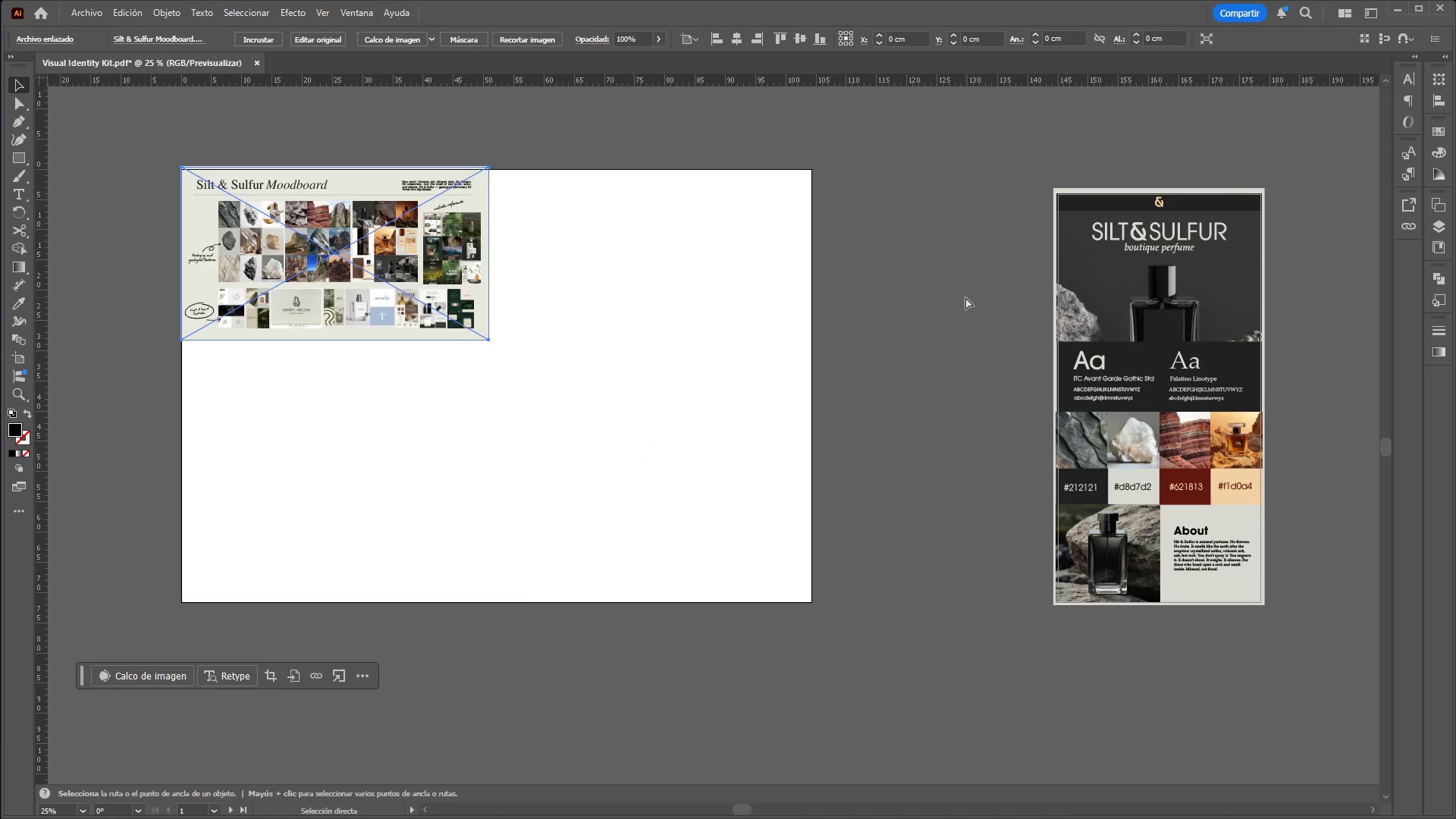 
key(Control+Z)
 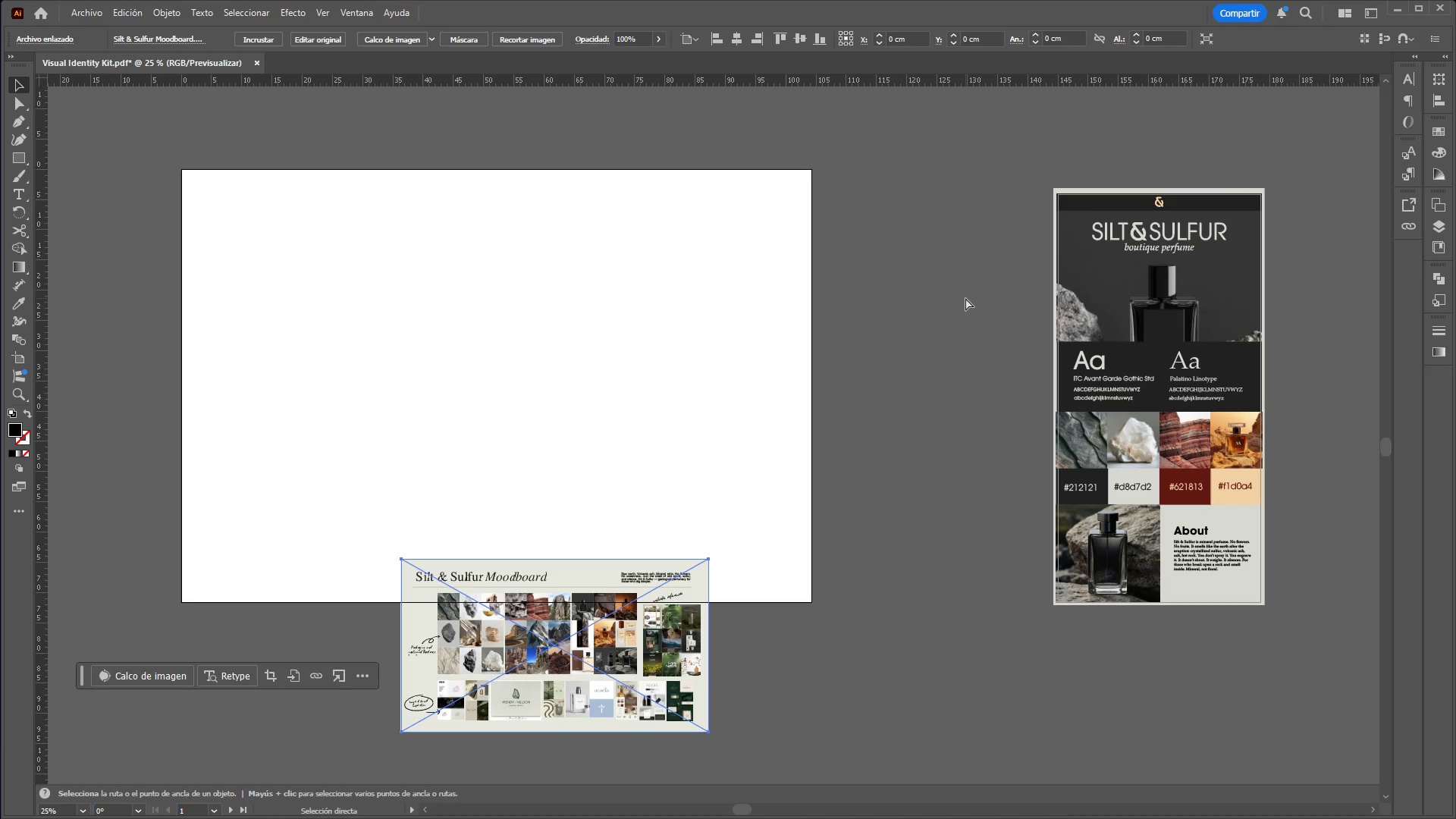 
key(Control+Z)
 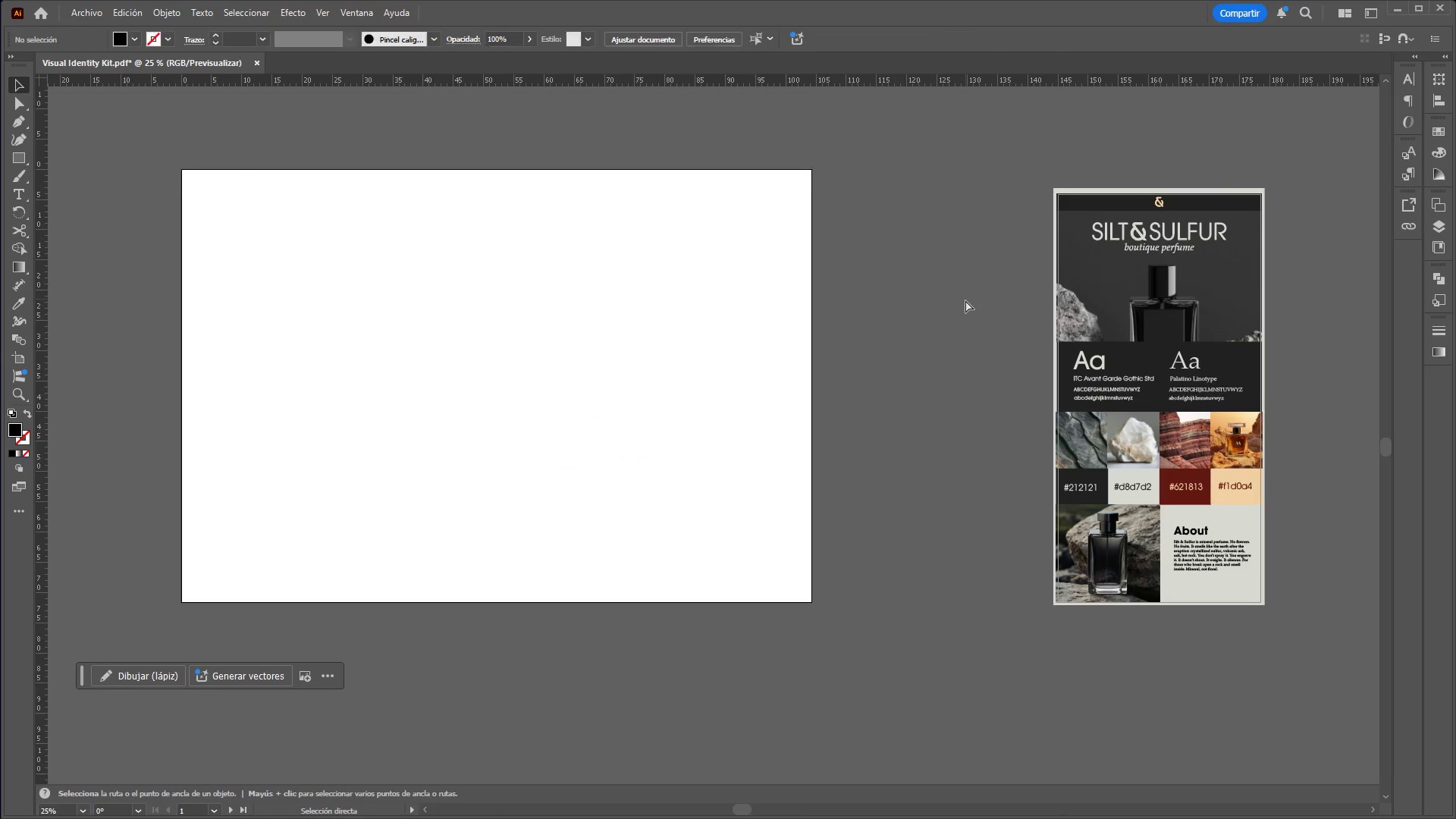 
key(Control+Z)
 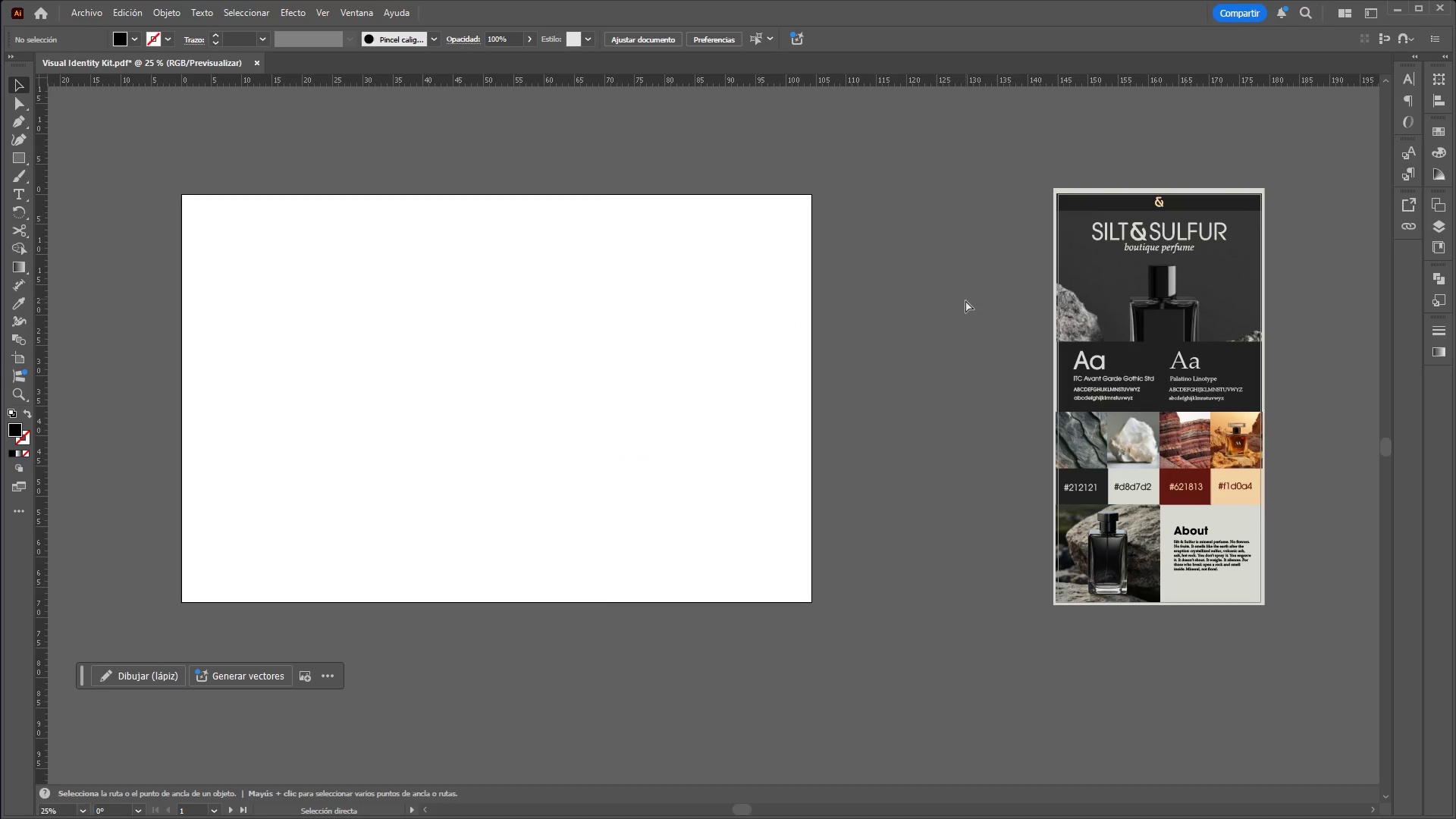 
key(Control+Z)
 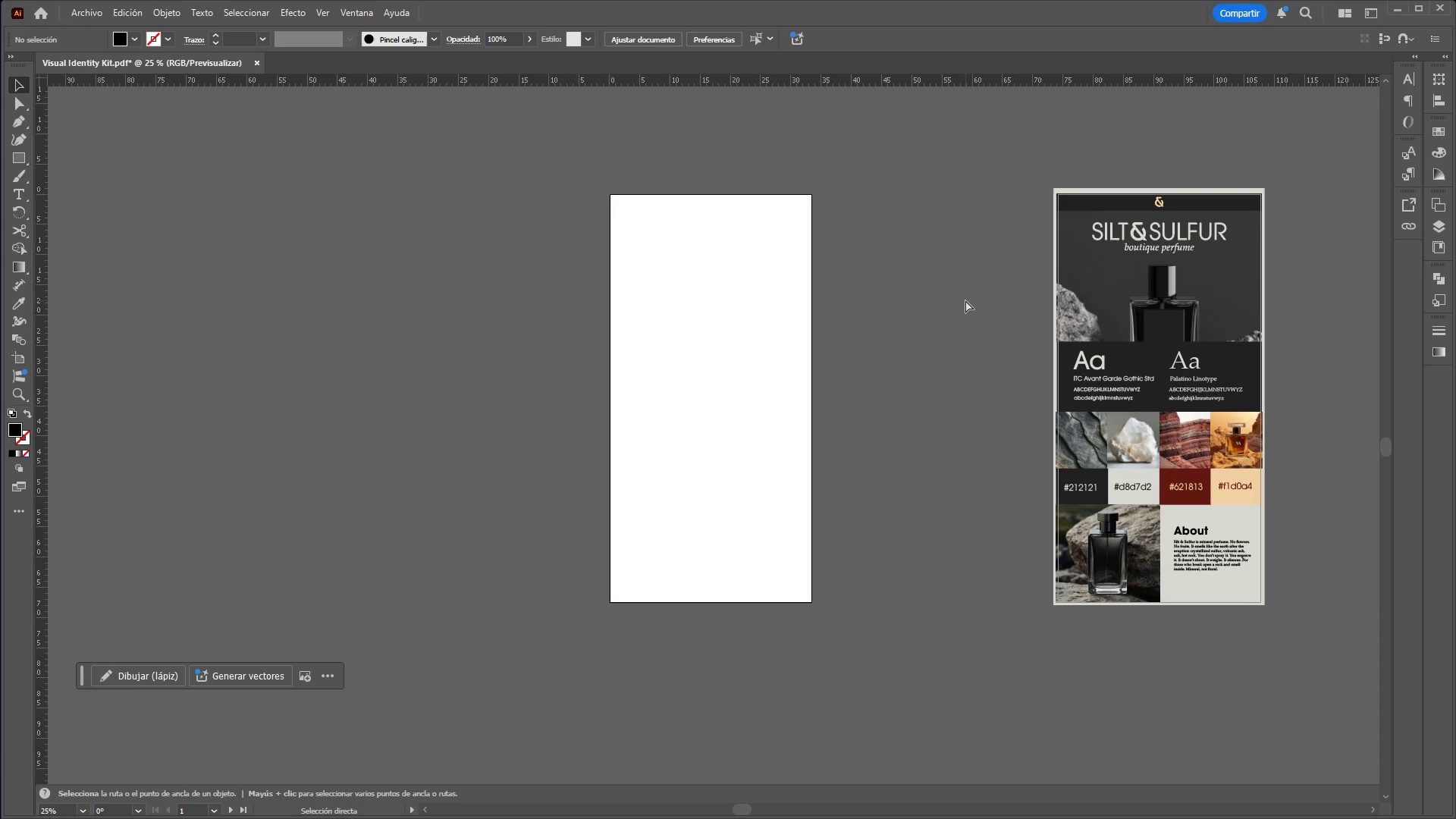 
key(Control+Z)
 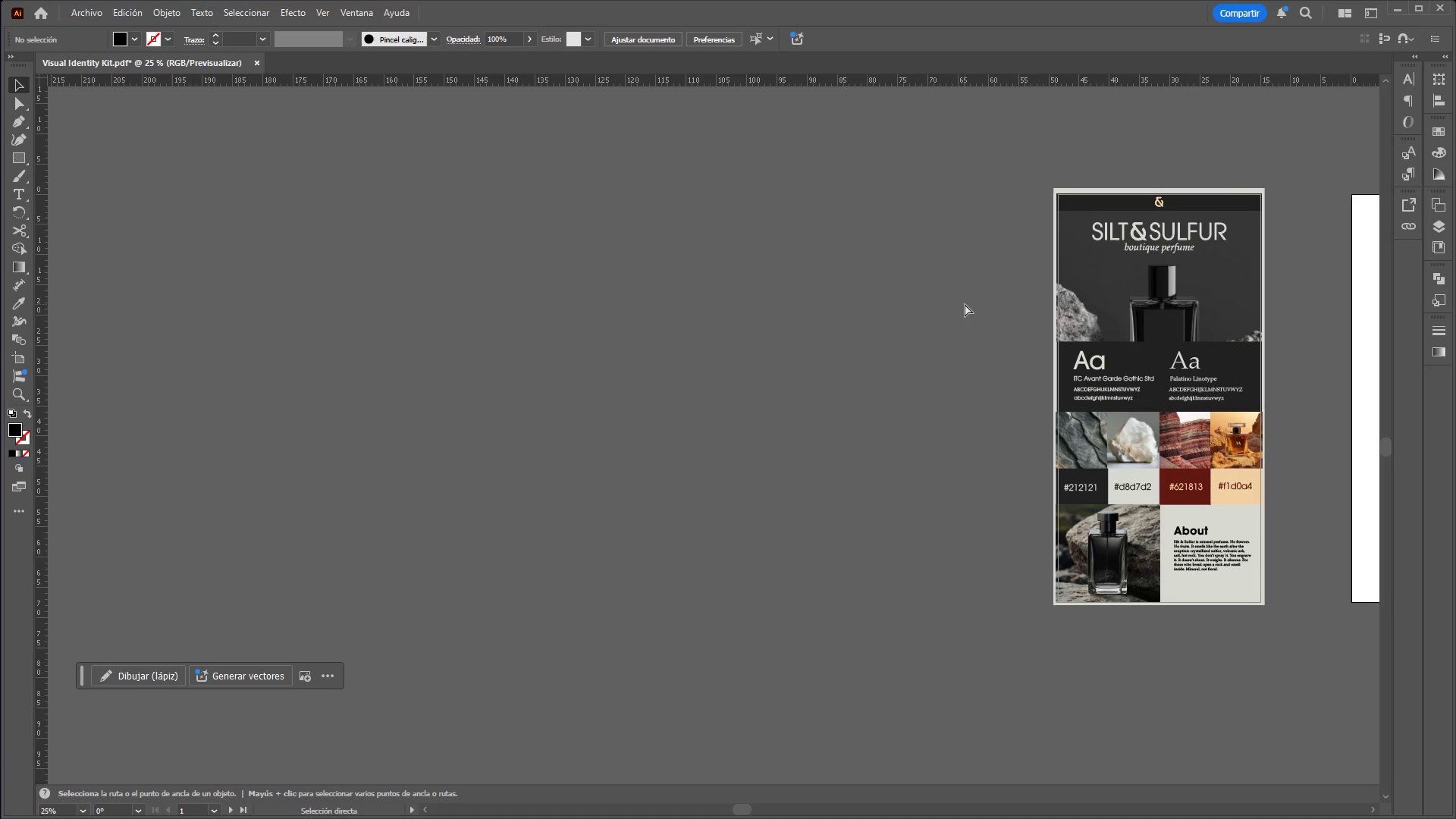 
key(Control+Z)
 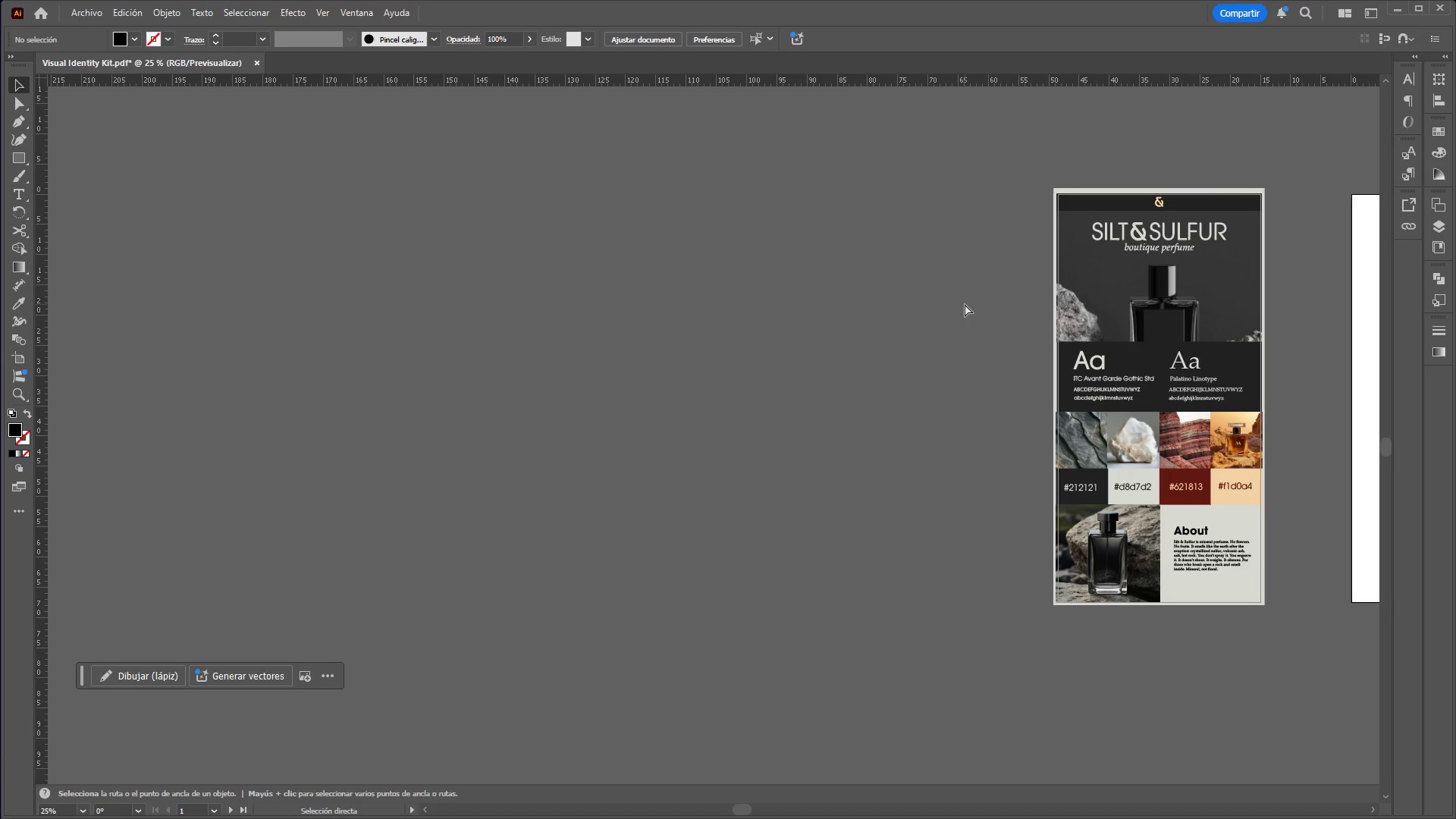 
key(Control+Z)
 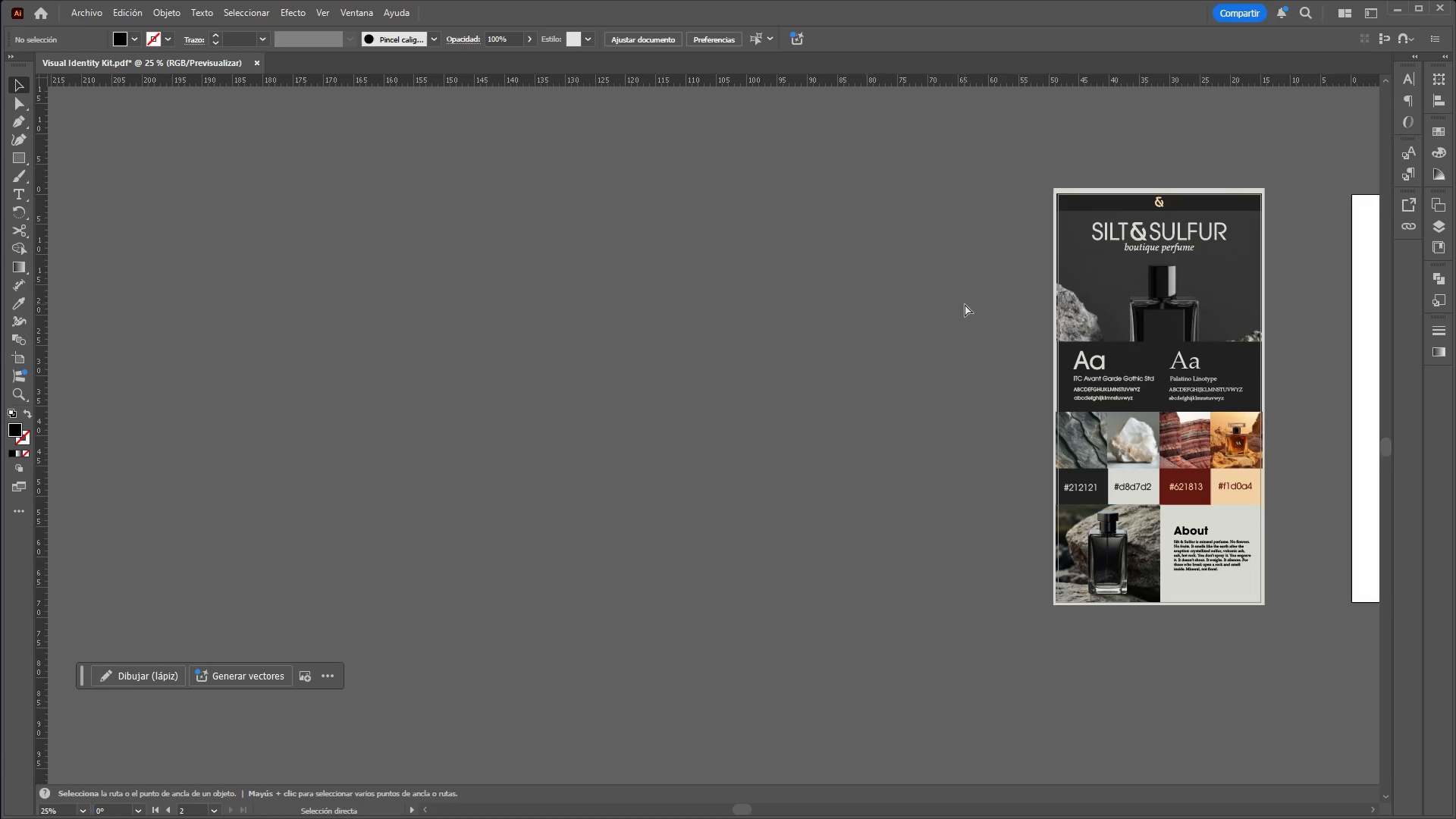 
key(Control+Z)
 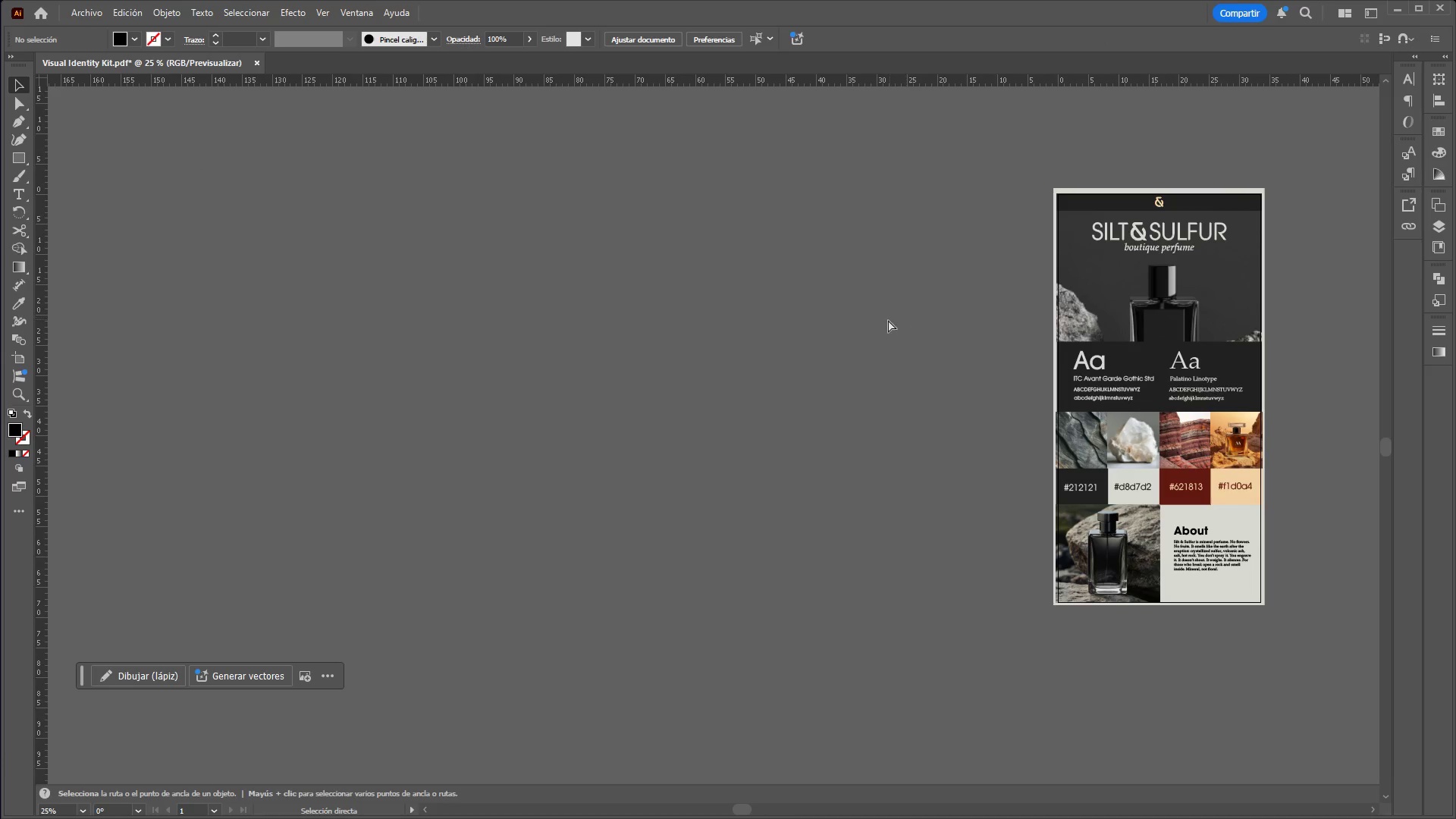 
key(Control+Z)
 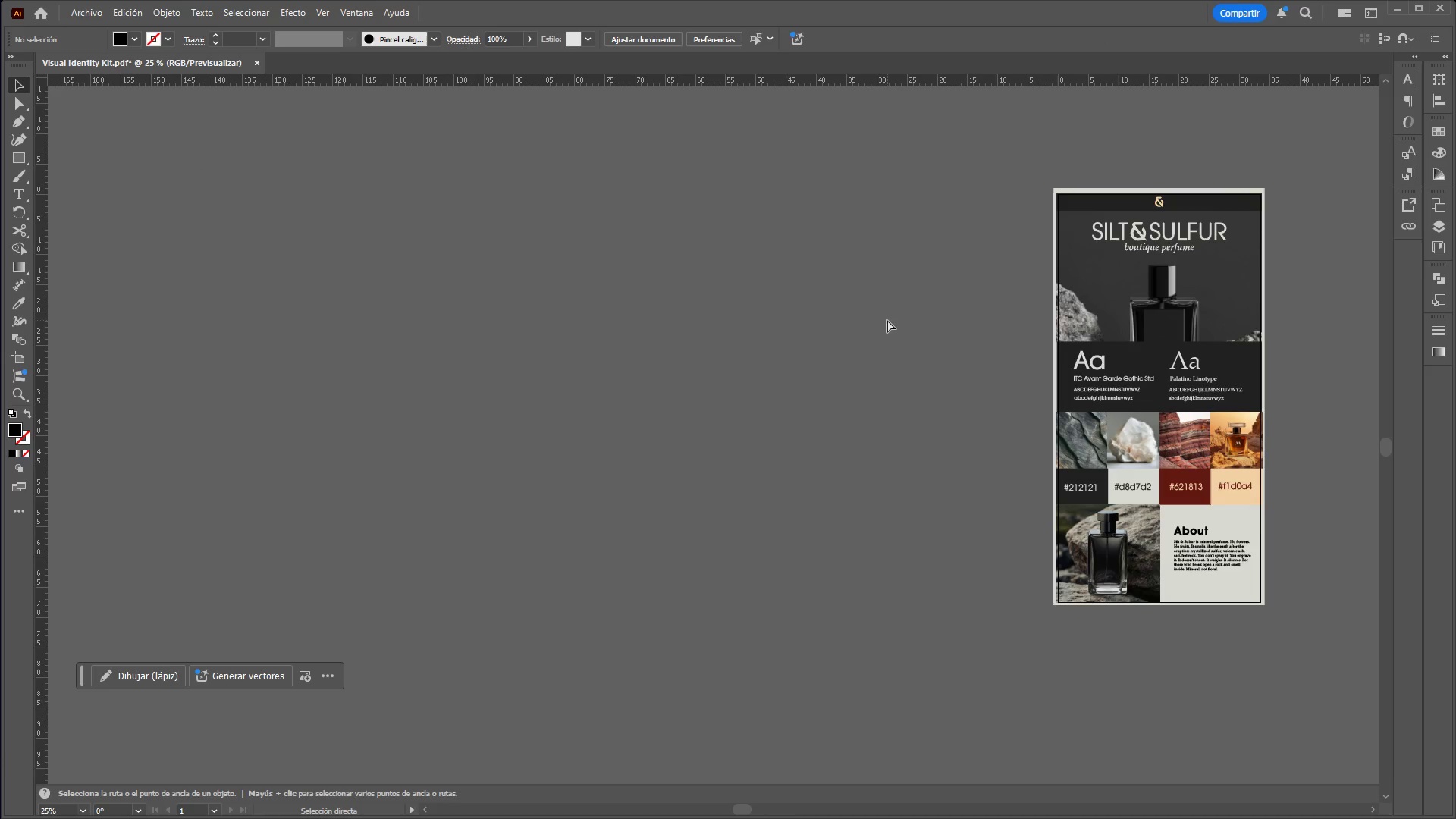 
key(Control+Z)
 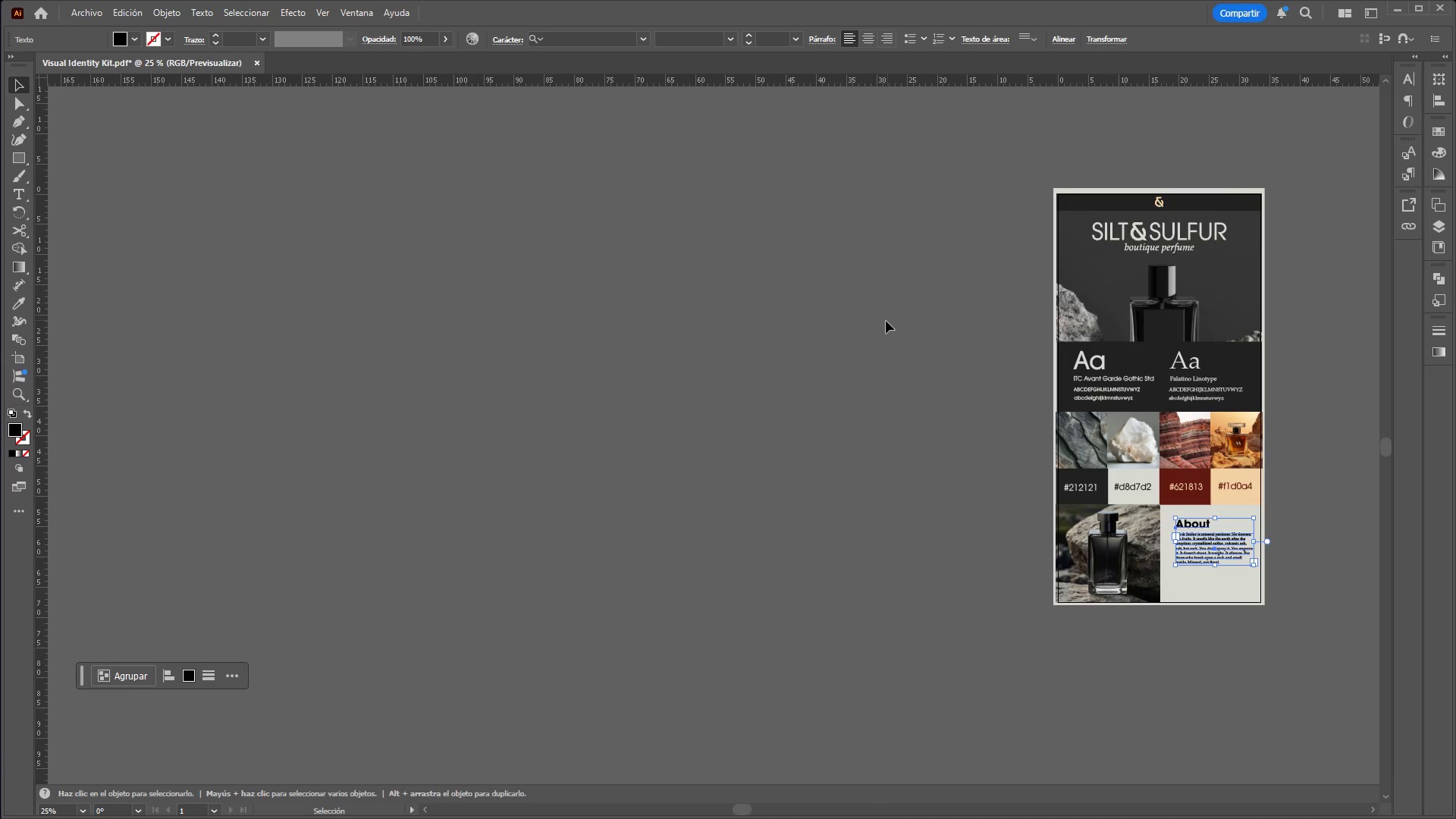 
hold_key(key=AltLeft, duration=0.48)
scroll: coordinate [876, 325], scroll_direction: down, amount: 1.0
 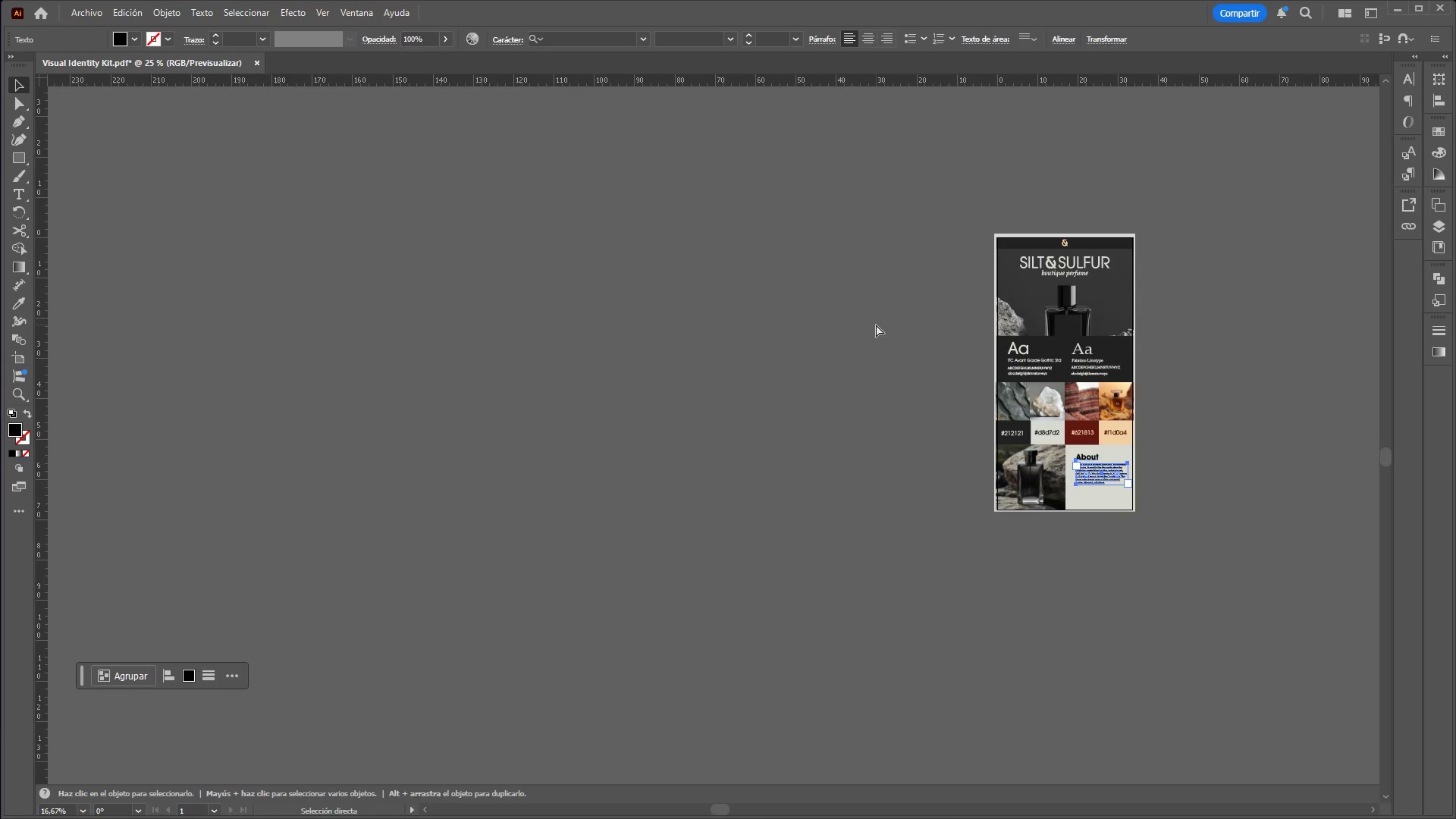 
key(Control+Z)
 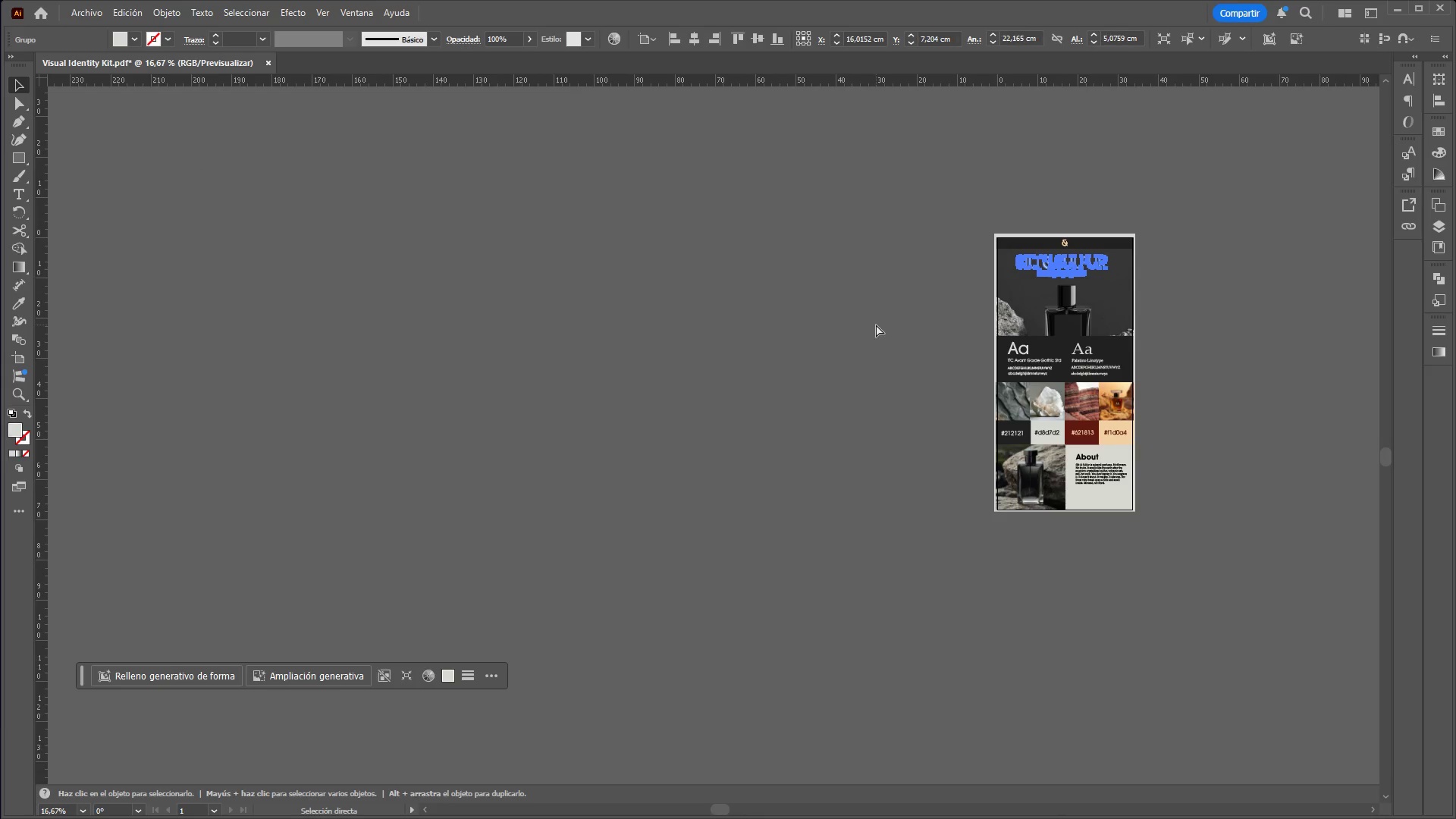 
key(Control+Z)
 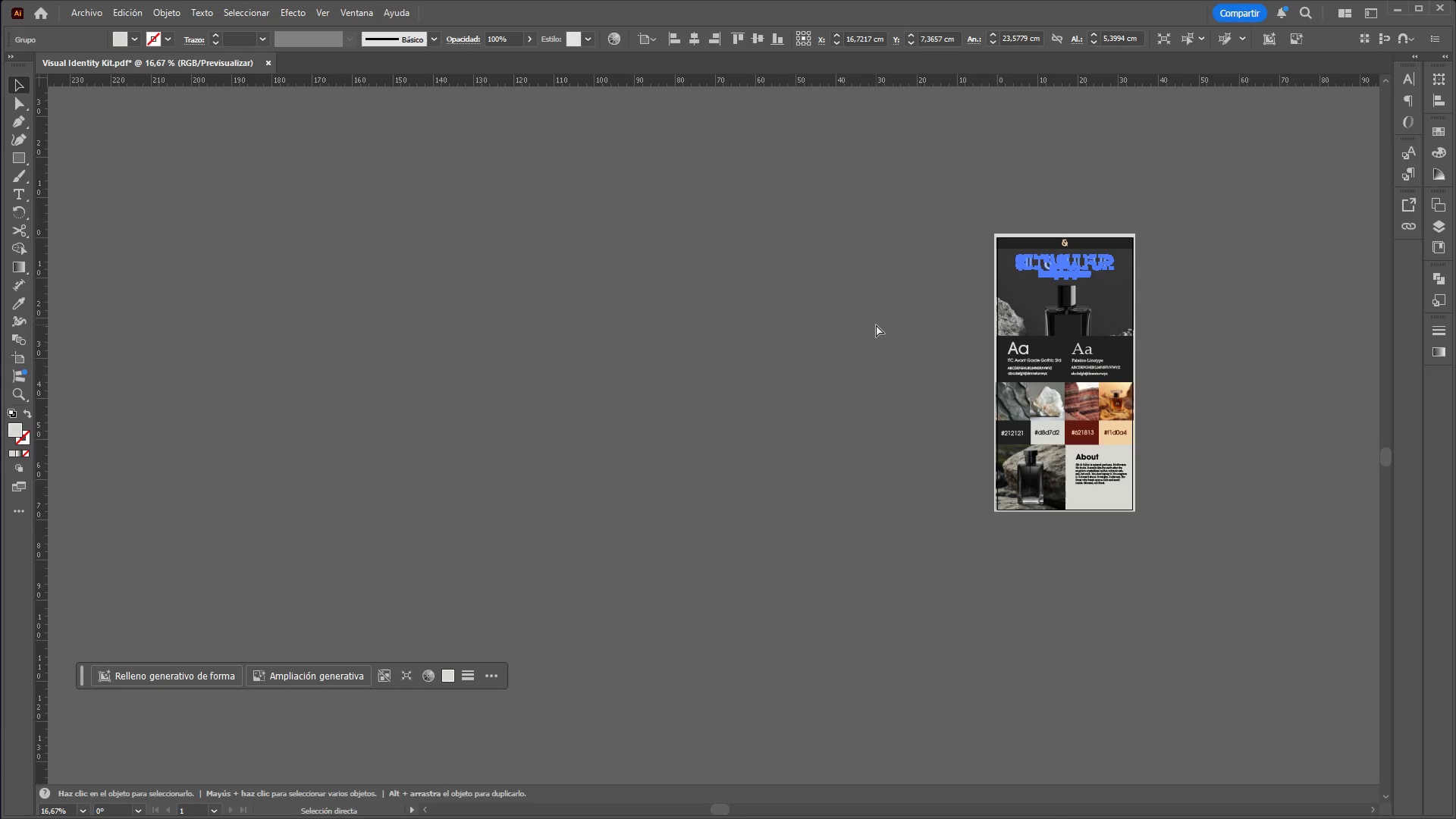 
key(Control+Z)
 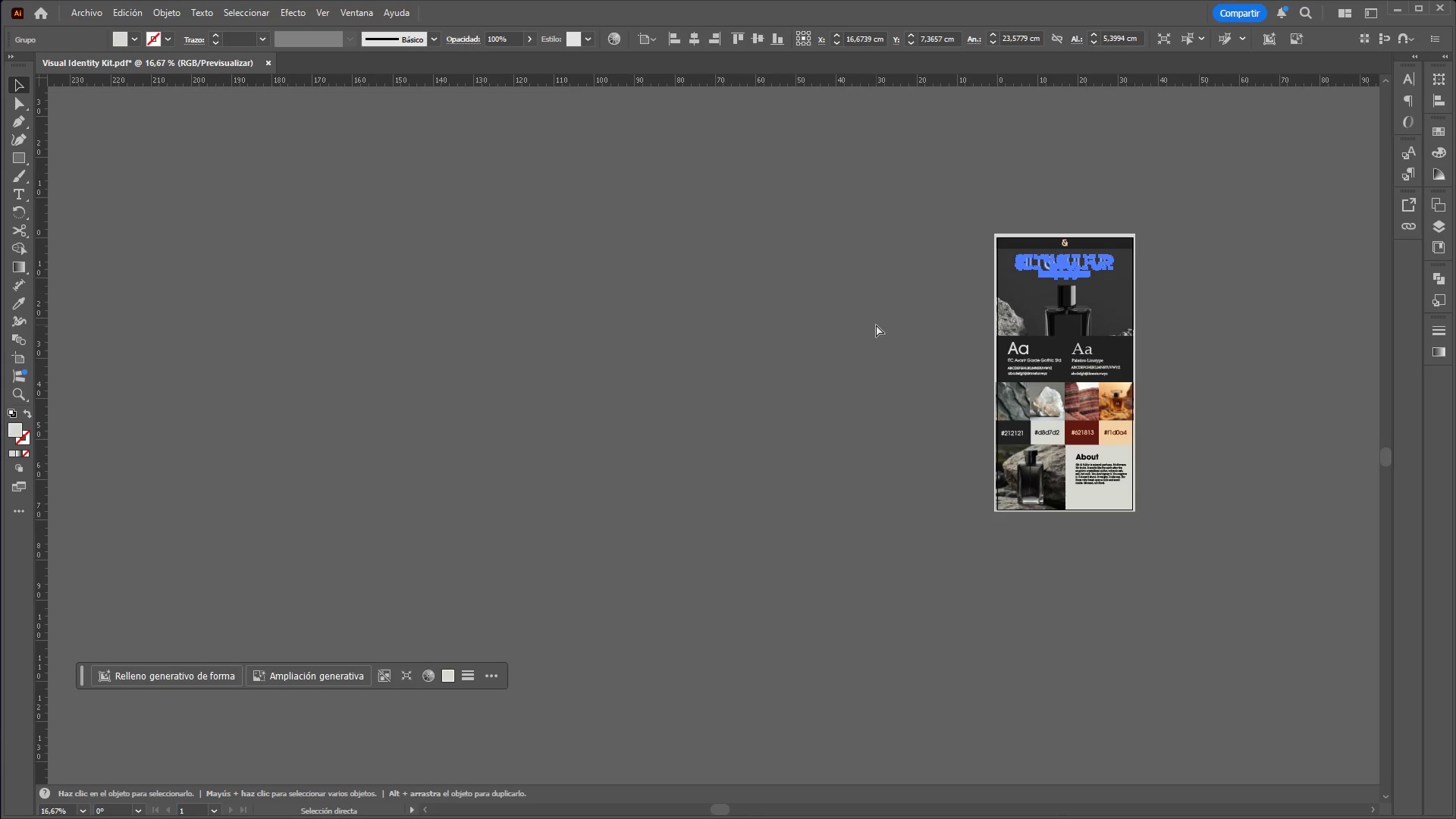 
key(Control+Z)
 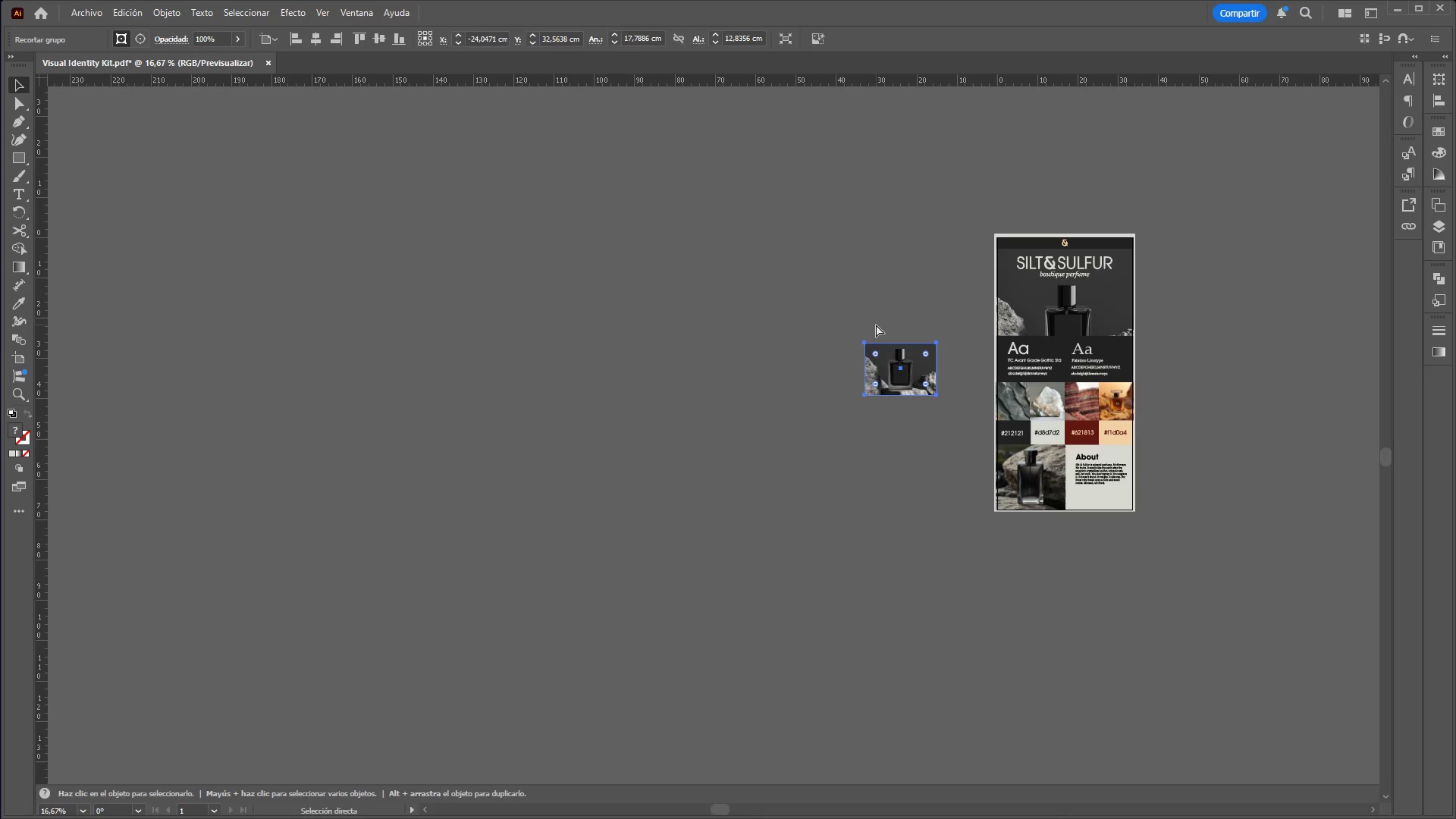 
key(Control+Z)
 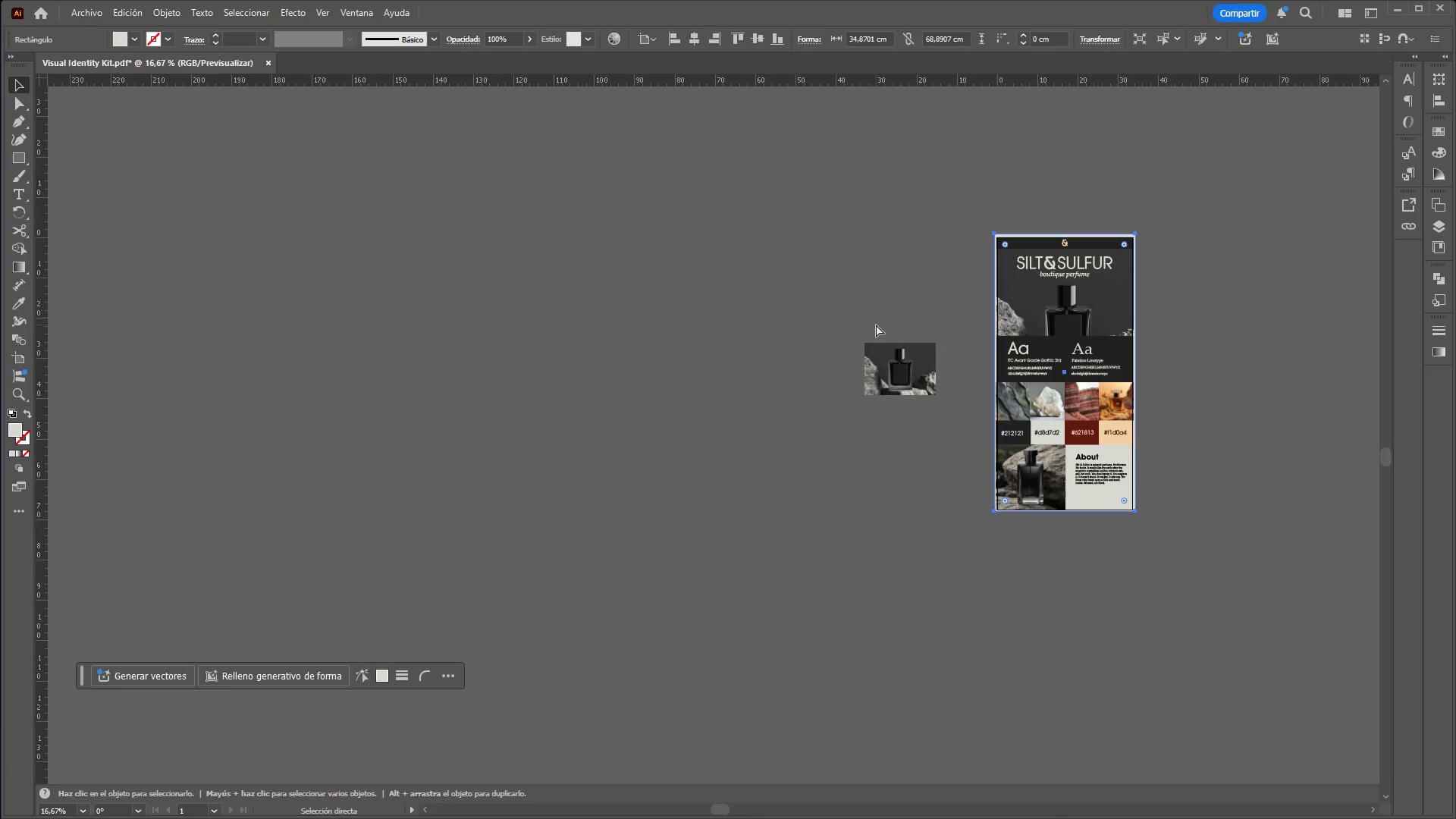 
key(Control+Z)
 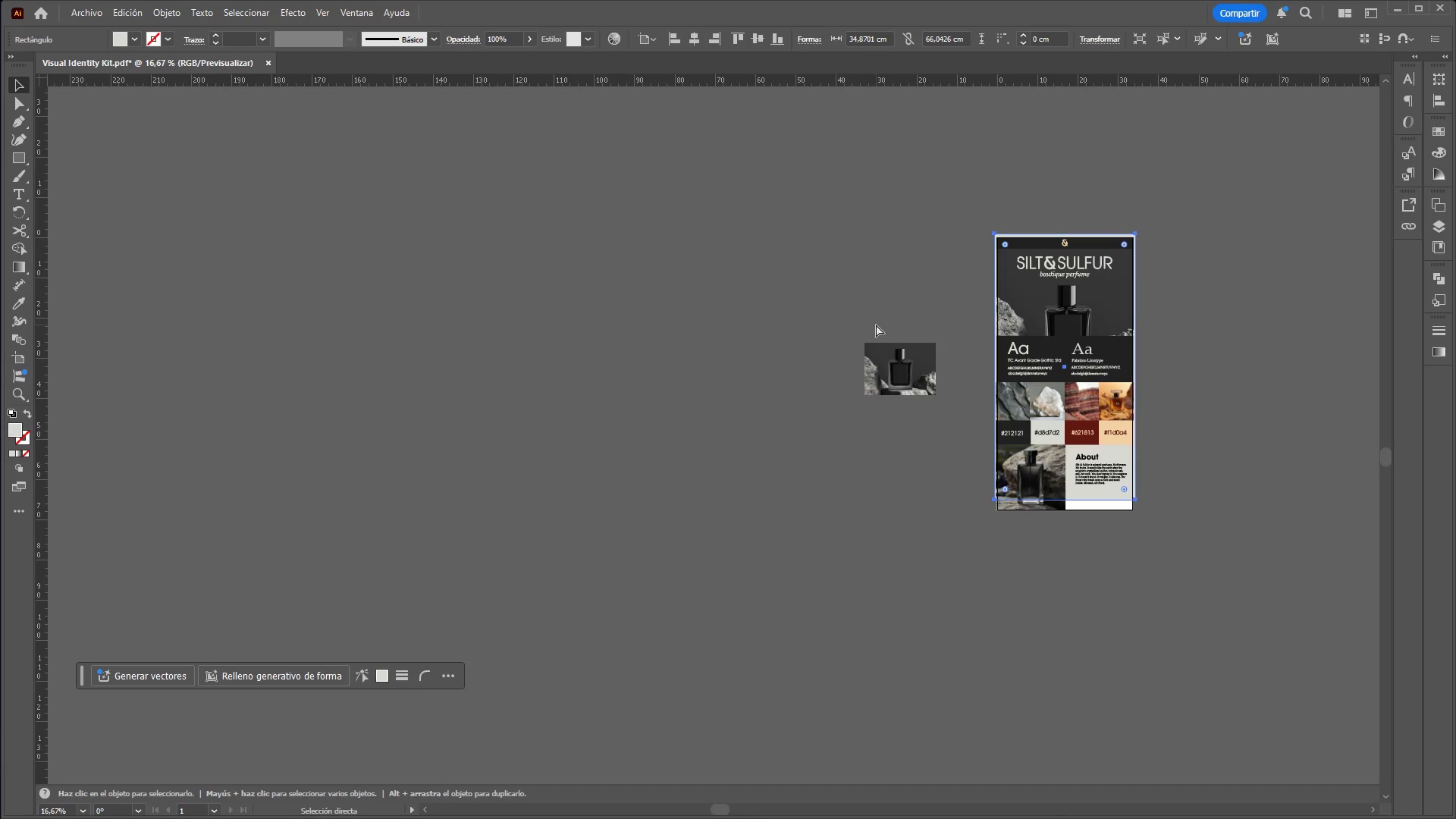 
key(Control+Z)
 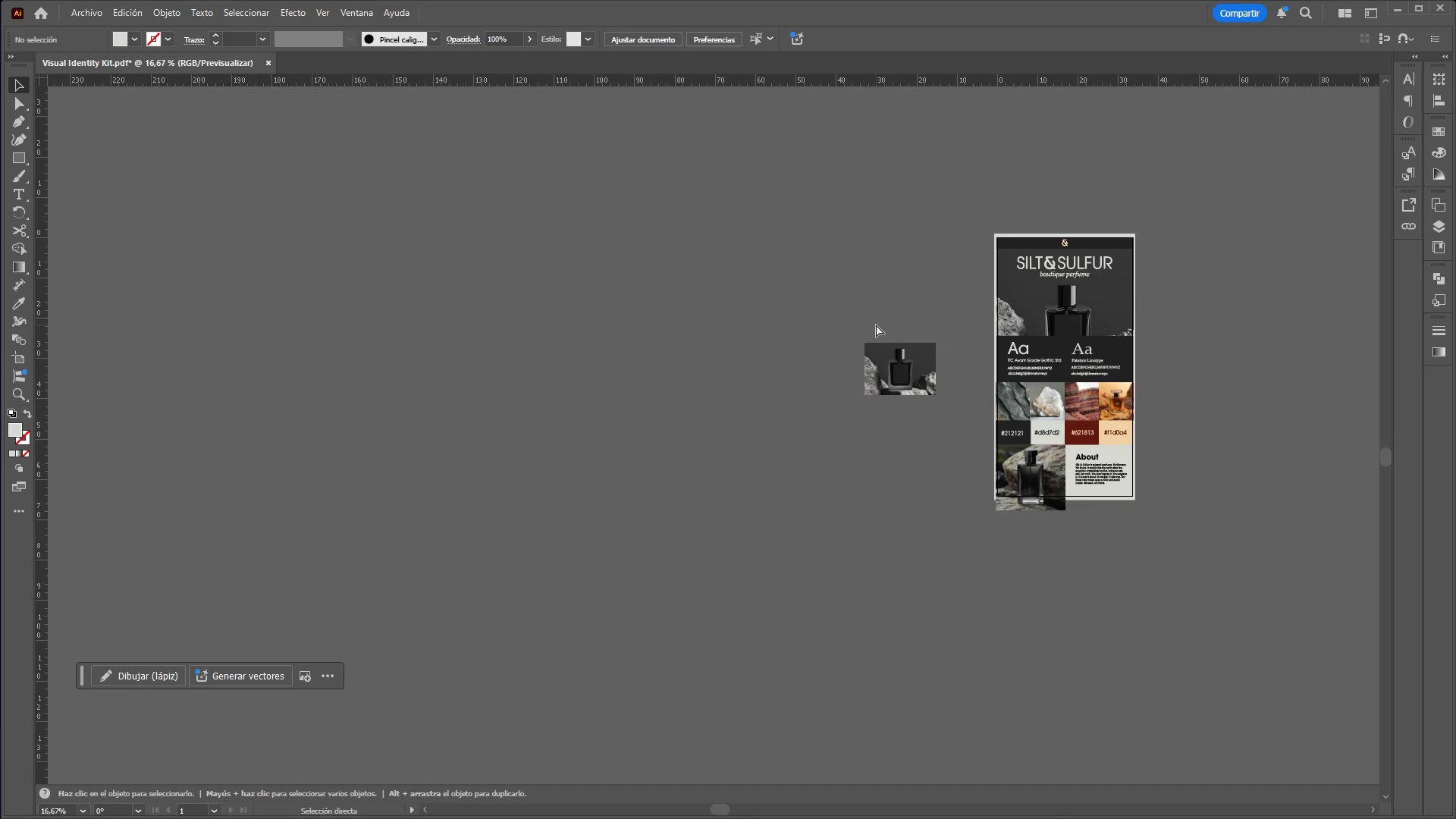 
key(Control+Z)
 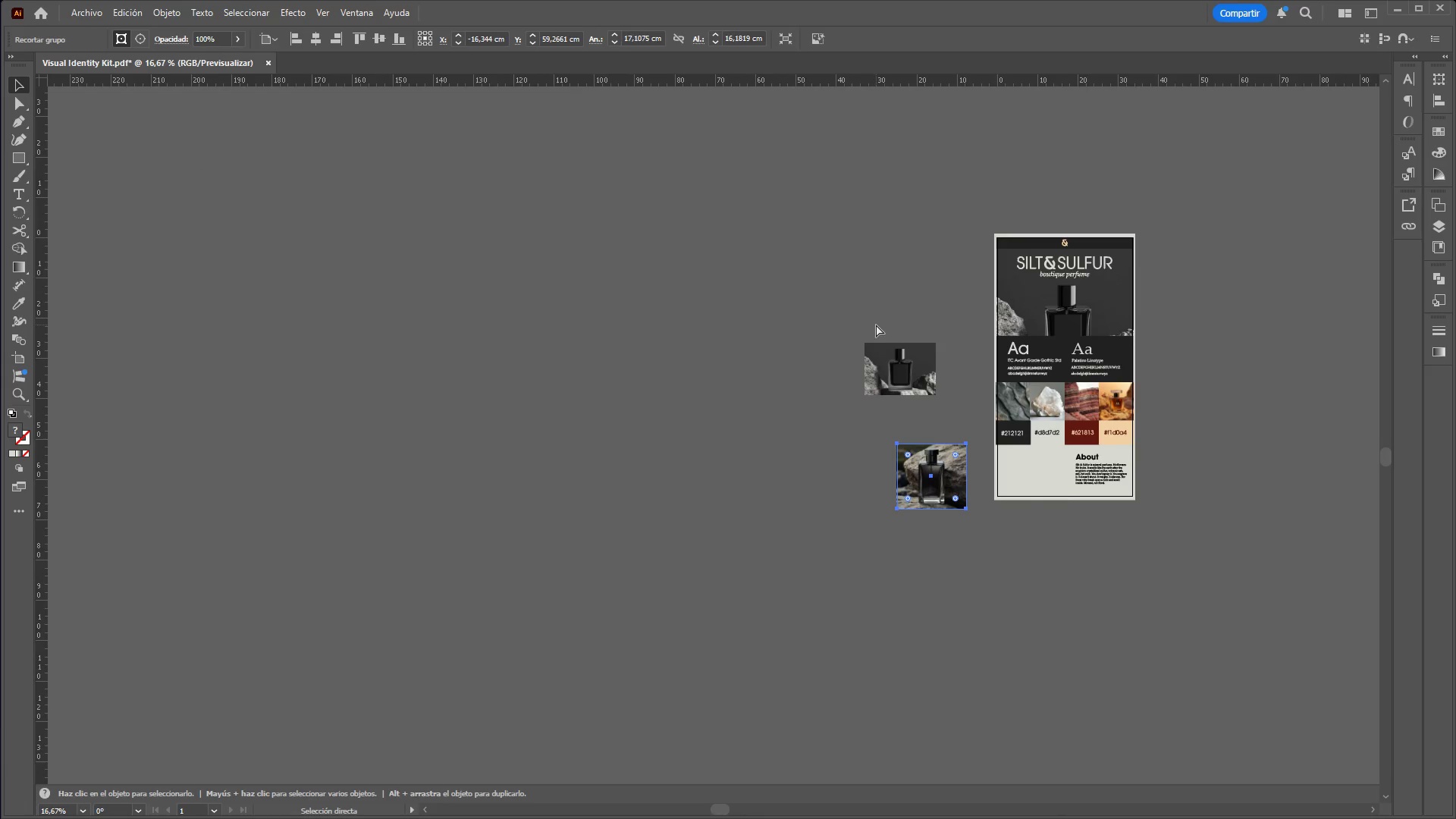 
key(Control+Z)
 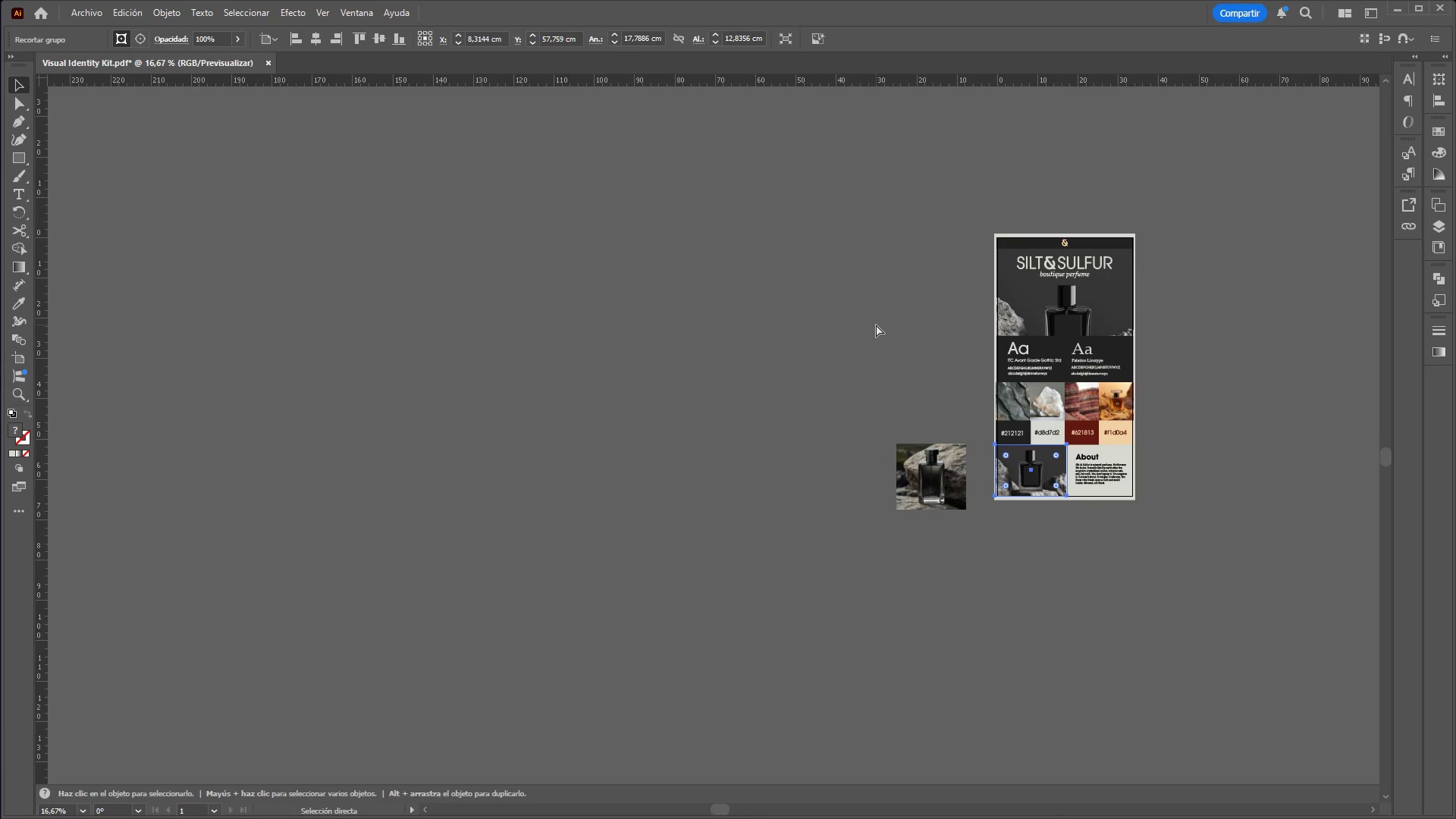 
key(Control+Z)
 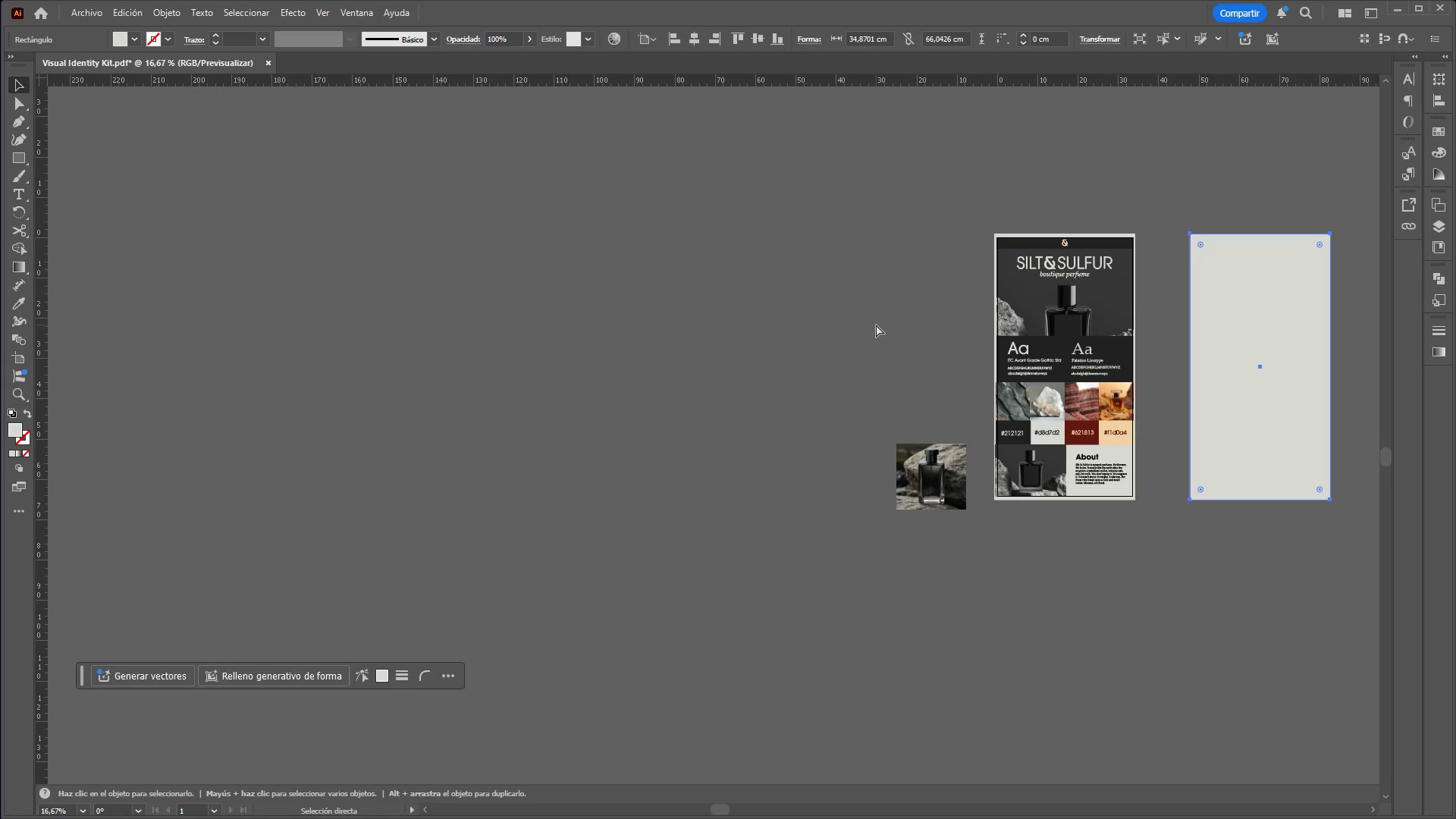 
key(Control+Z)
 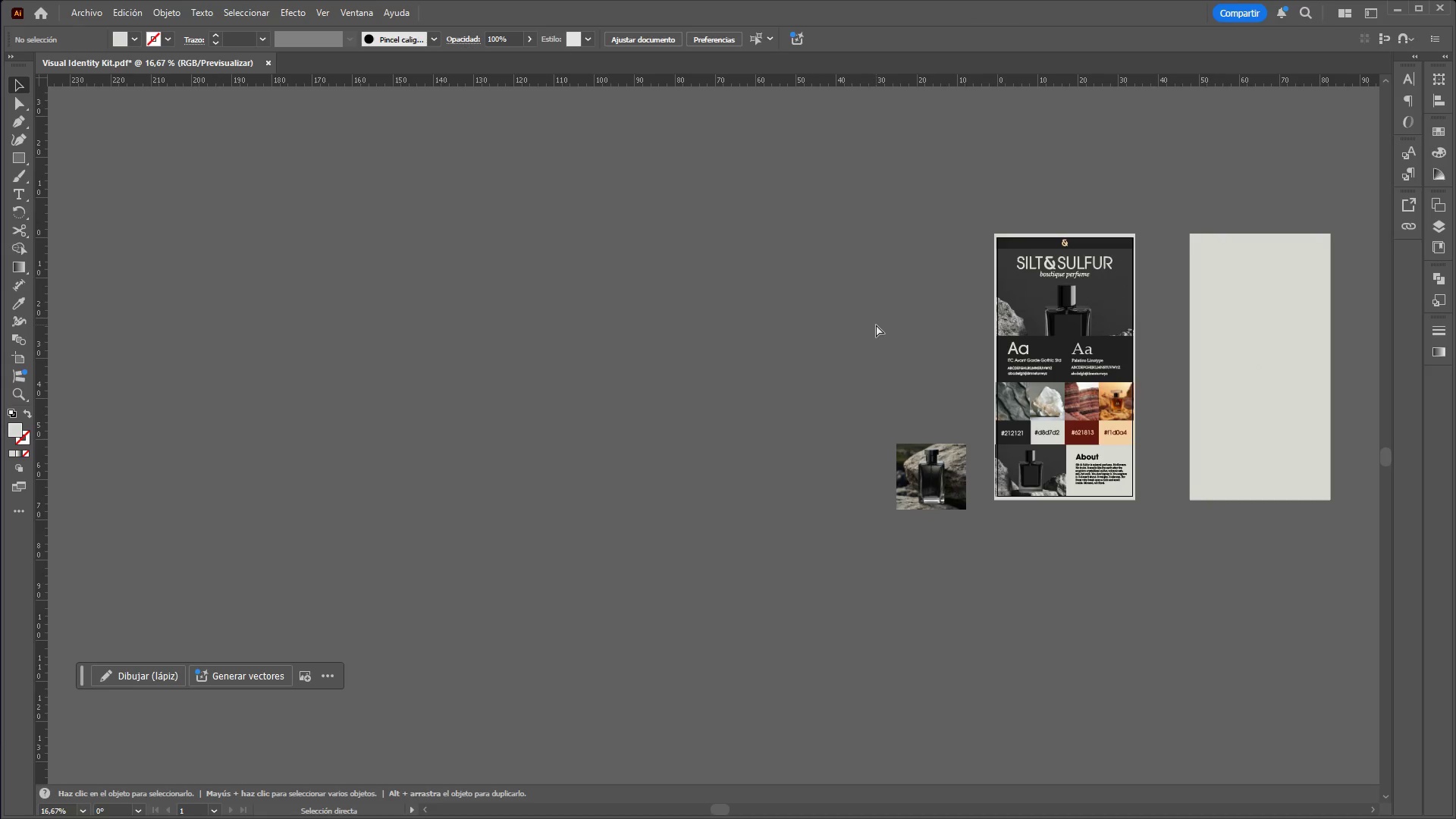 
key(Control+Z)
 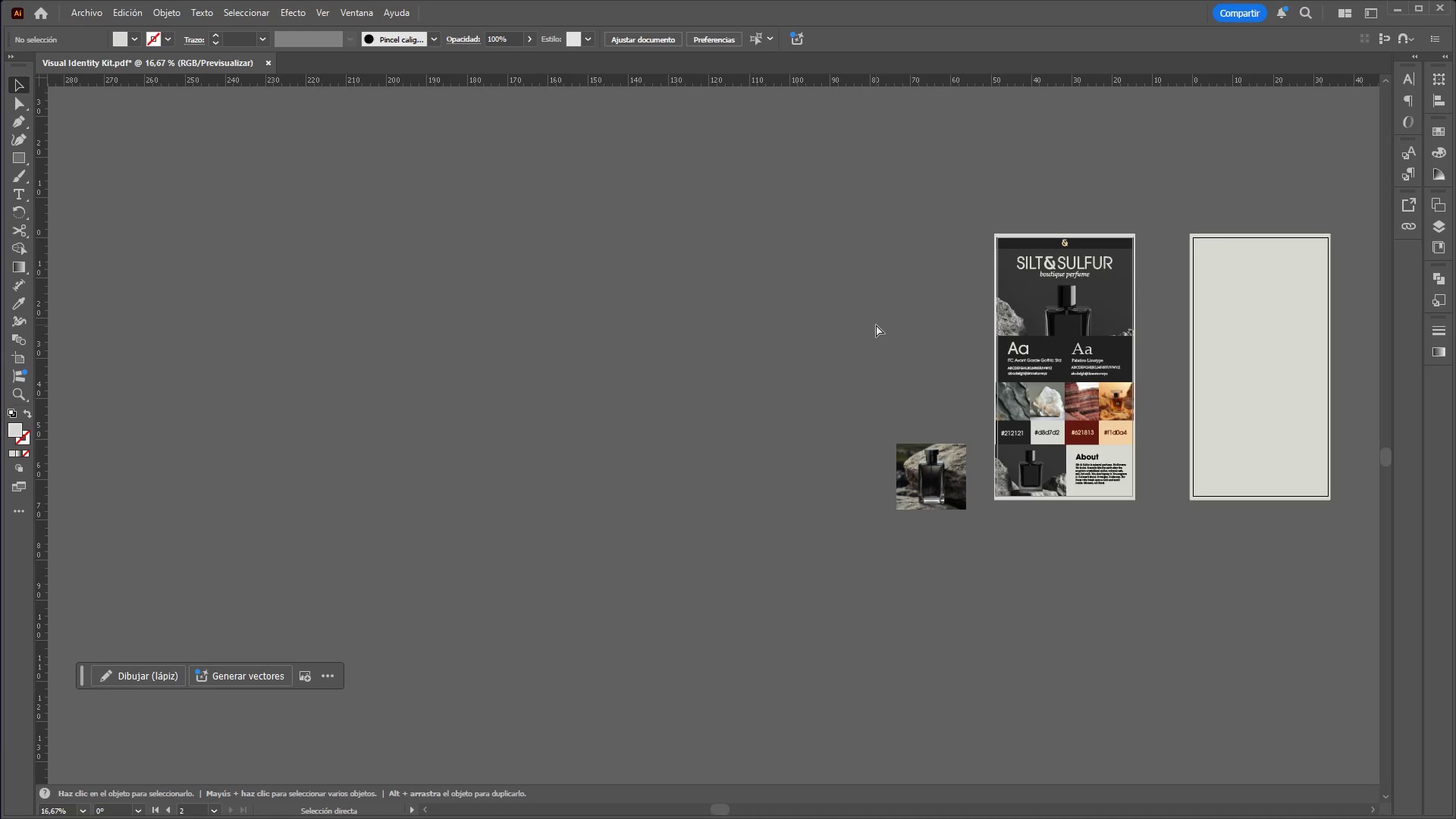 
key(Control+Z)
 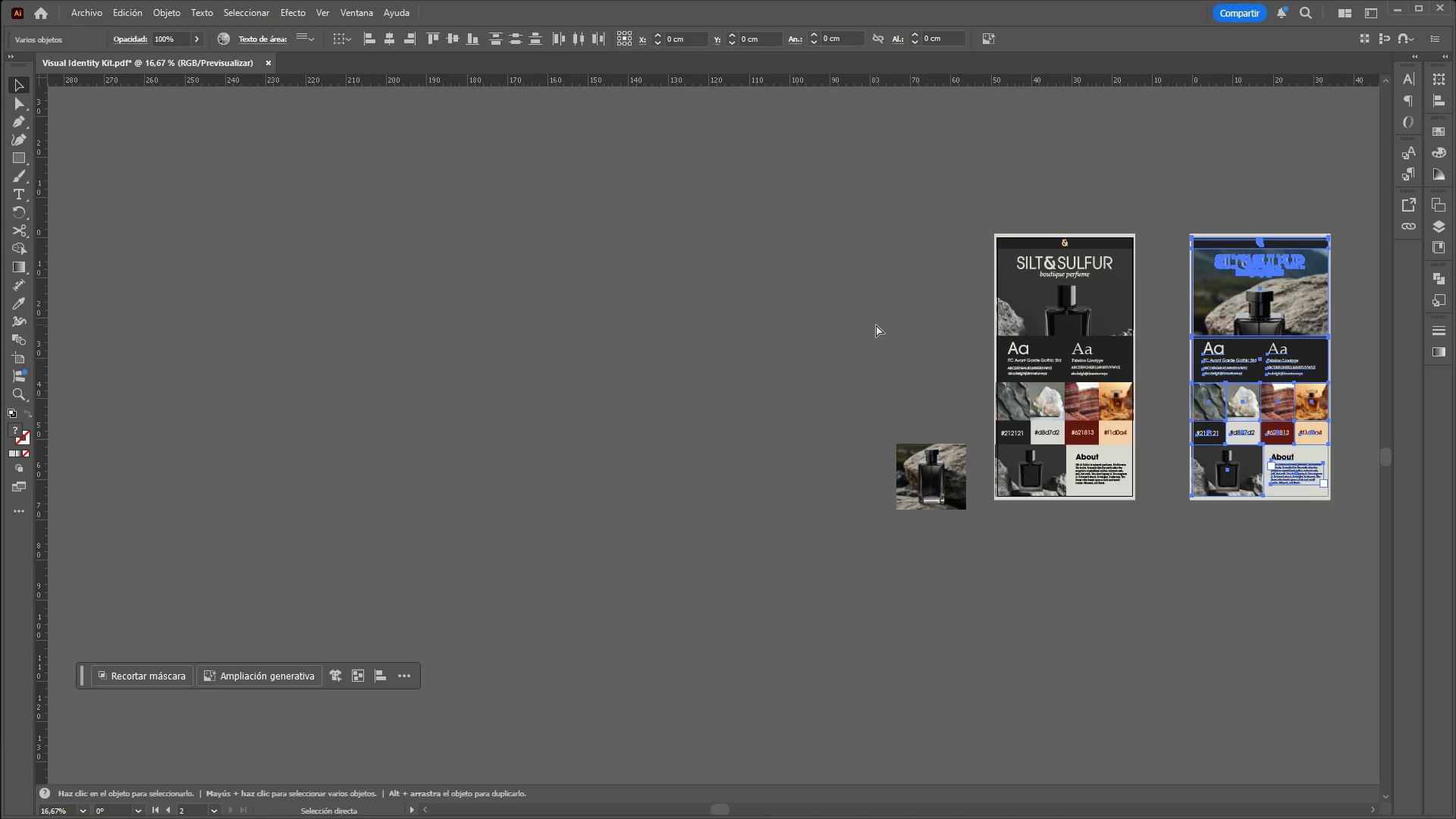 
key(Control+Z)
 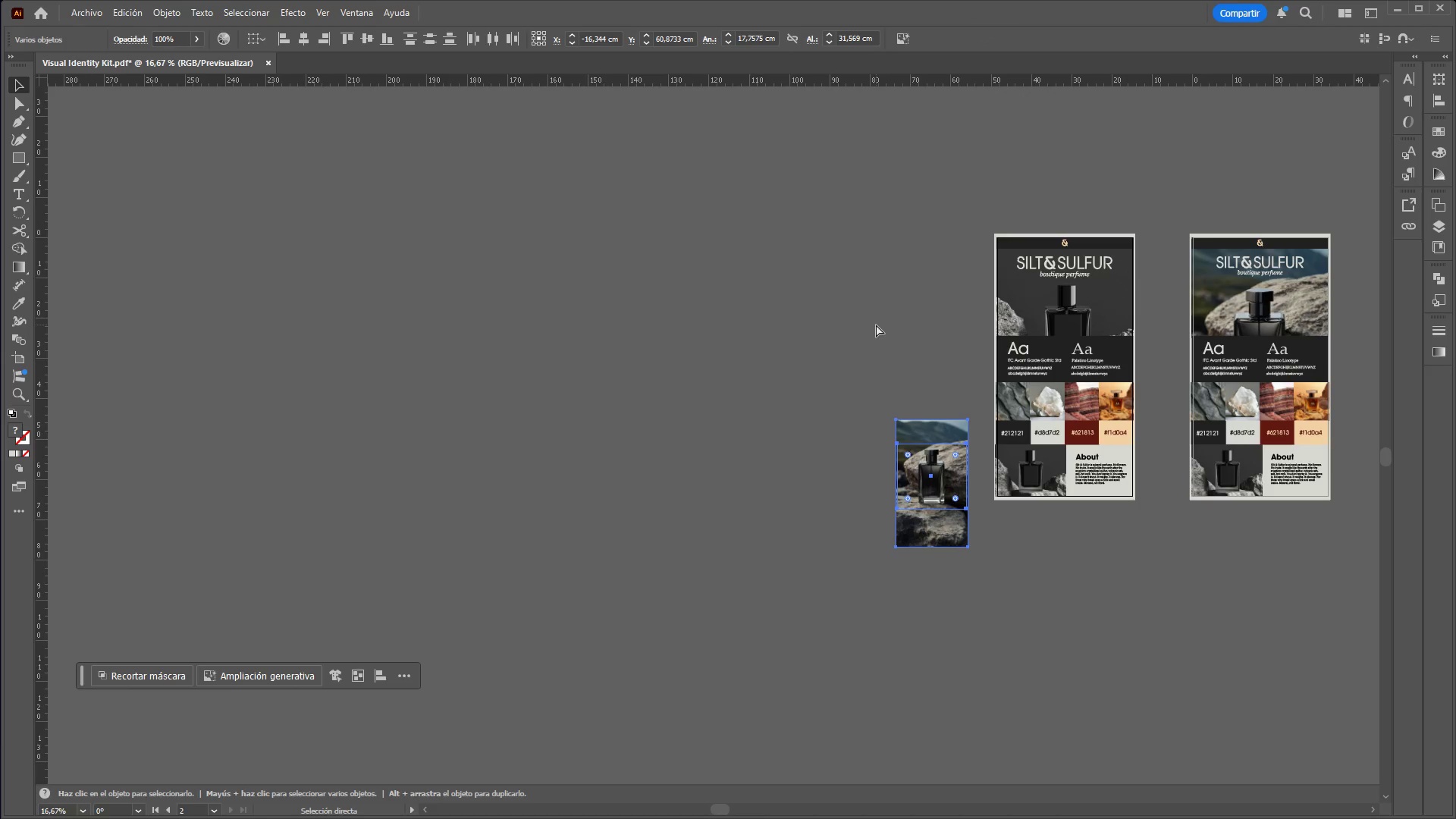 
key(Control+Z)
 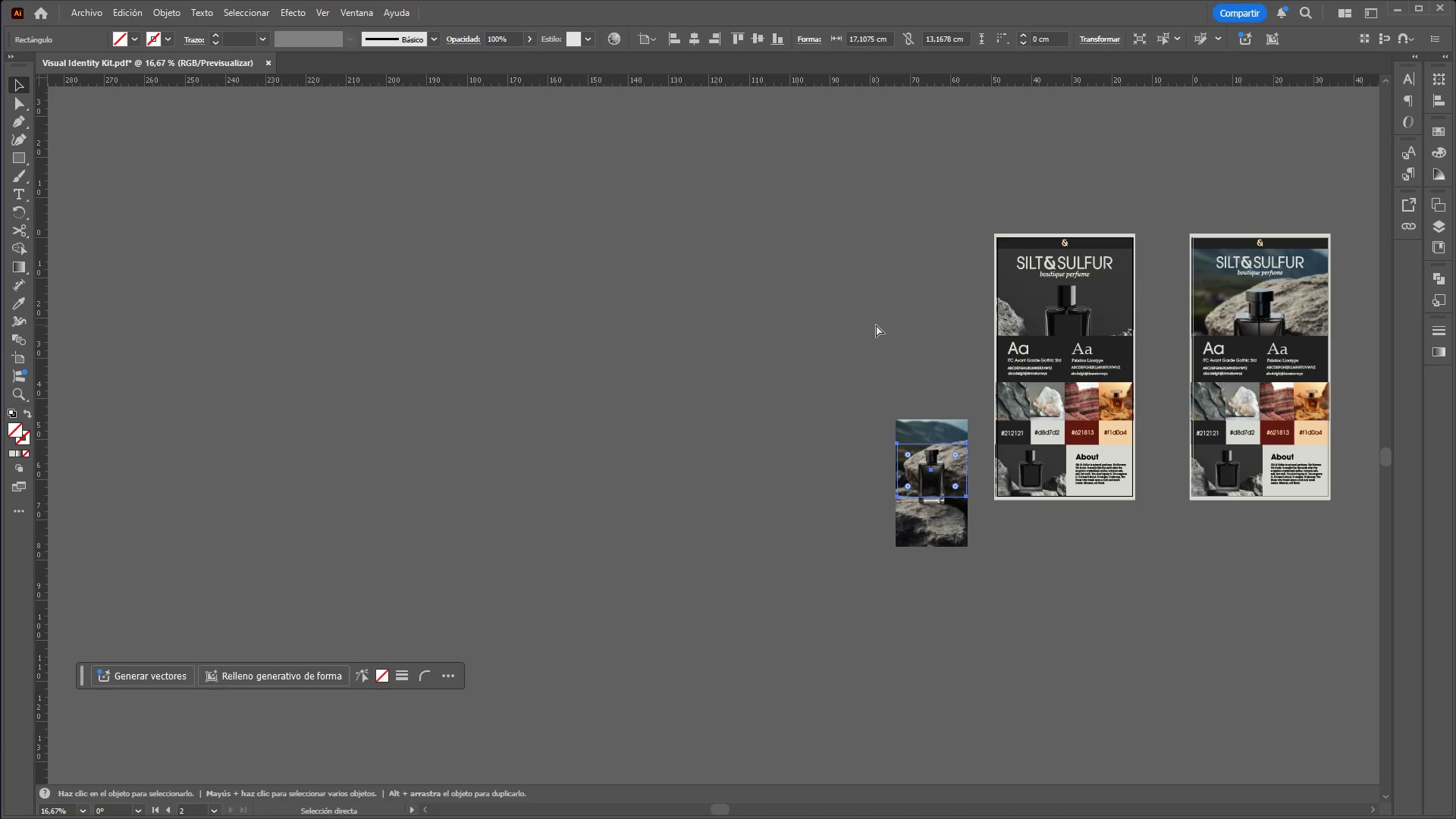 
key(Control+Z)
 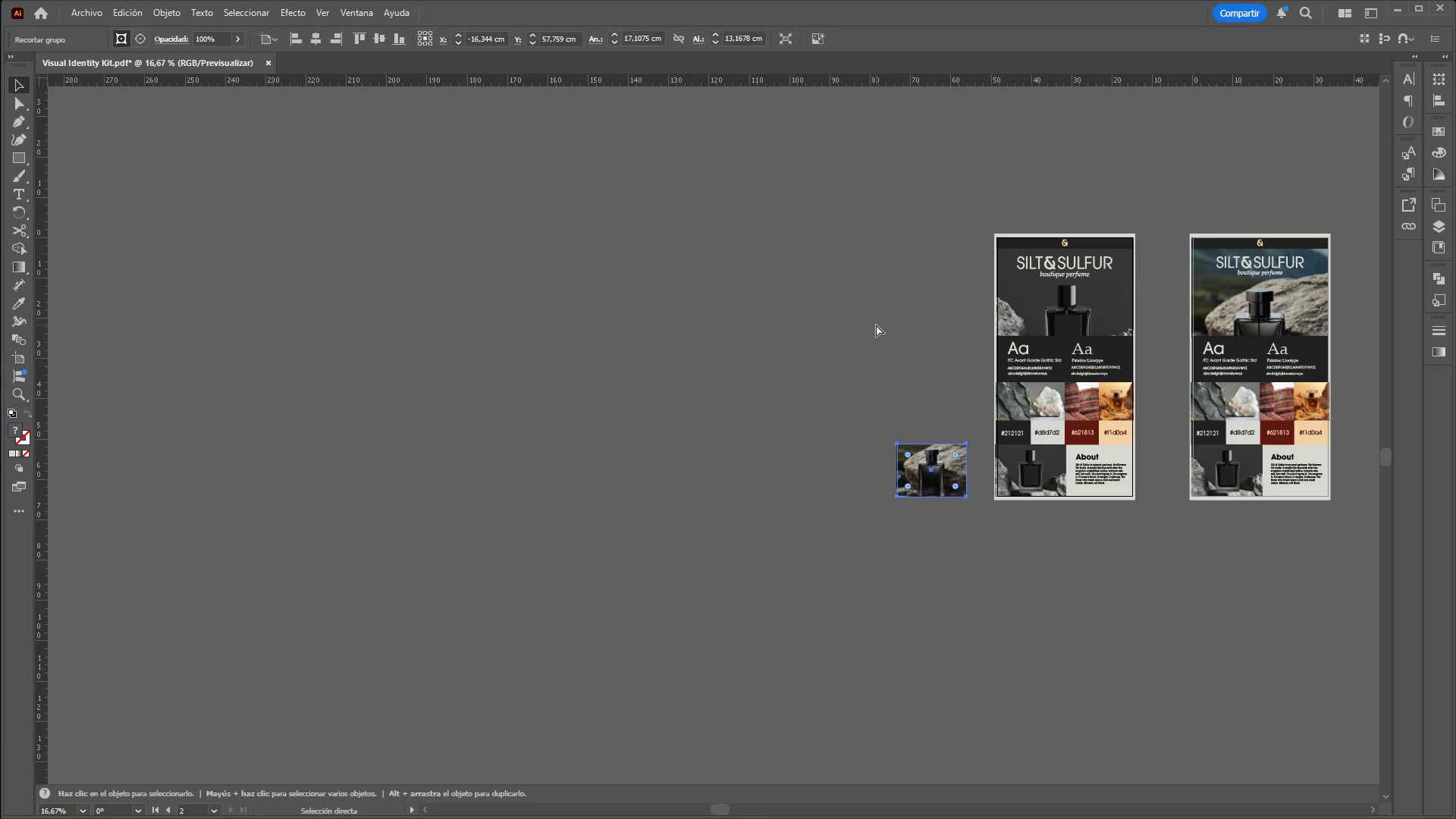 
key(Control+Z)
 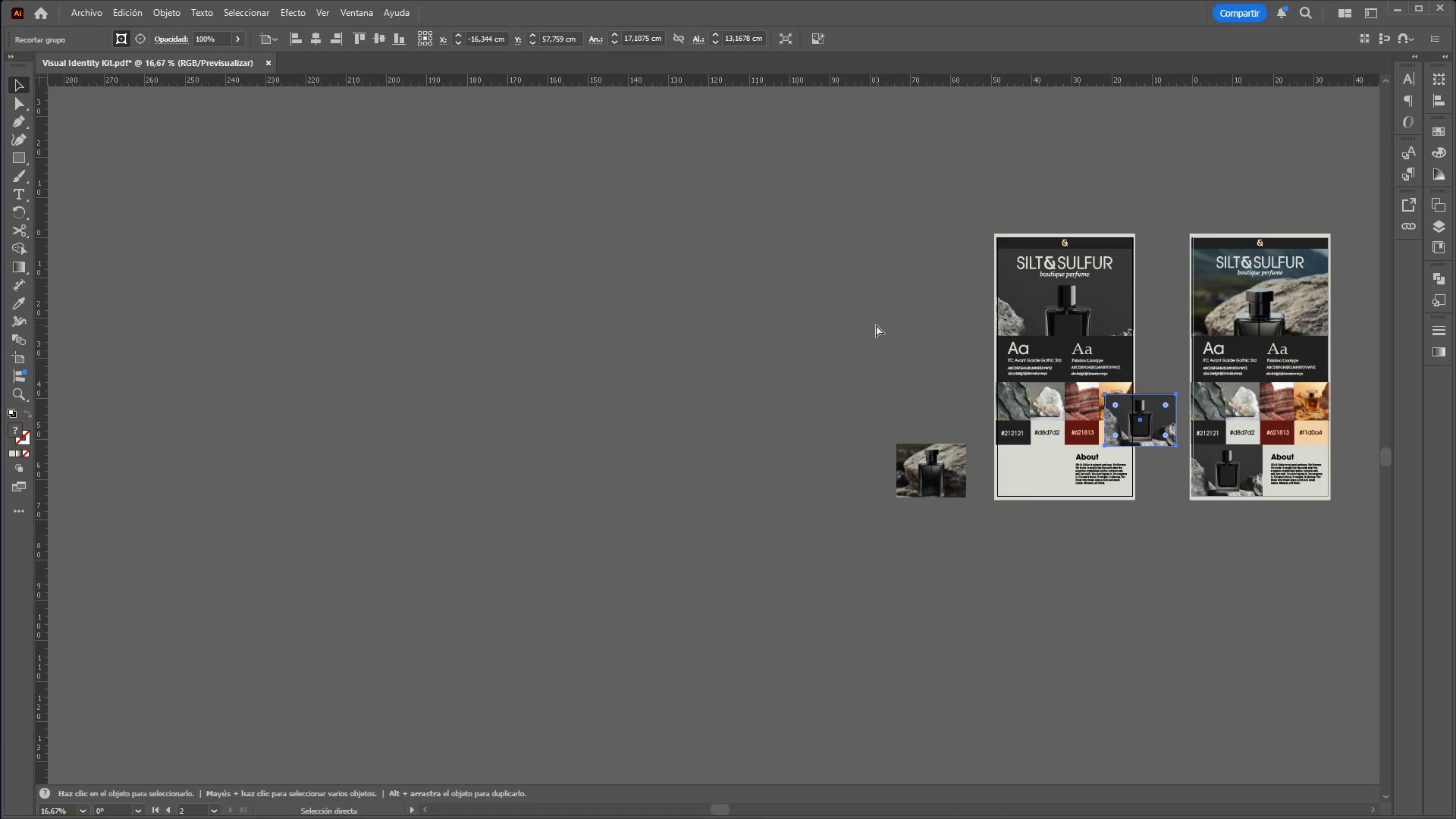 
key(Control+Z)
 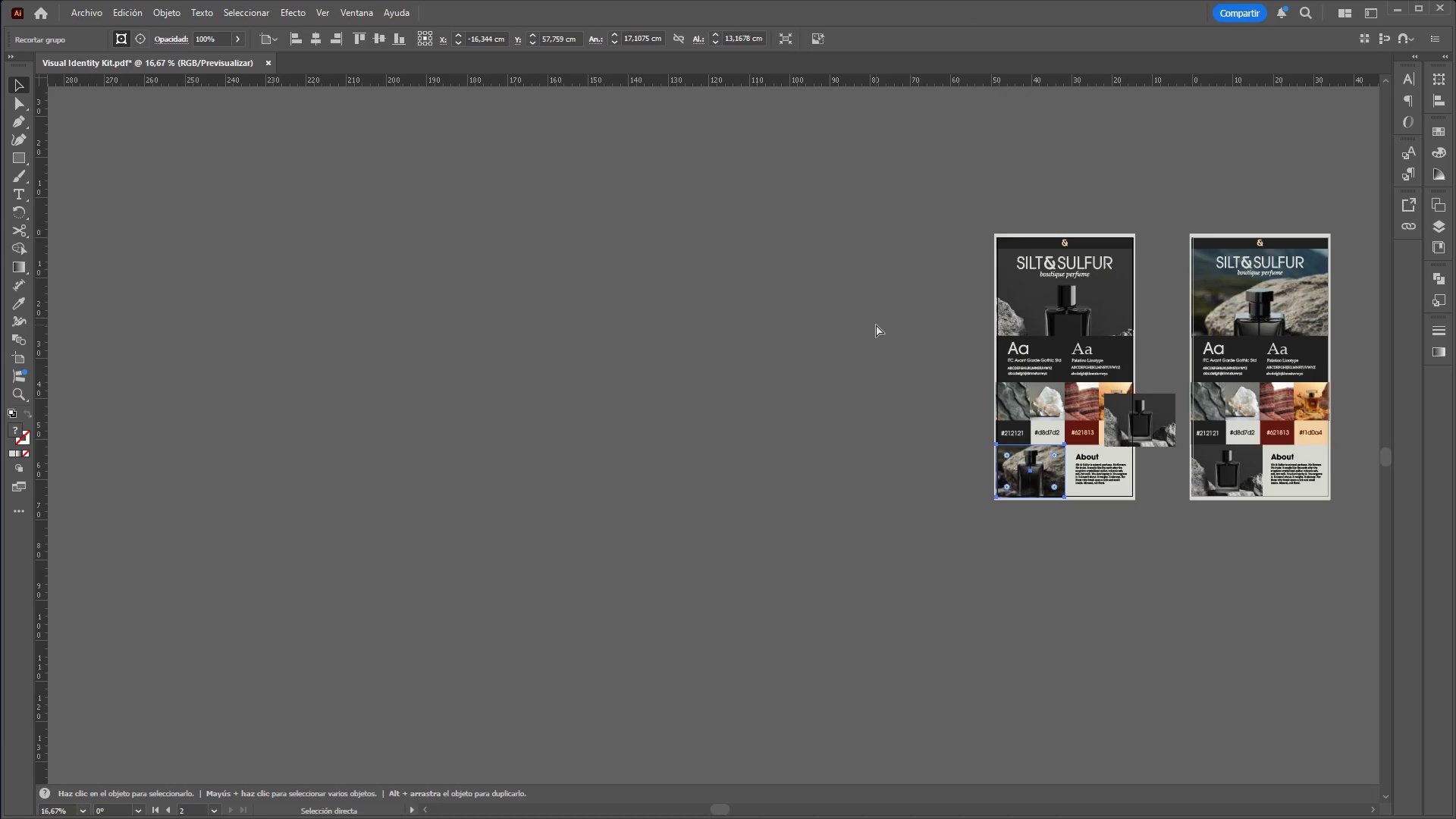 
key(Control+Z)
 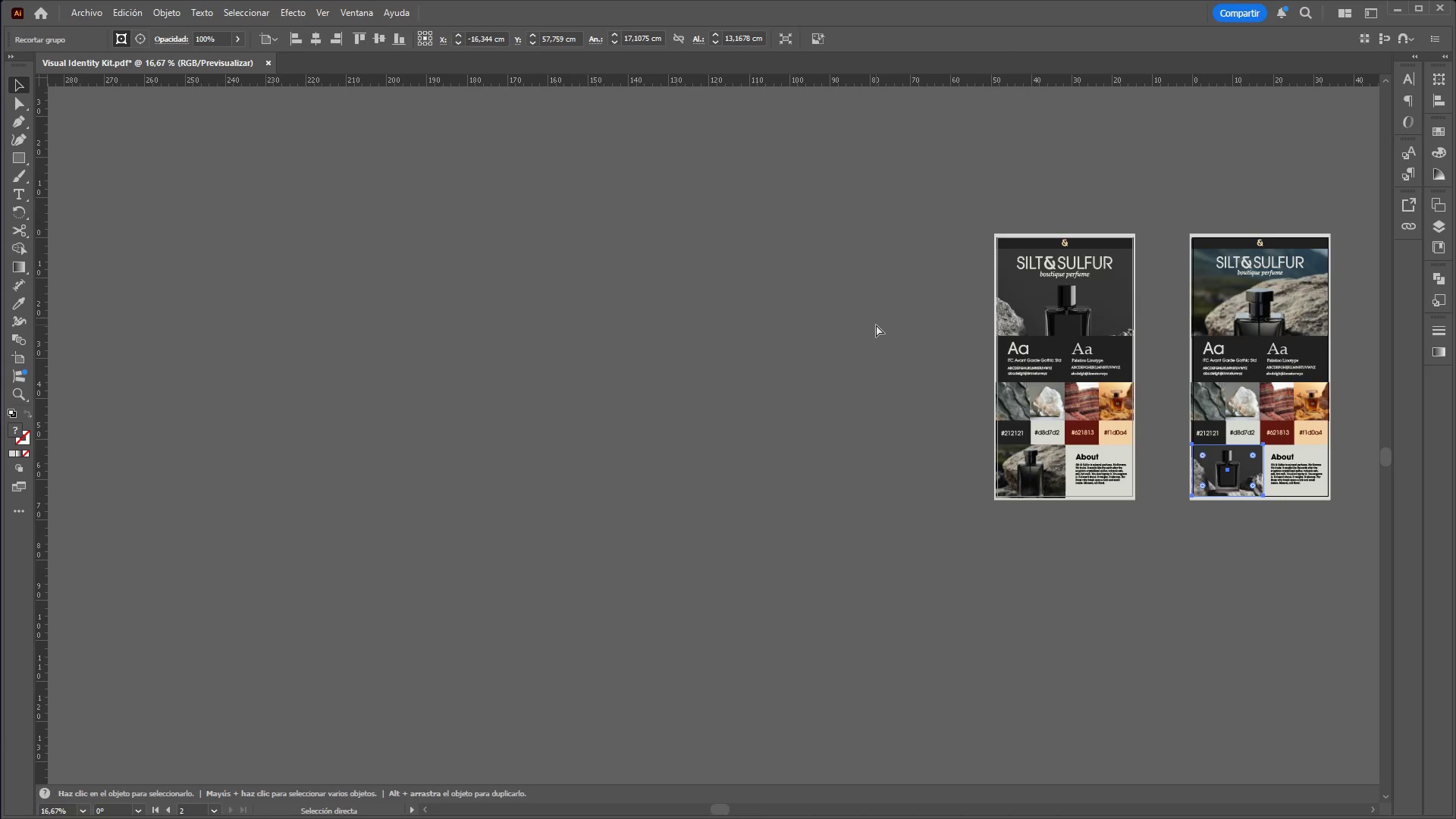 
key(Control+Z)
 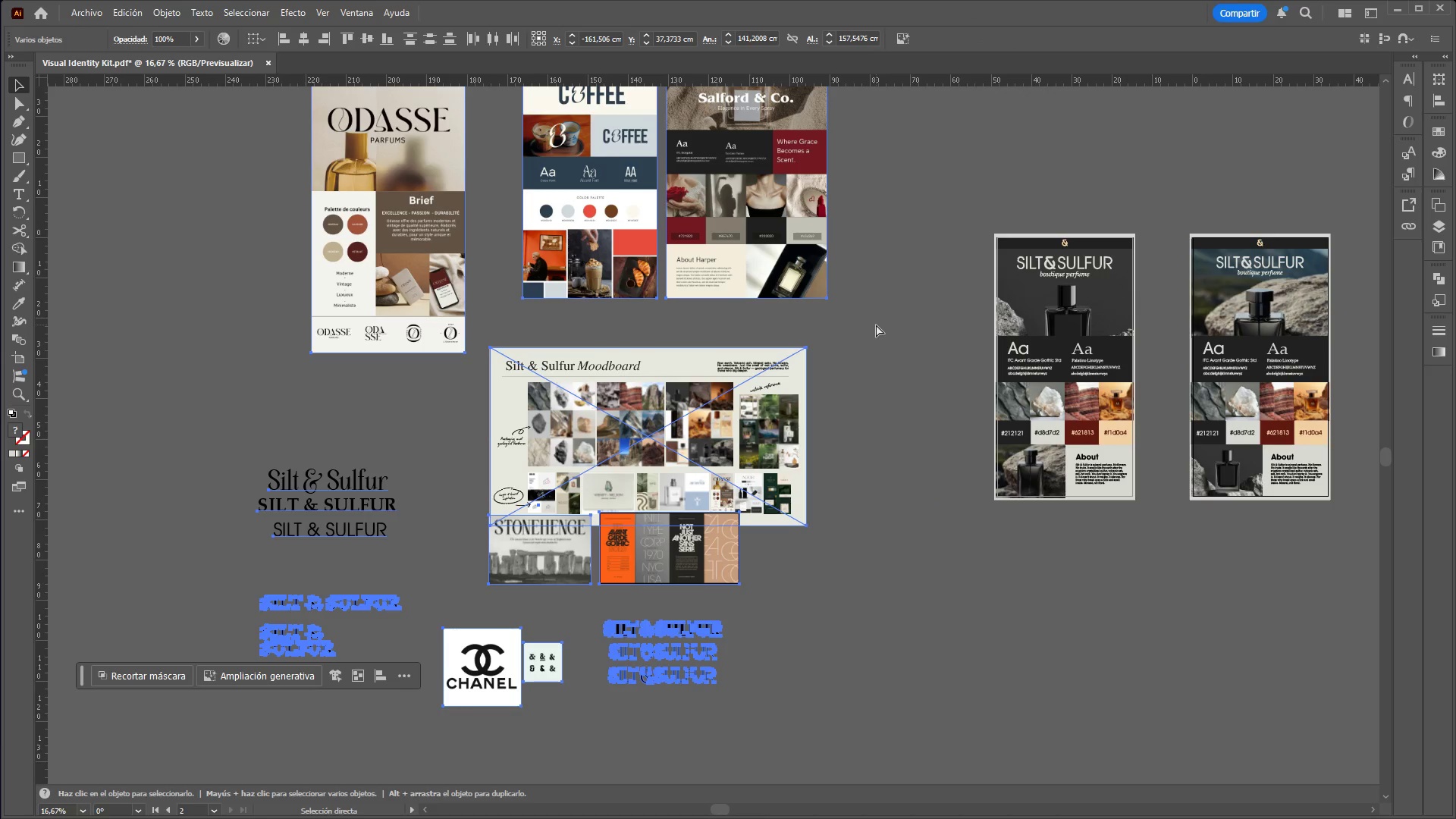 
left_click([876, 325])
 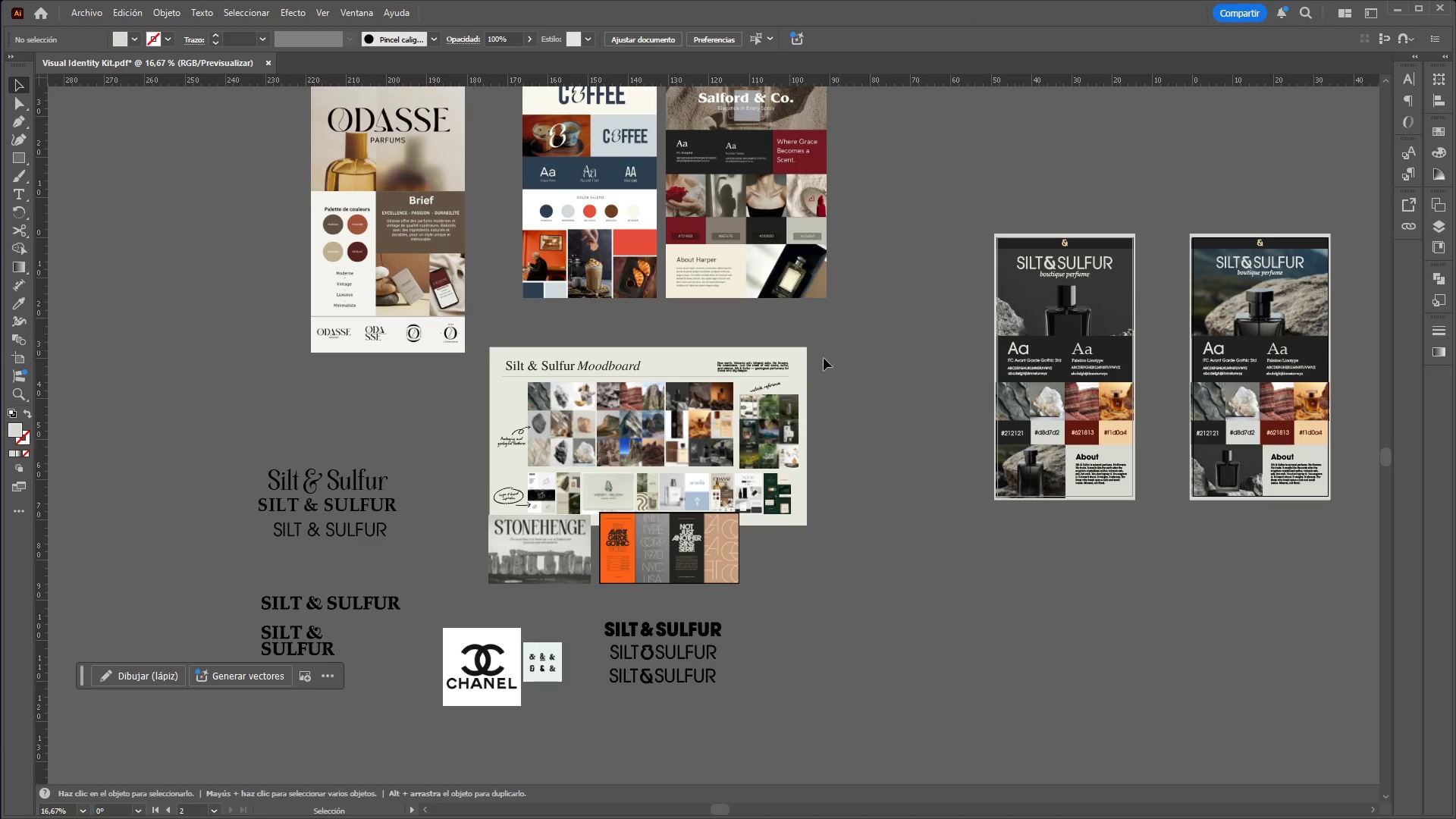 
hold_key(key=ControlLeft, duration=1.51)
hold_key(key=AltLeft, duration=2.72)
scroll: coordinate [361, 460], scroll_direction: down, amount: 1.0
 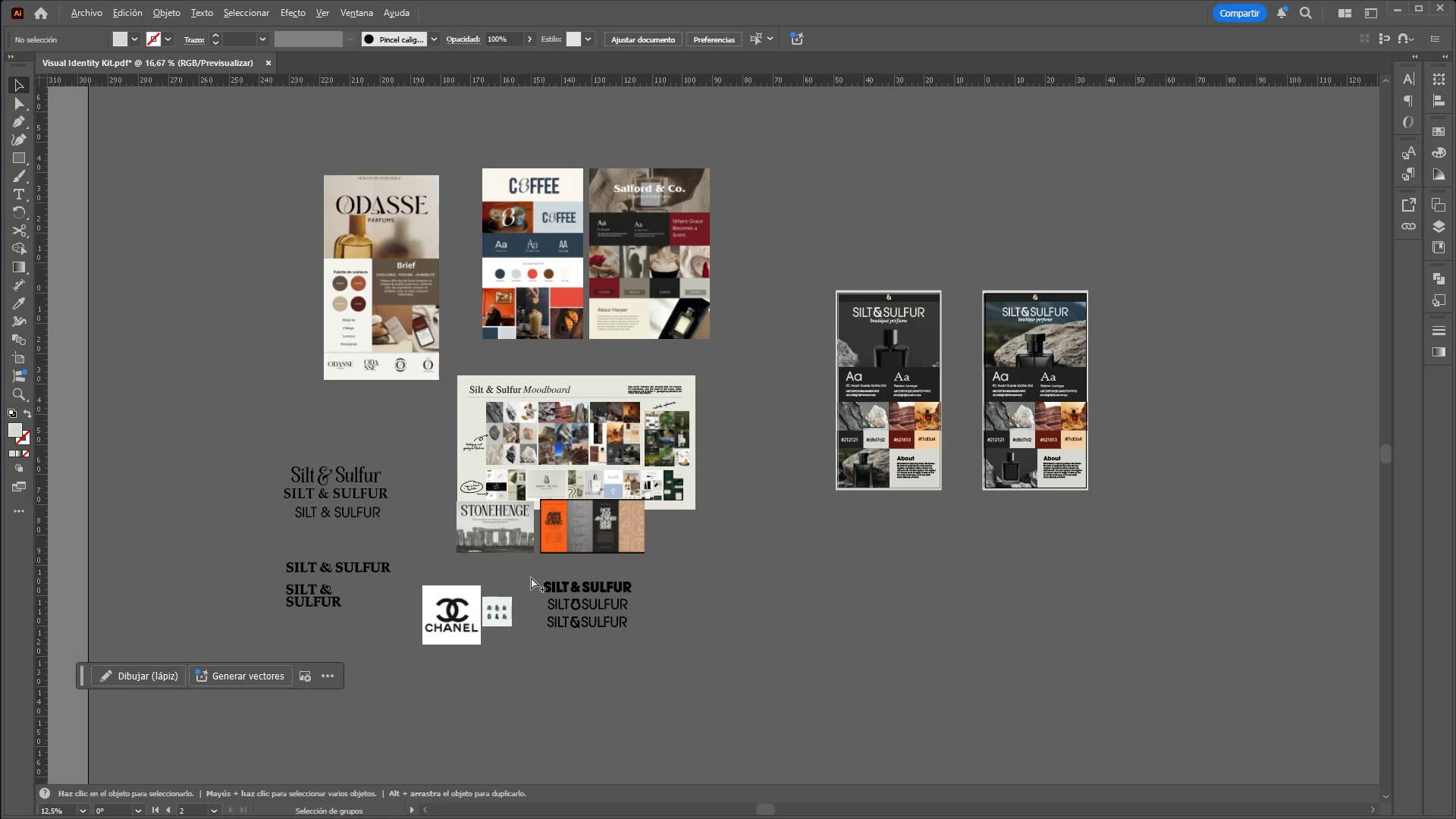 
hold_key(key=ControlLeft, duration=1.27)
scroll: coordinate [416, 582], scroll_direction: down, amount: 1.0
 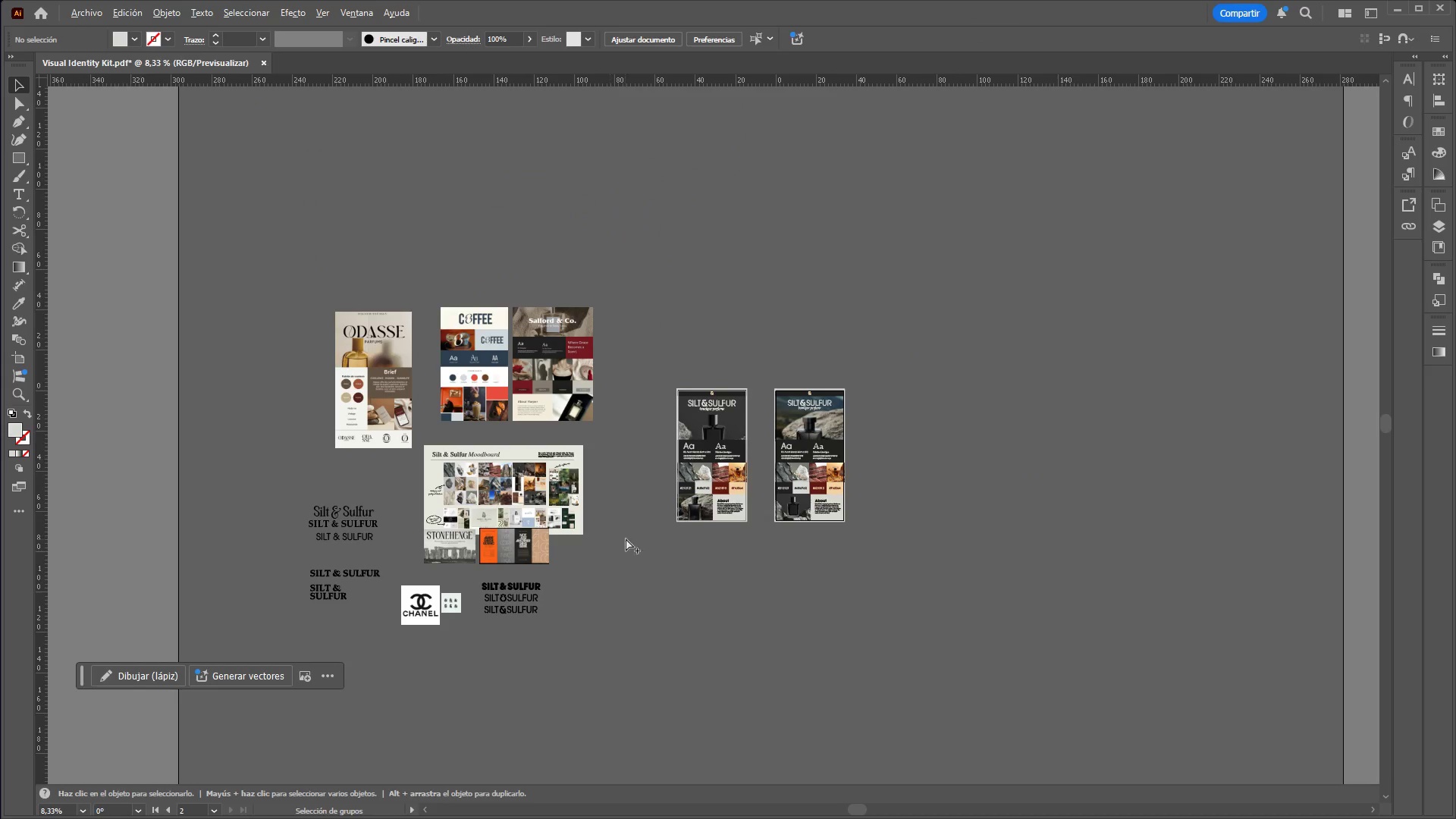 
scroll: coordinate [780, 494], scroll_direction: up, amount: 3.0
 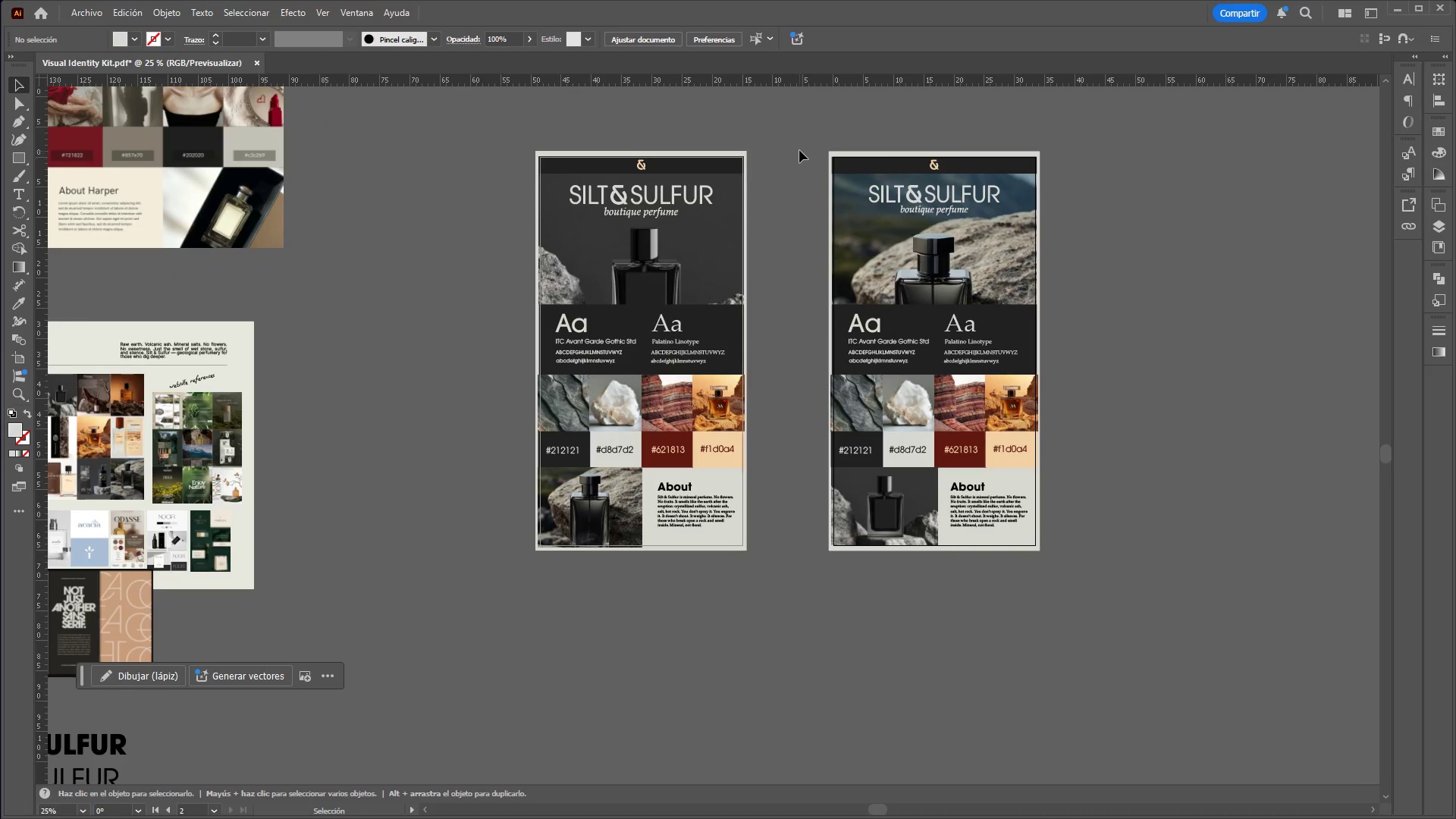 
left_click_drag(start_coordinate=[799, 135], to_coordinate=[1103, 601])
 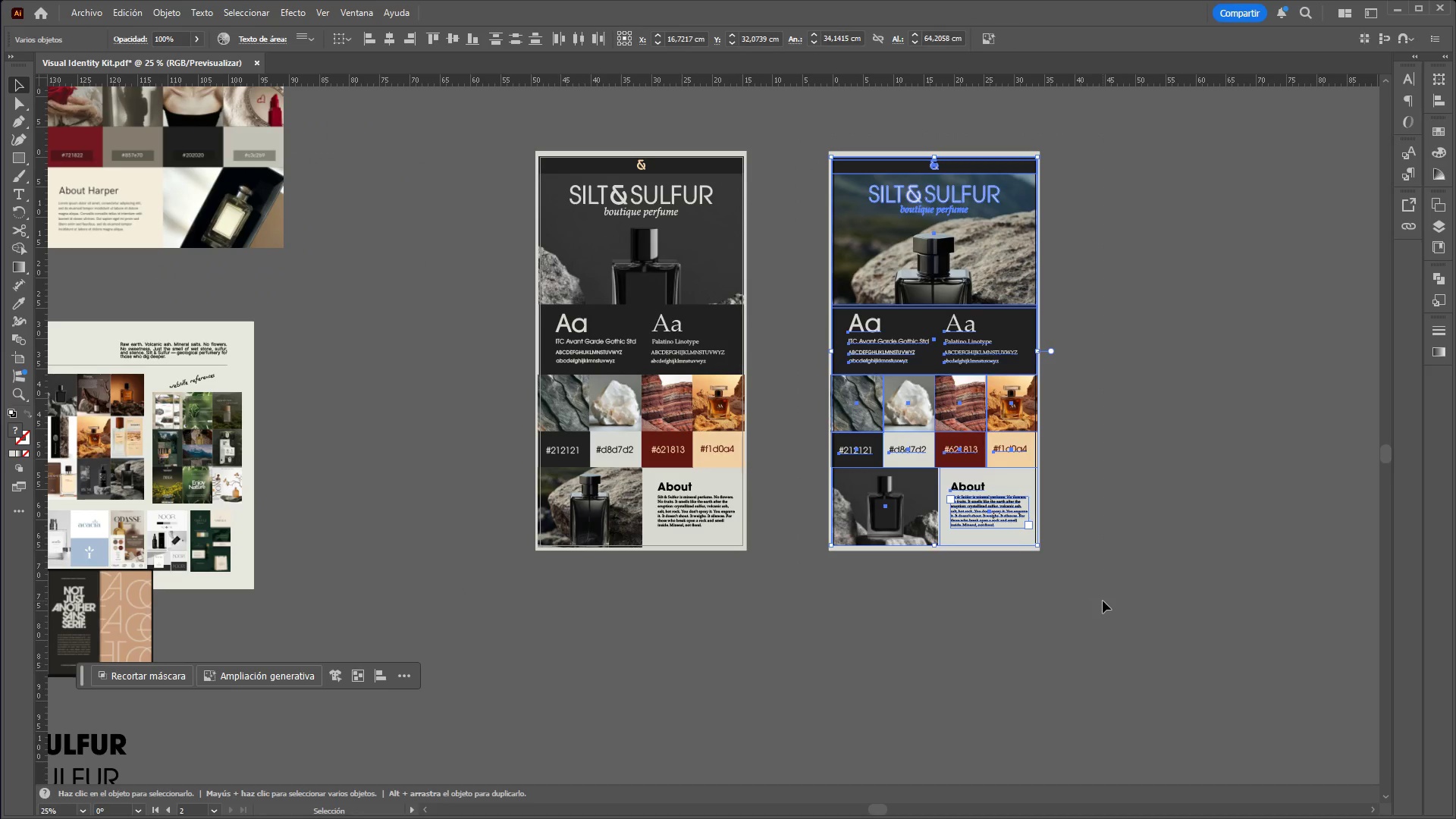 
key(Control+X)
 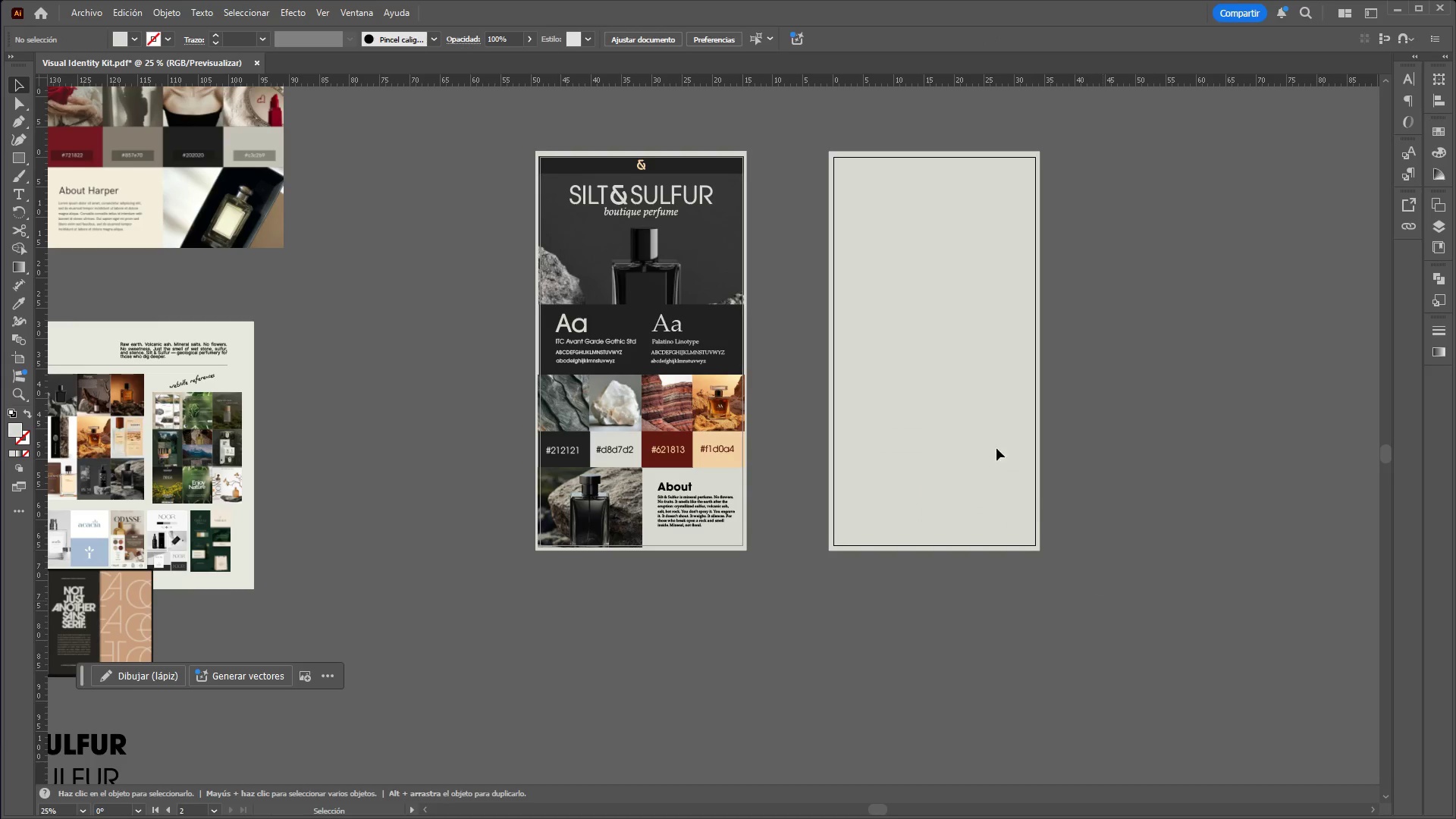 
left_click([968, 407])
 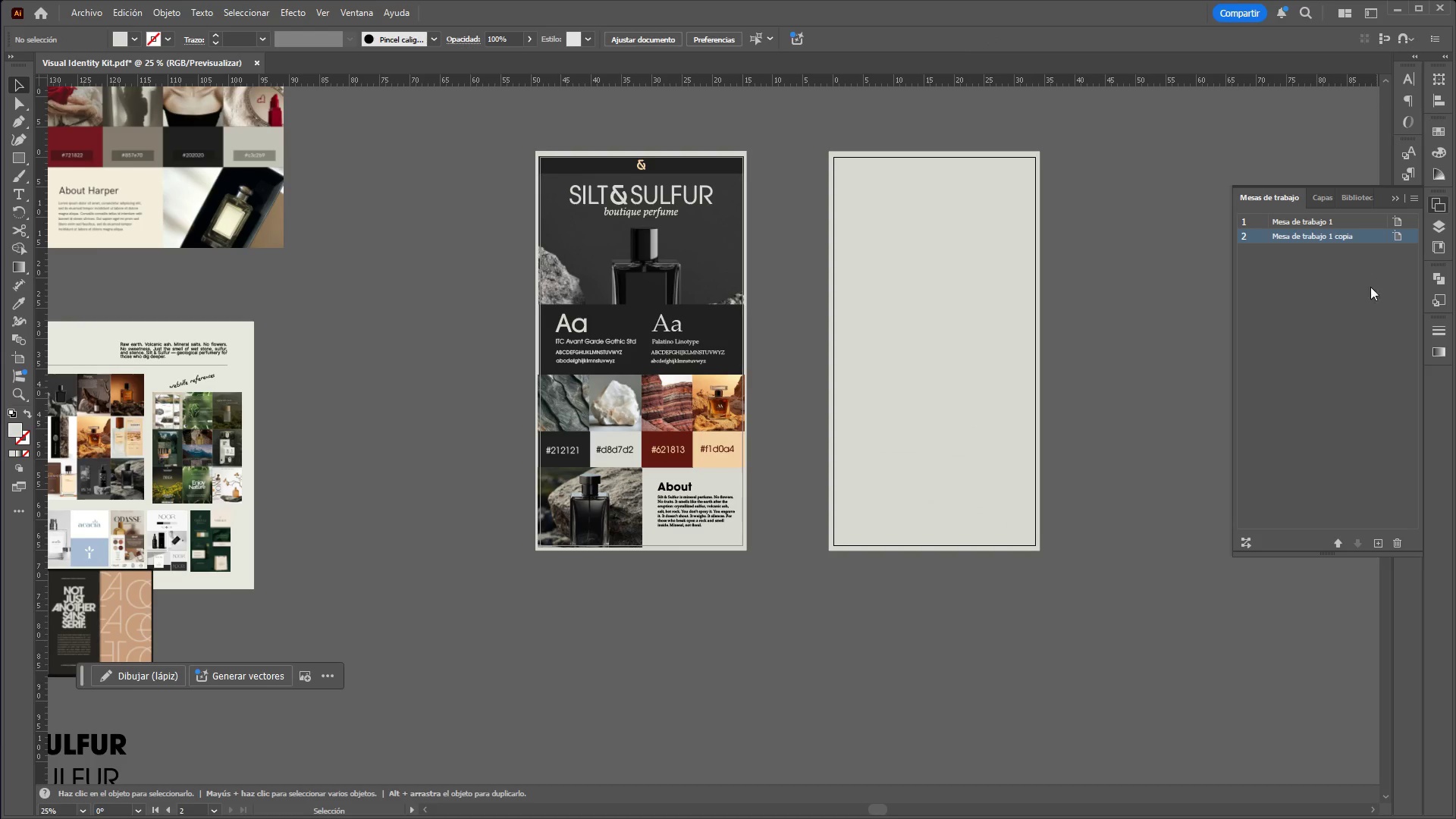 
left_click([1398, 545])
 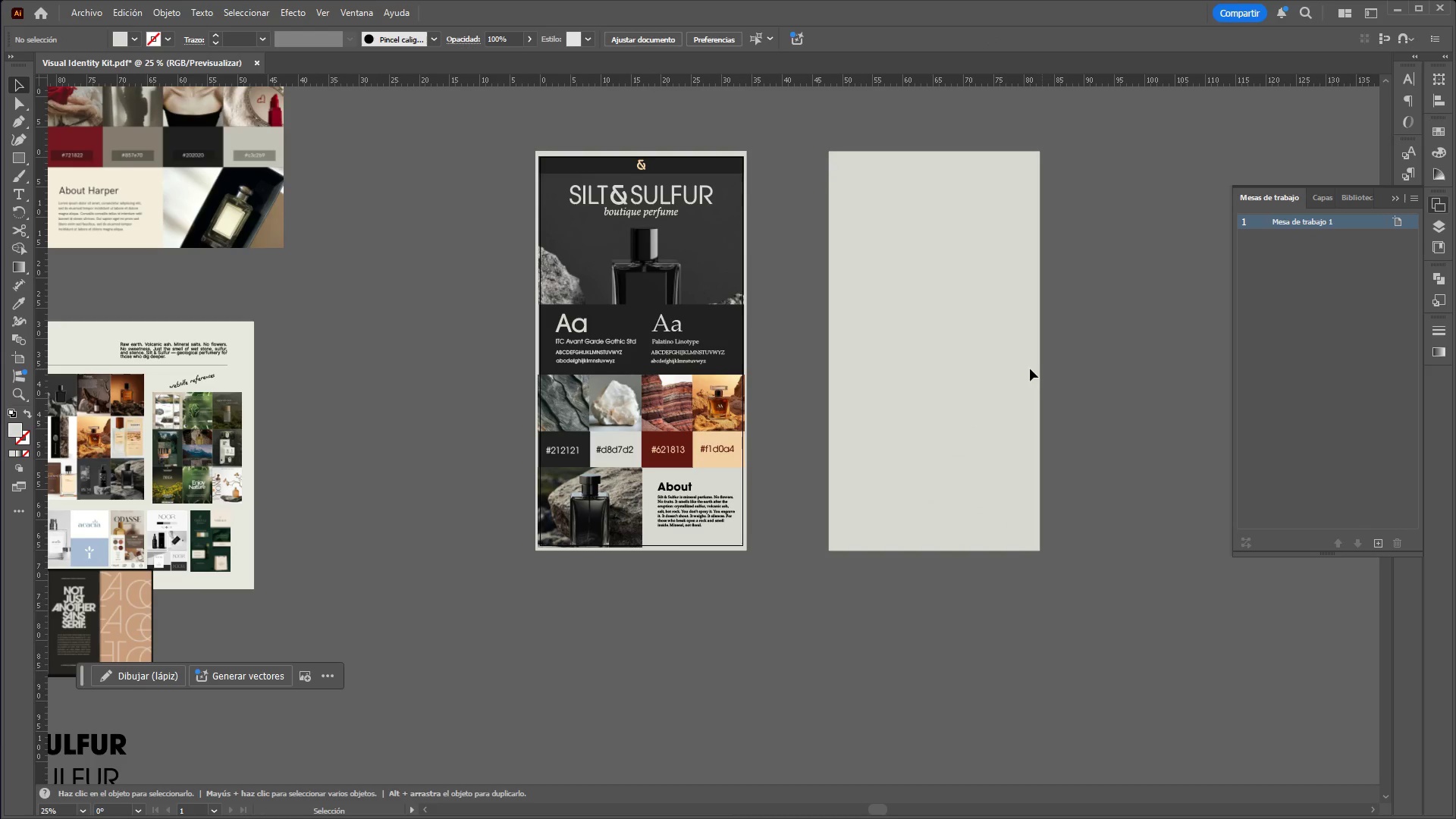 
left_click([1015, 366])
 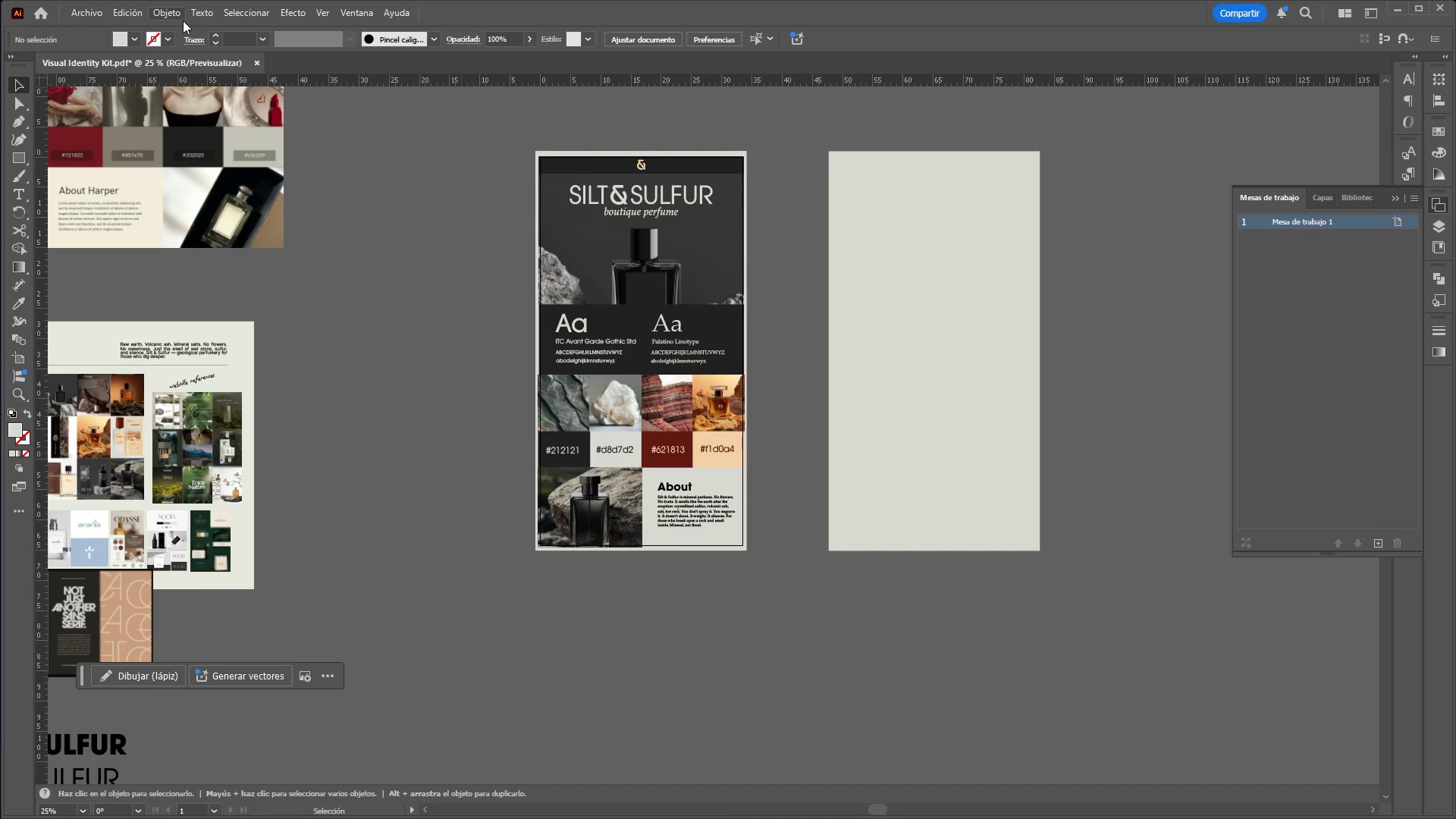 
left_click([173, 17])
 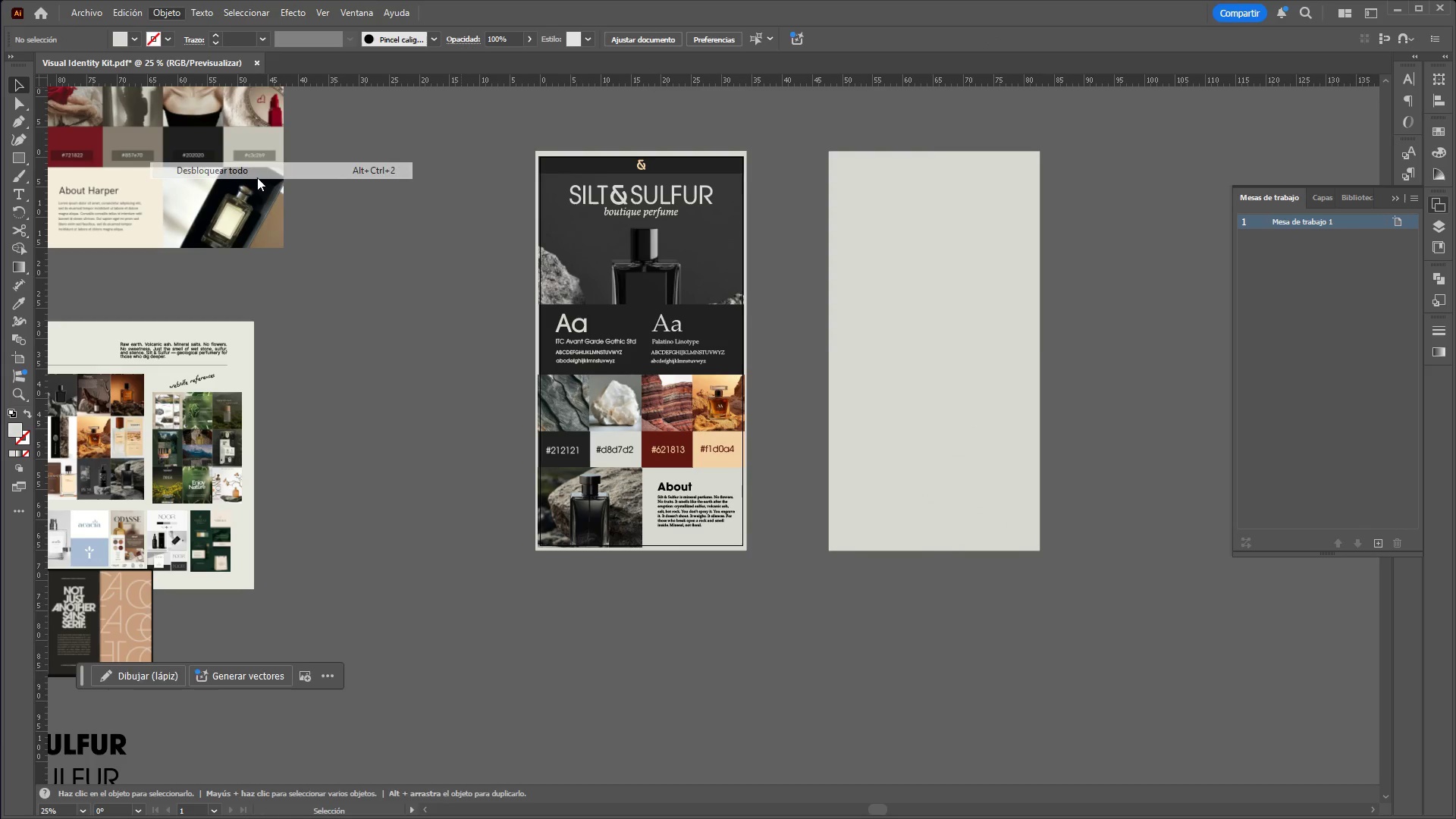 
double_click([392, 223])
 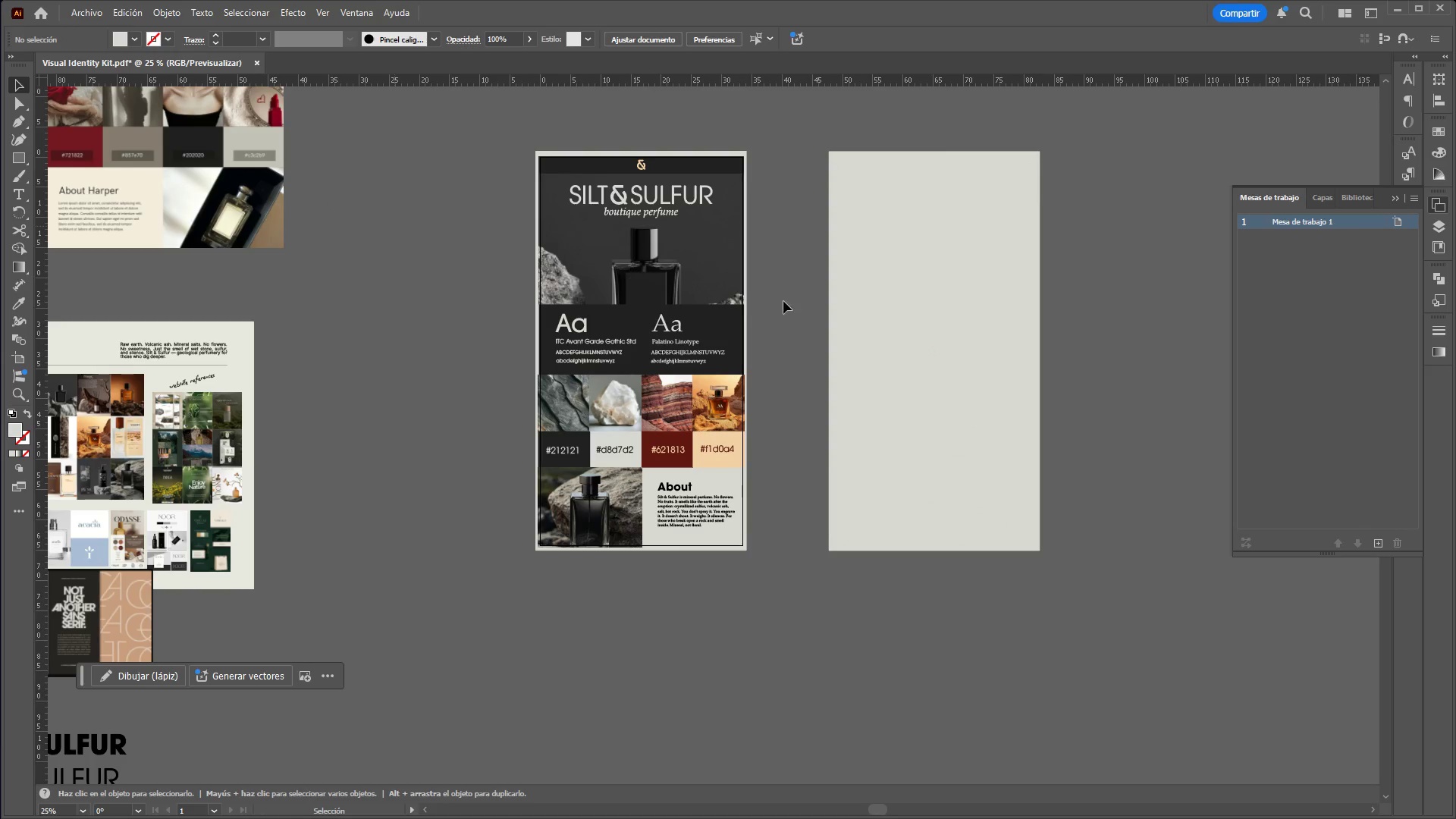 
left_click([924, 337])
 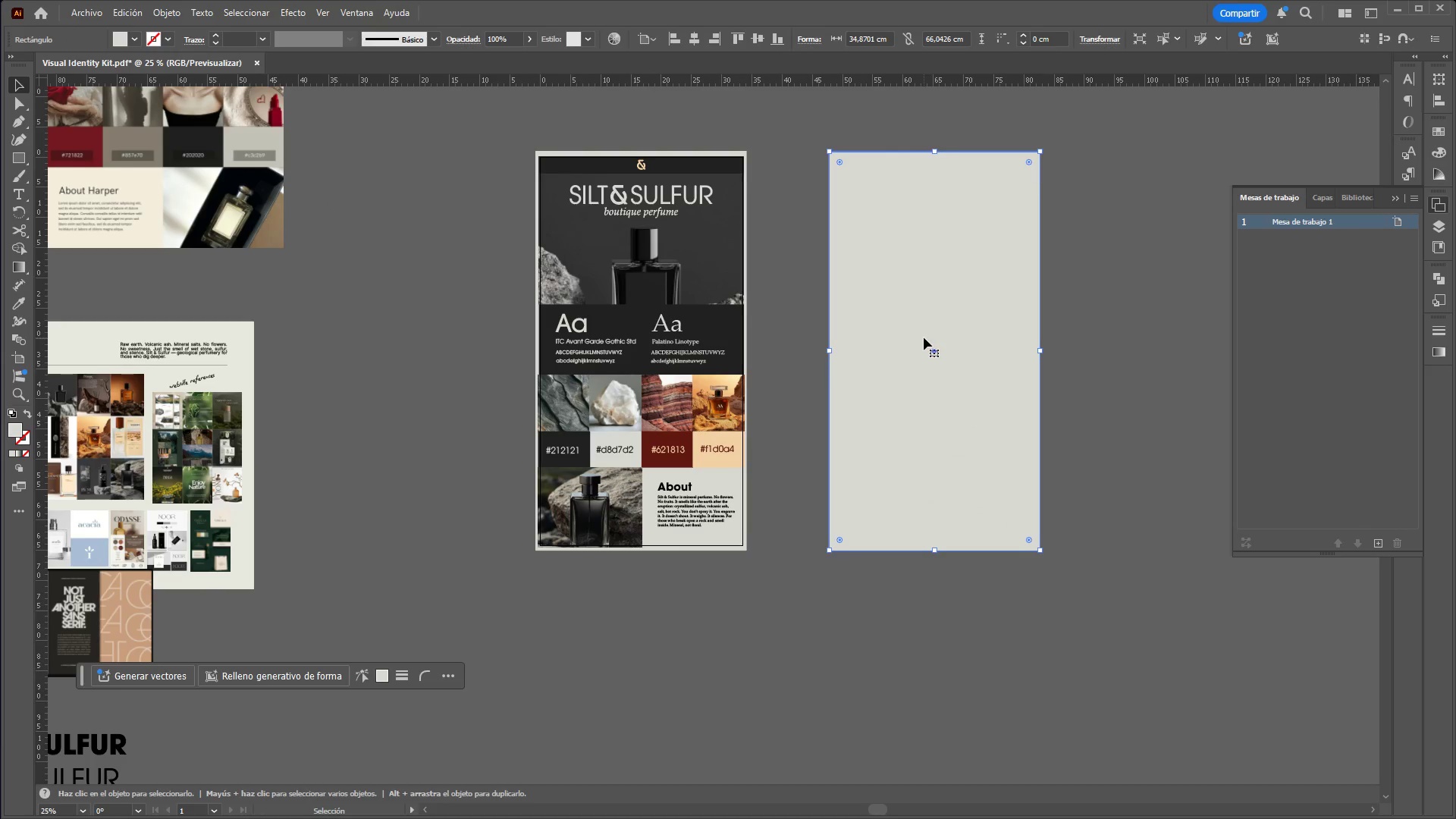 
key(Control+X)
 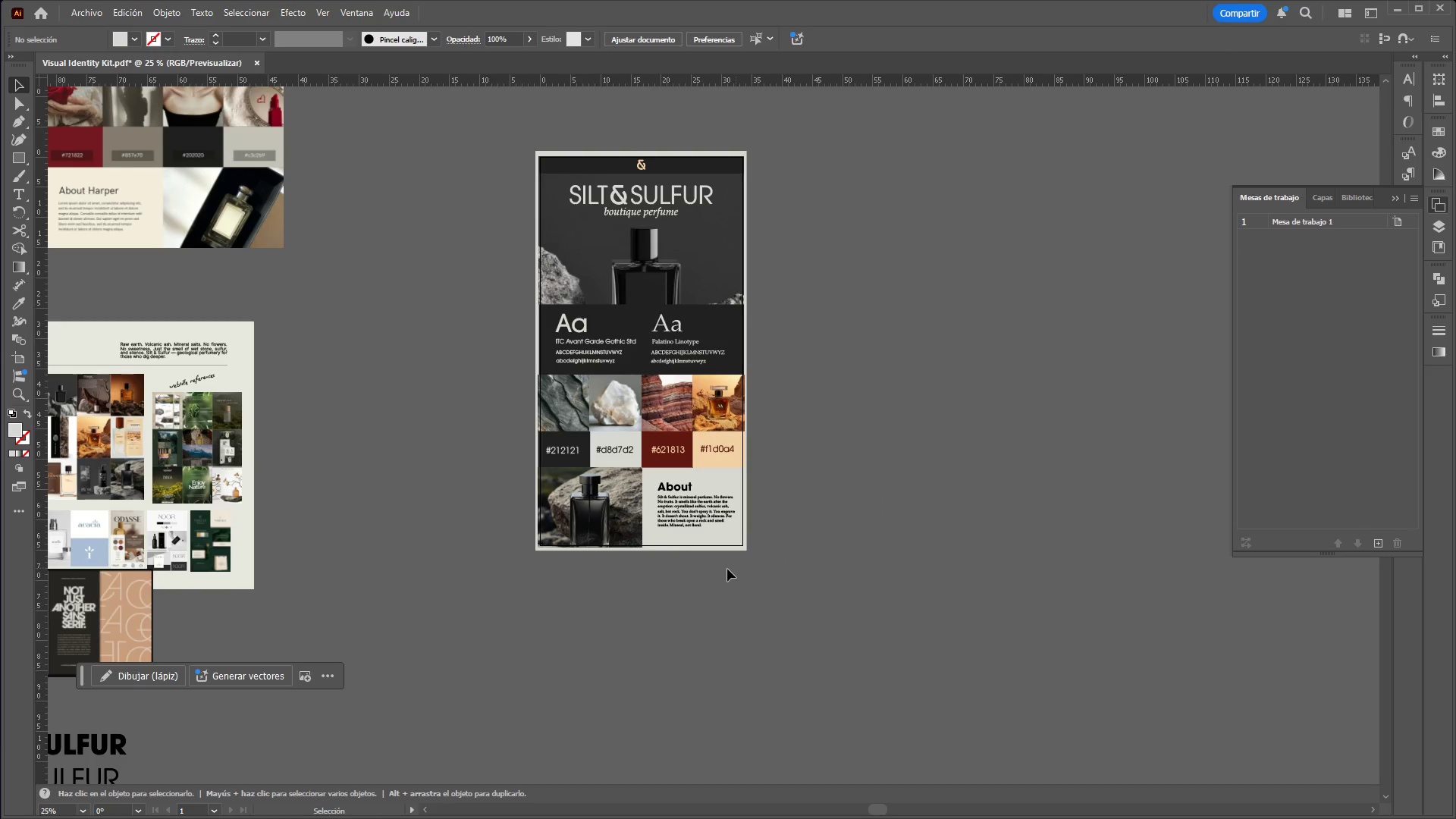 
left_click([616, 495])
 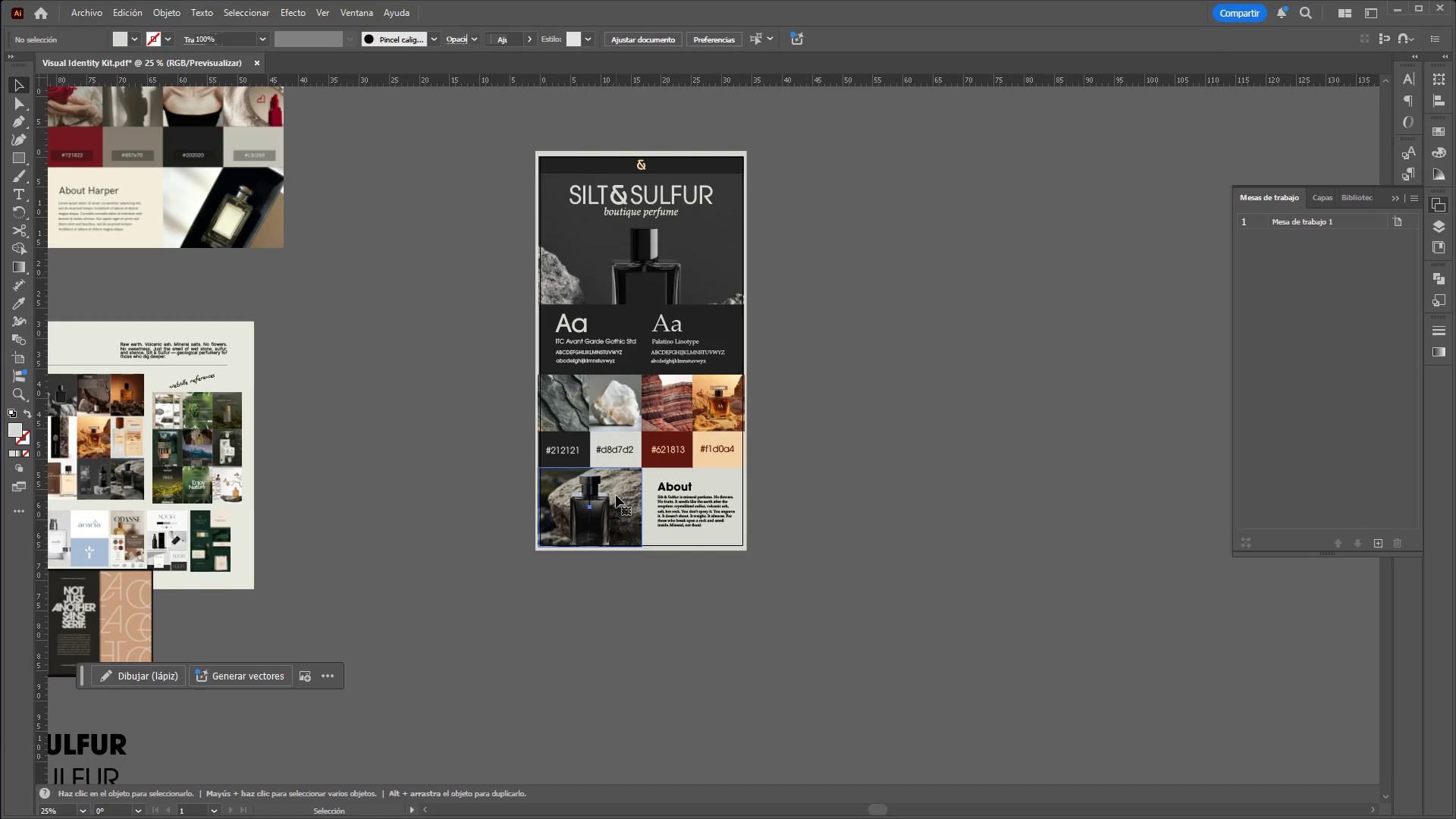 
right_click([616, 495])
 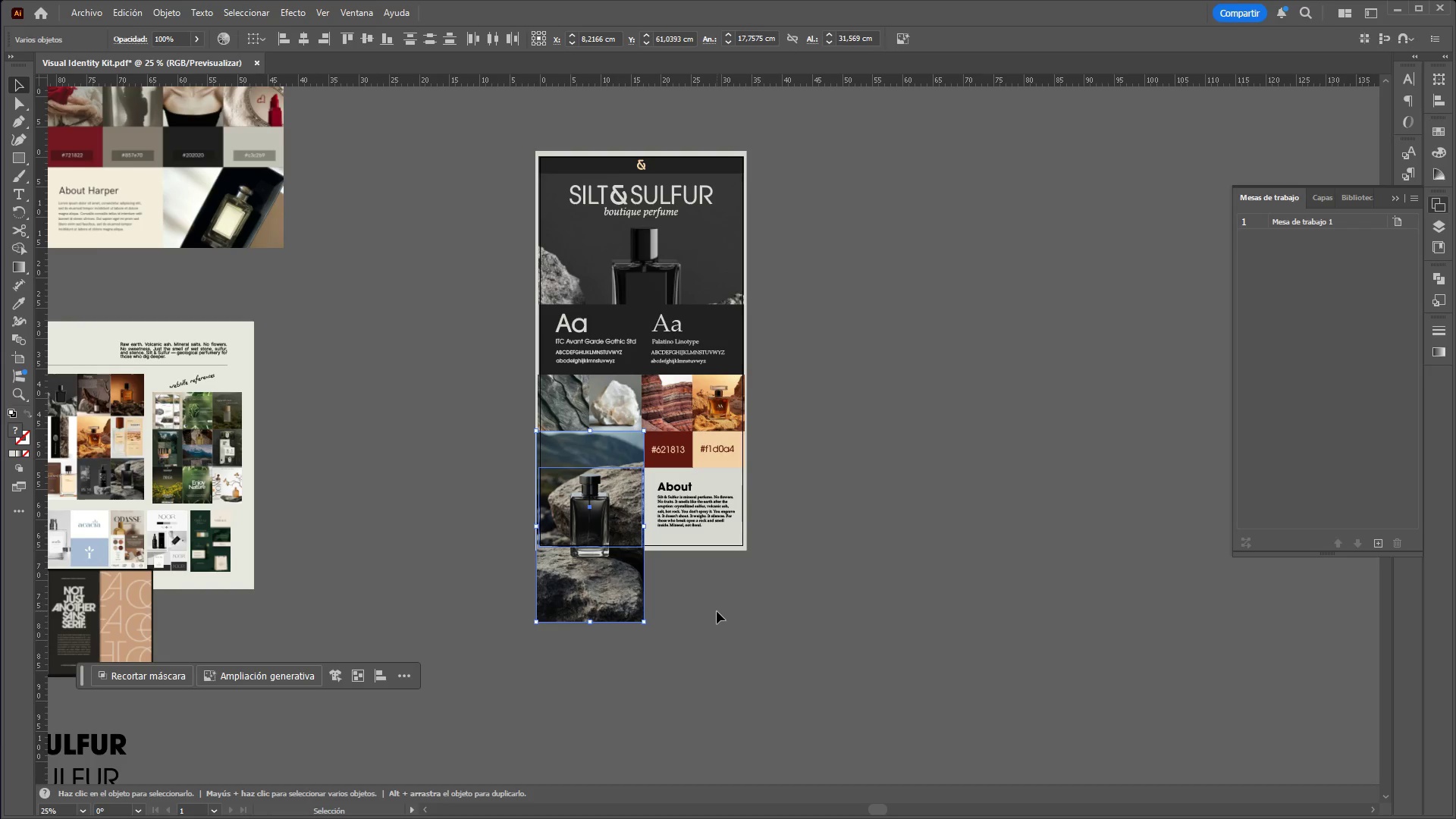 
hold_key(key=ControlLeft, duration=0.52)
hold_key(key=AltLeft, duration=0.45)
scroll: coordinate [657, 644], scroll_direction: up, amount: 2.0
 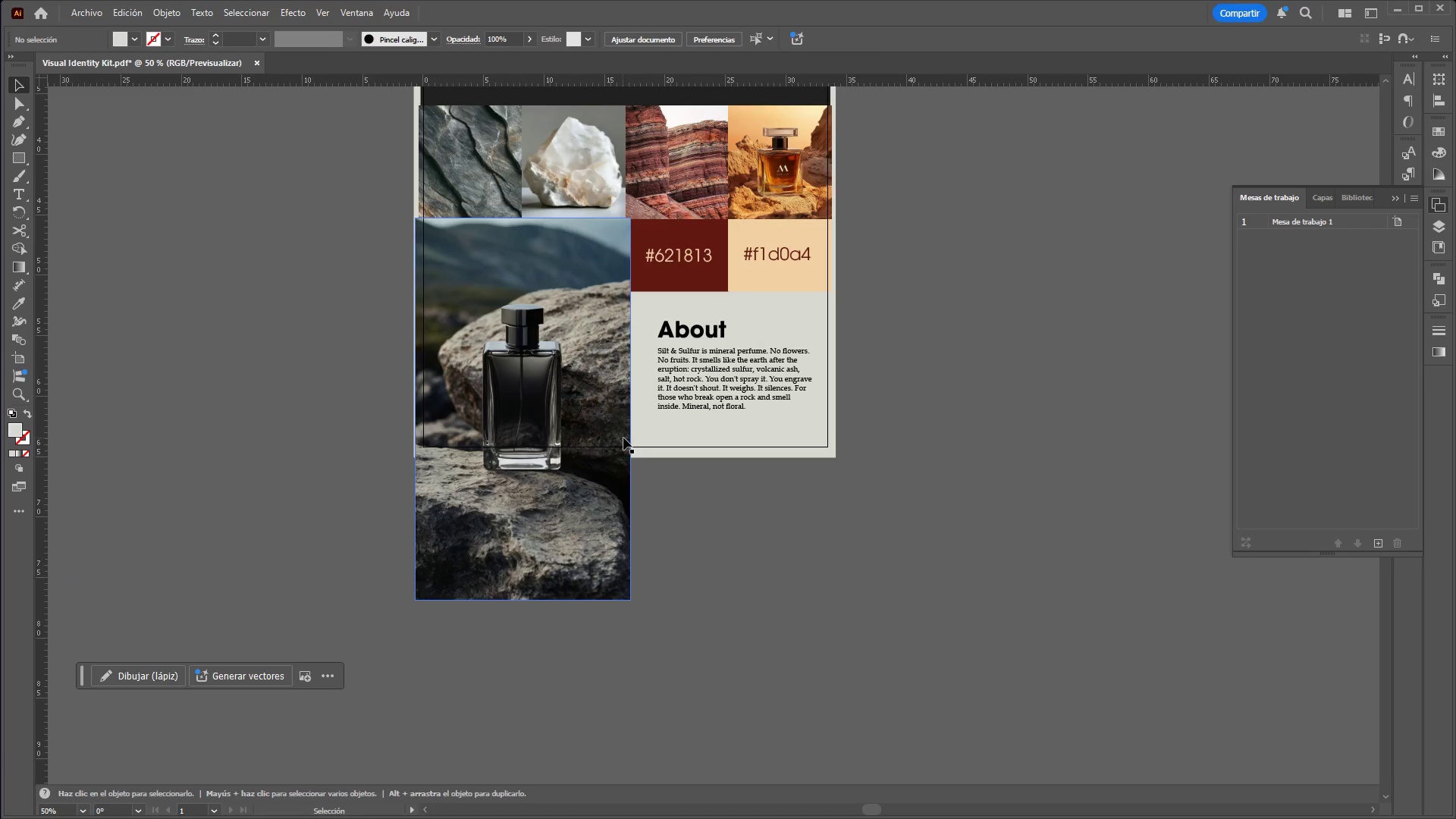 
left_click([626, 439])
 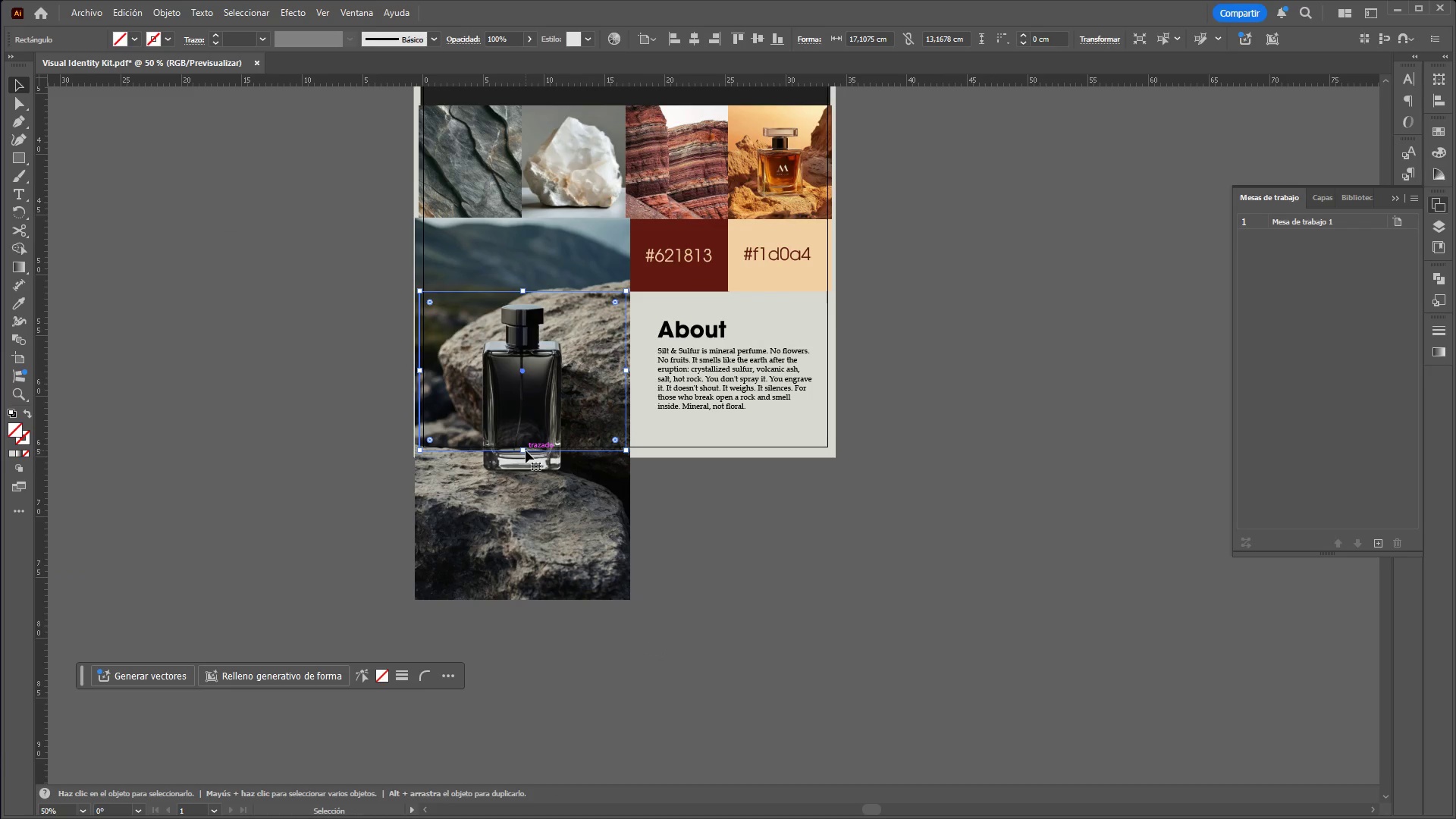 
left_click_drag(start_coordinate=[522, 451], to_coordinate=[523, 486])
 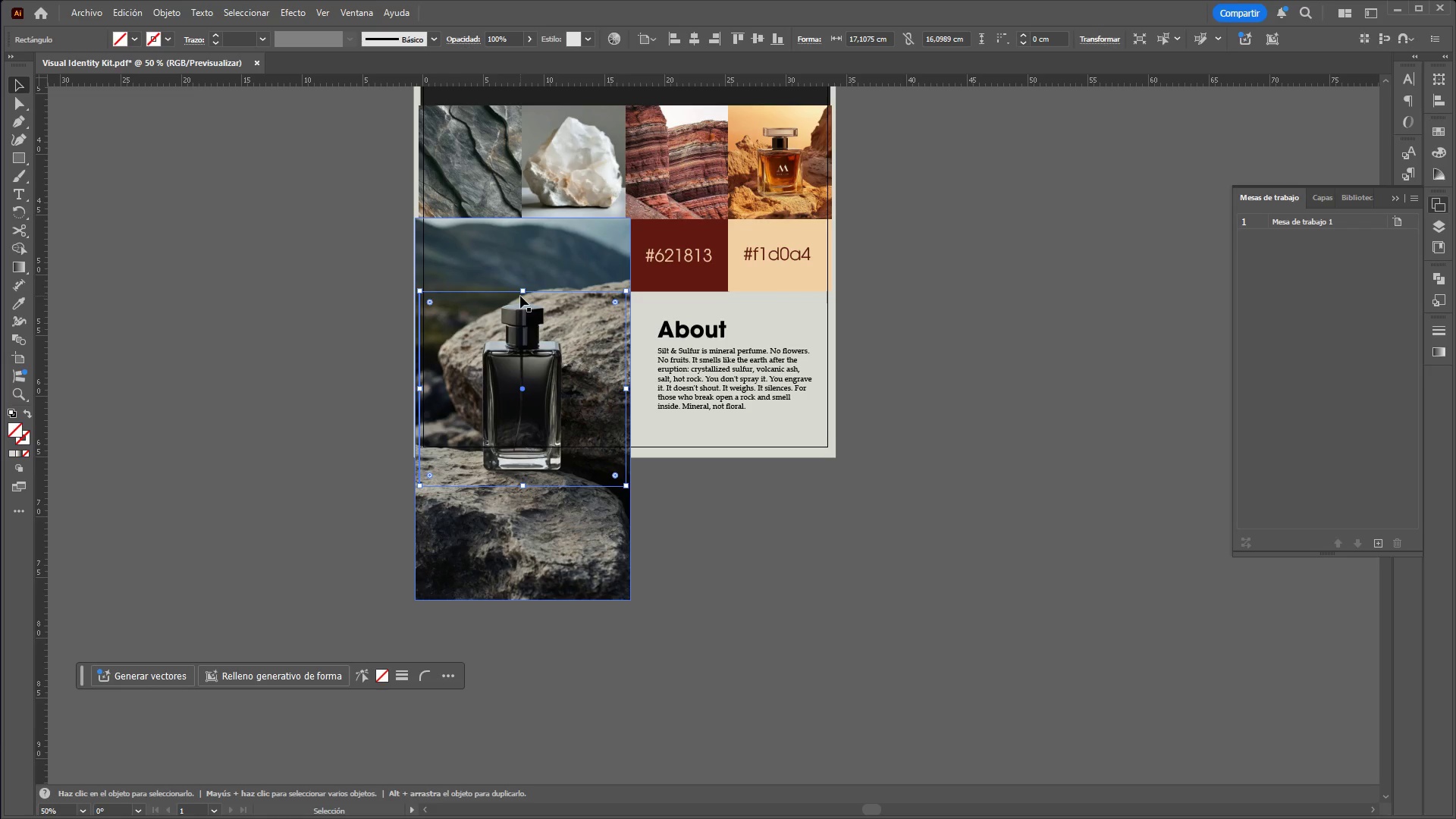 
left_click_drag(start_coordinate=[522, 287], to_coordinate=[521, 273])
 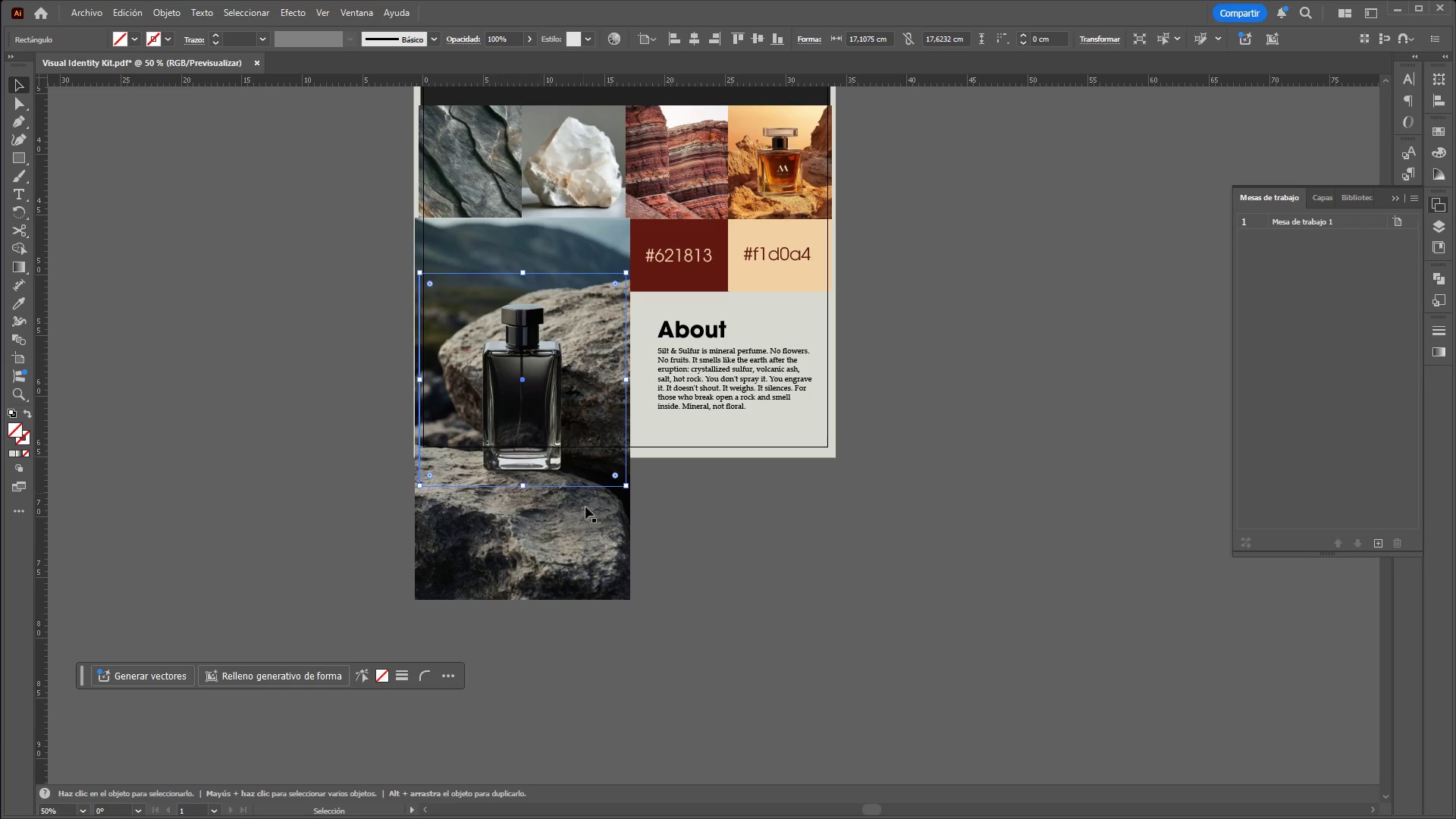 
hold_key(key=ShiftLeft, duration=0.5)
left_click([588, 534])
 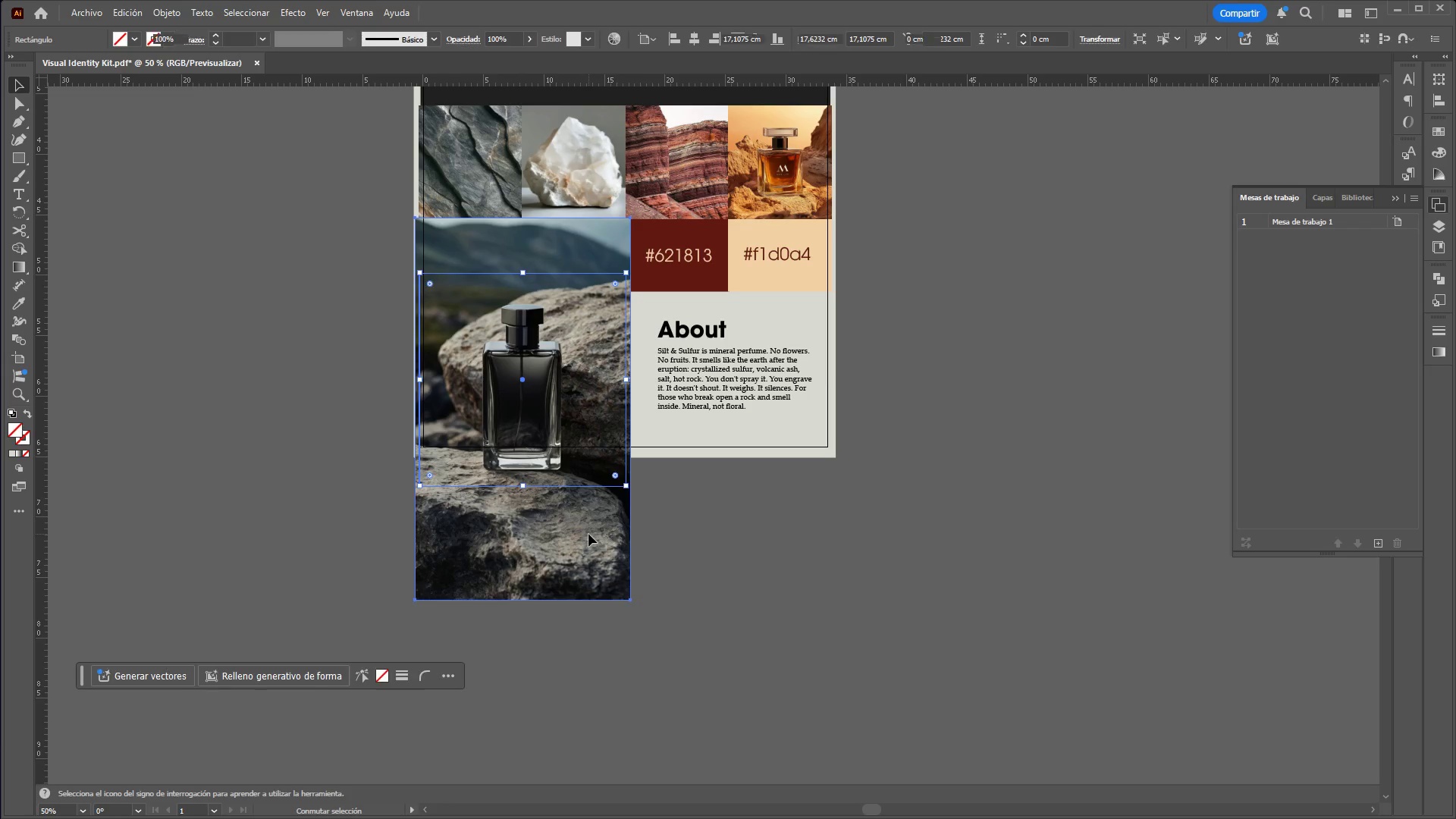 
right_click([590, 531])
 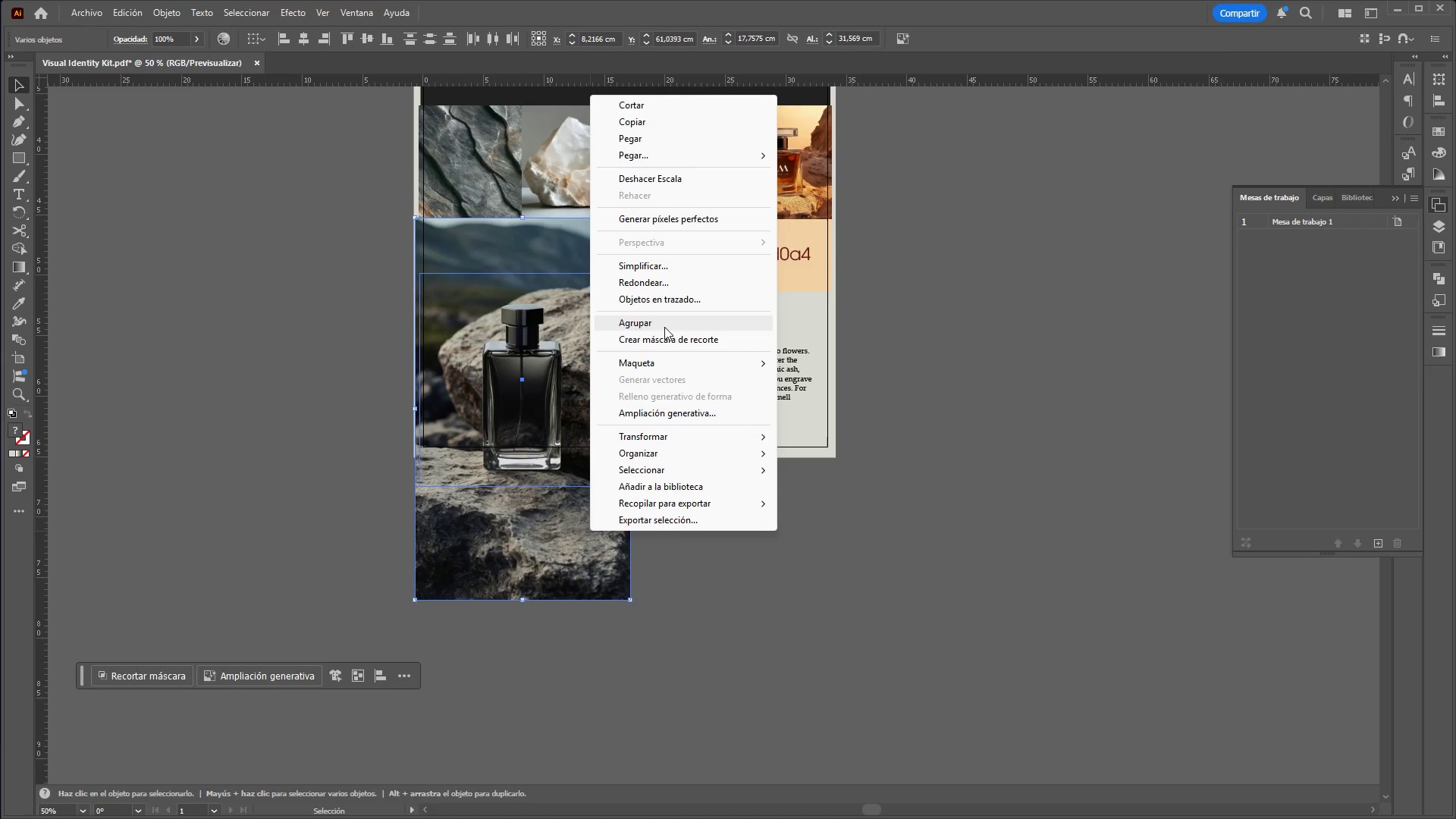 
left_click([665, 344])
 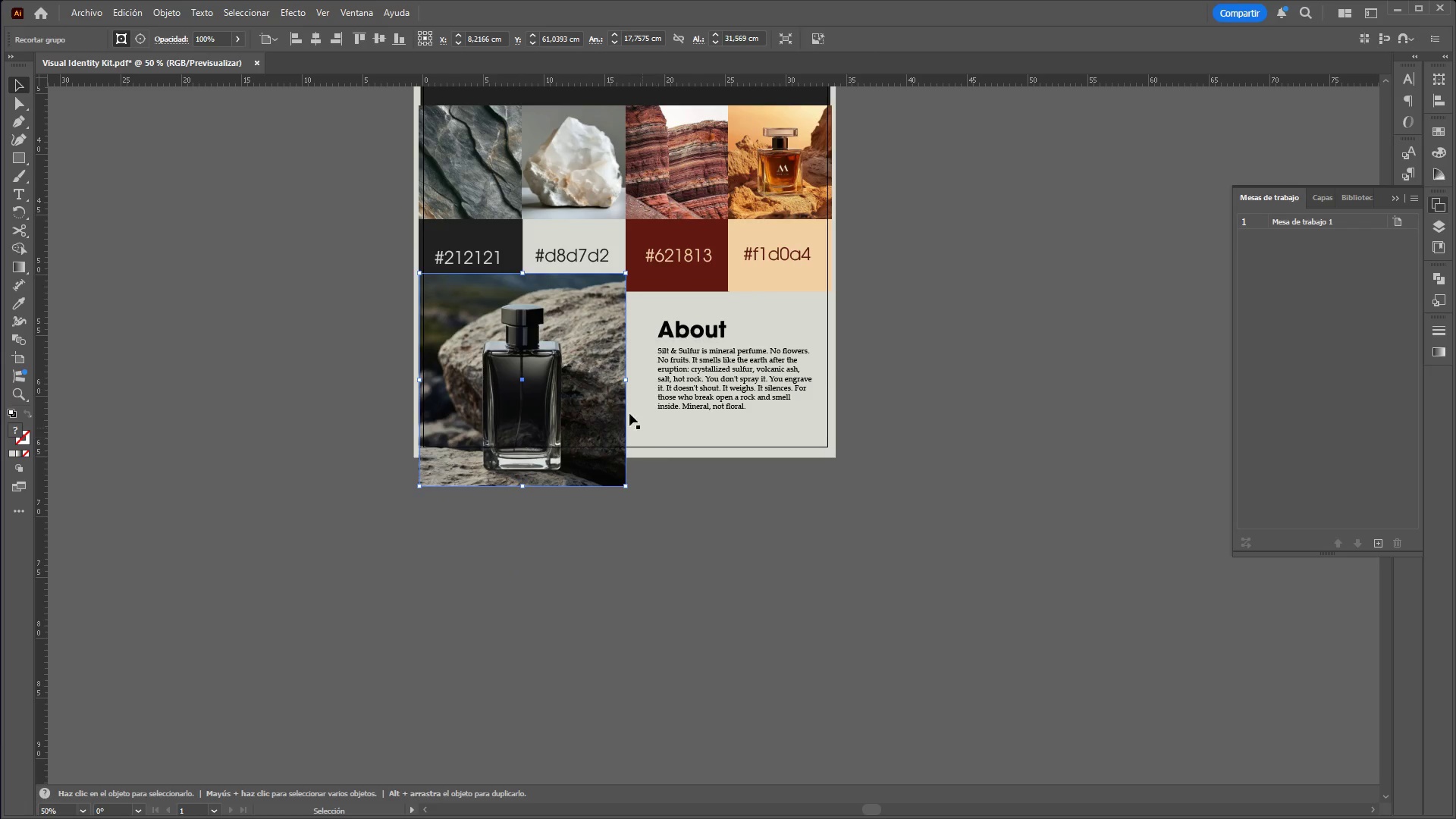 
hold_key(key=ControlLeft, duration=0.56)
 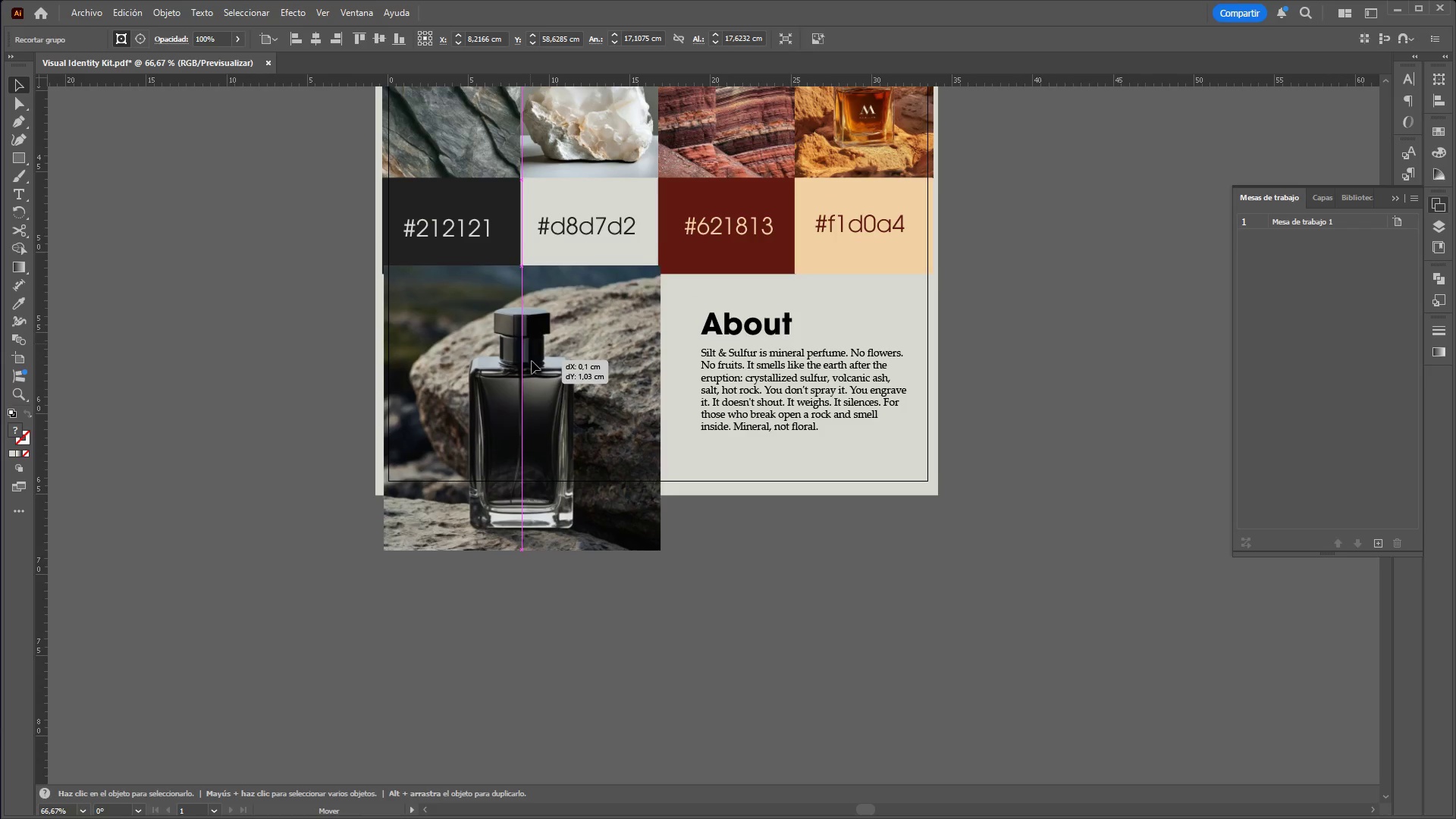 
hold_key(key=AltLeft, duration=0.53)
 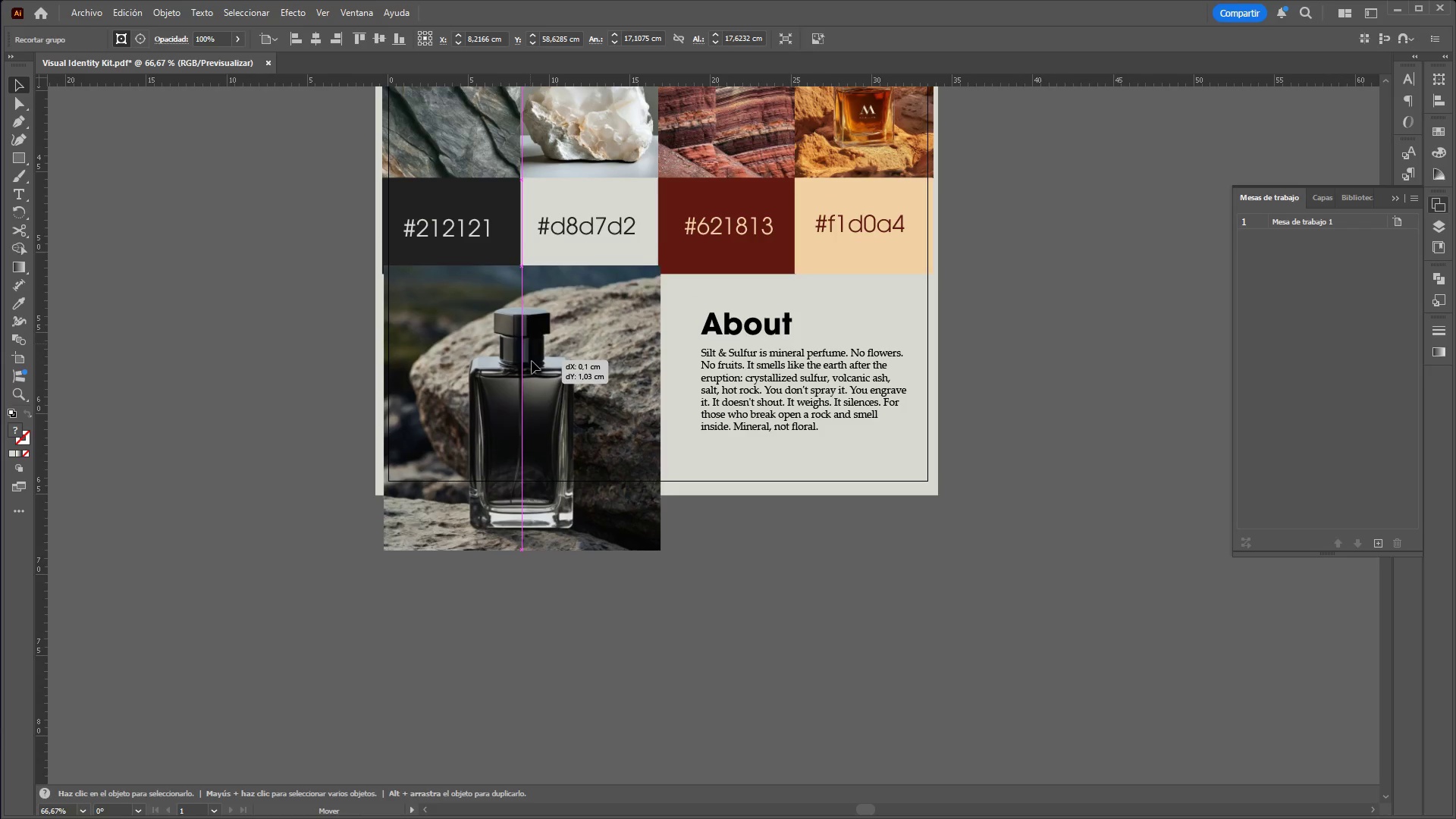 
left_click_drag(start_coordinate=[530, 344], to_coordinate=[531, 369])
 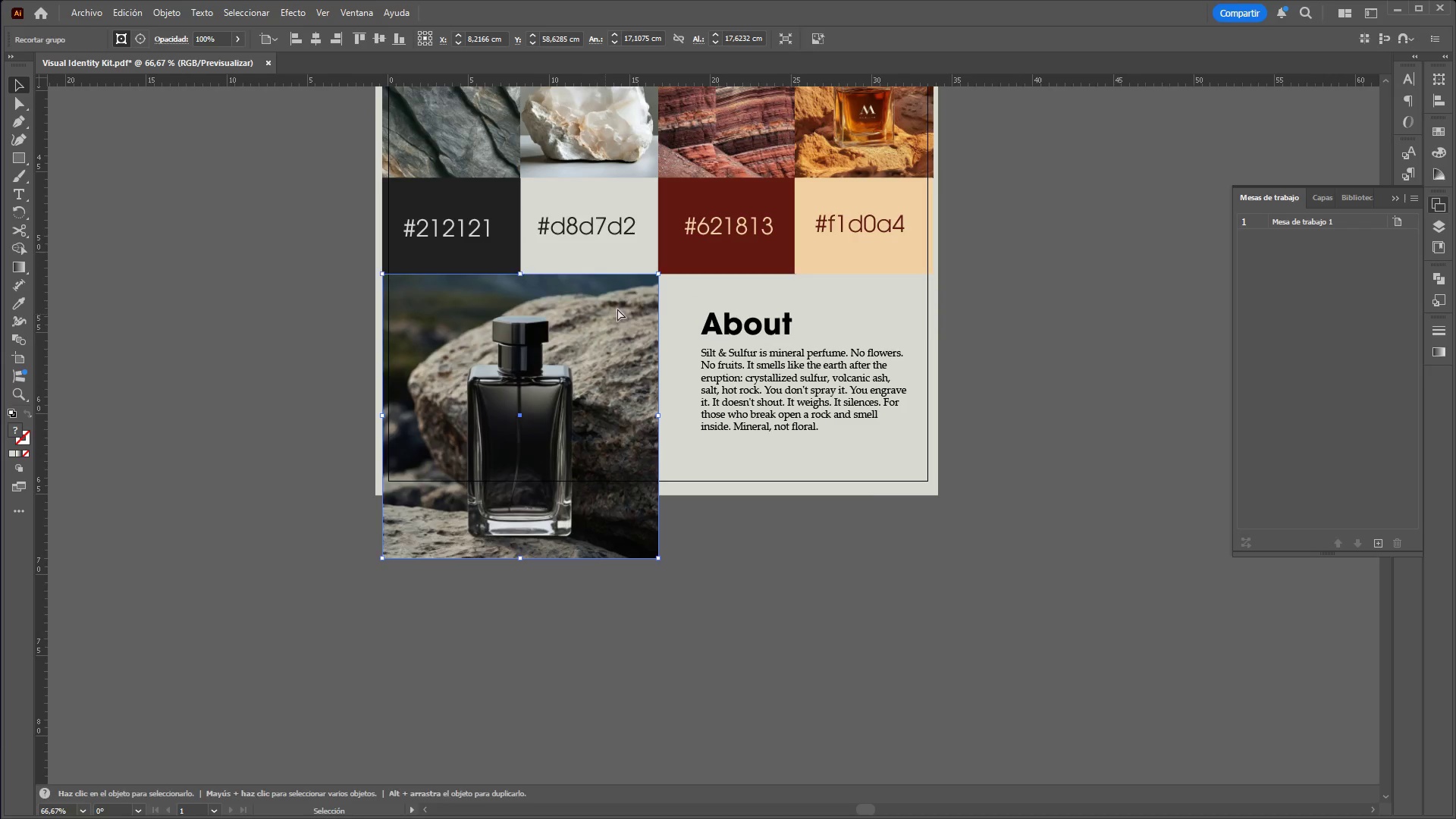 
scroll: coordinate [529, 344], scroll_direction: up, amount: 1.0
 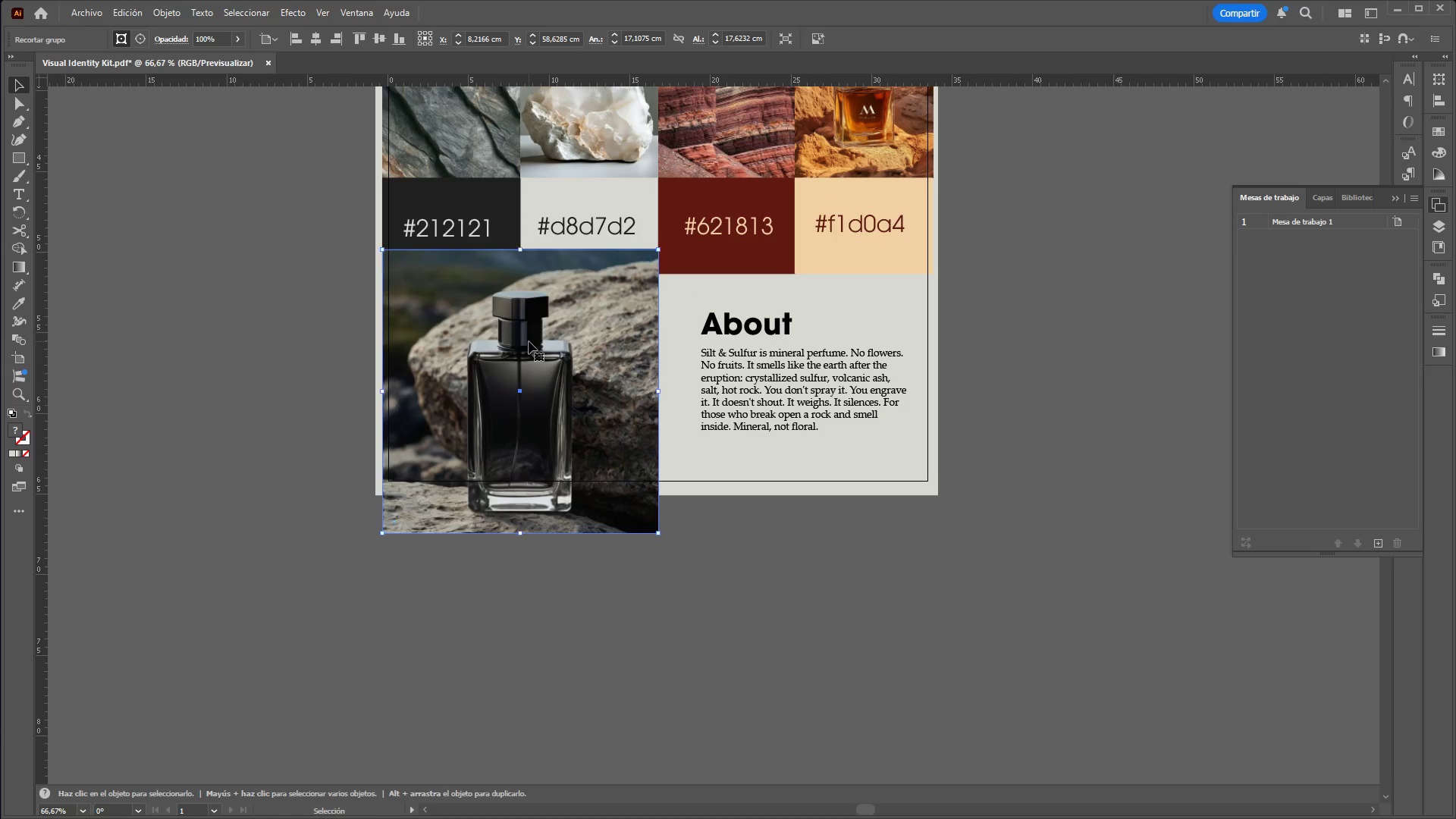 
hold_key(key=ControlLeft, duration=0.62)
 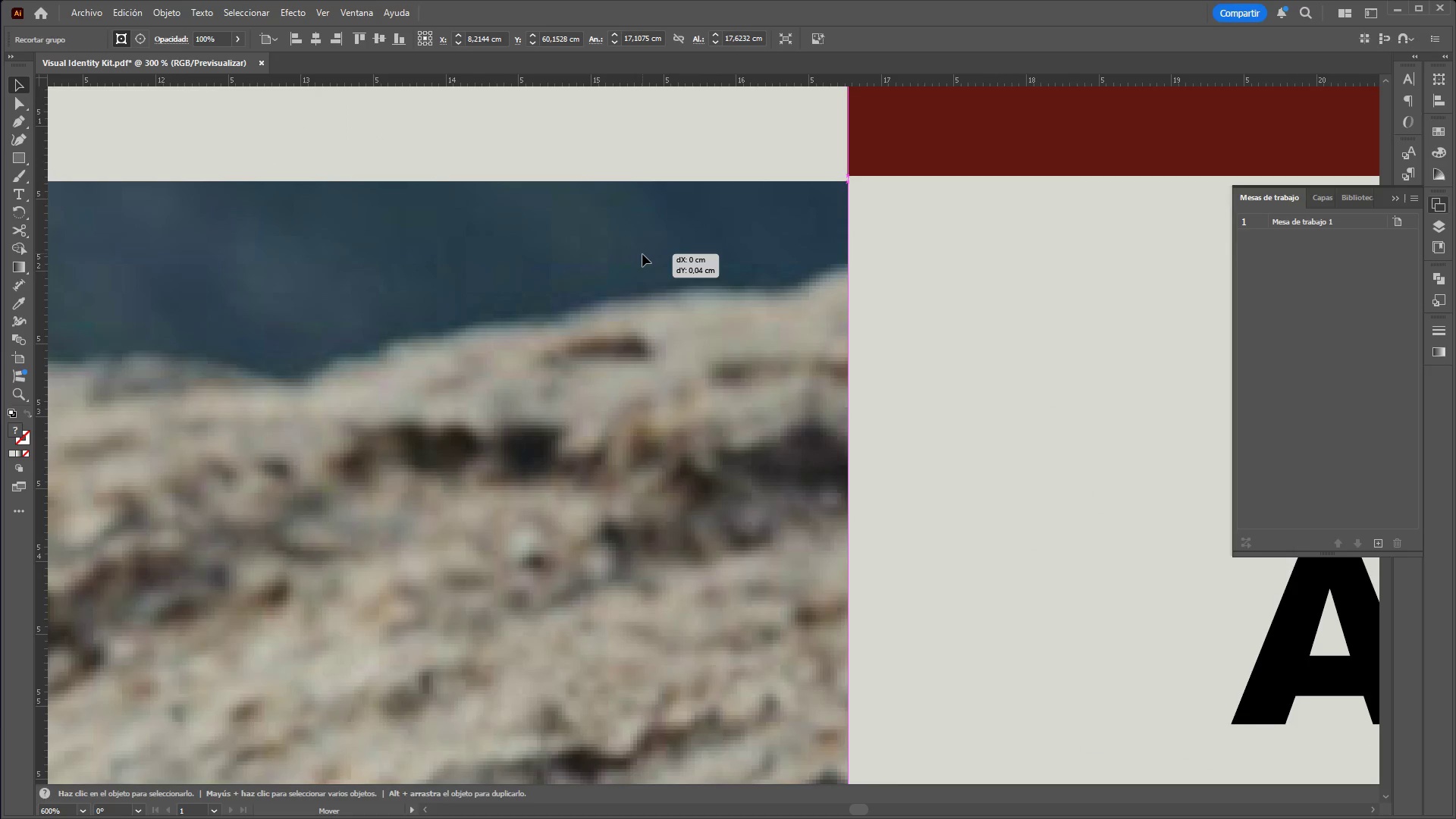 
hold_key(key=AltLeft, duration=0.61)
 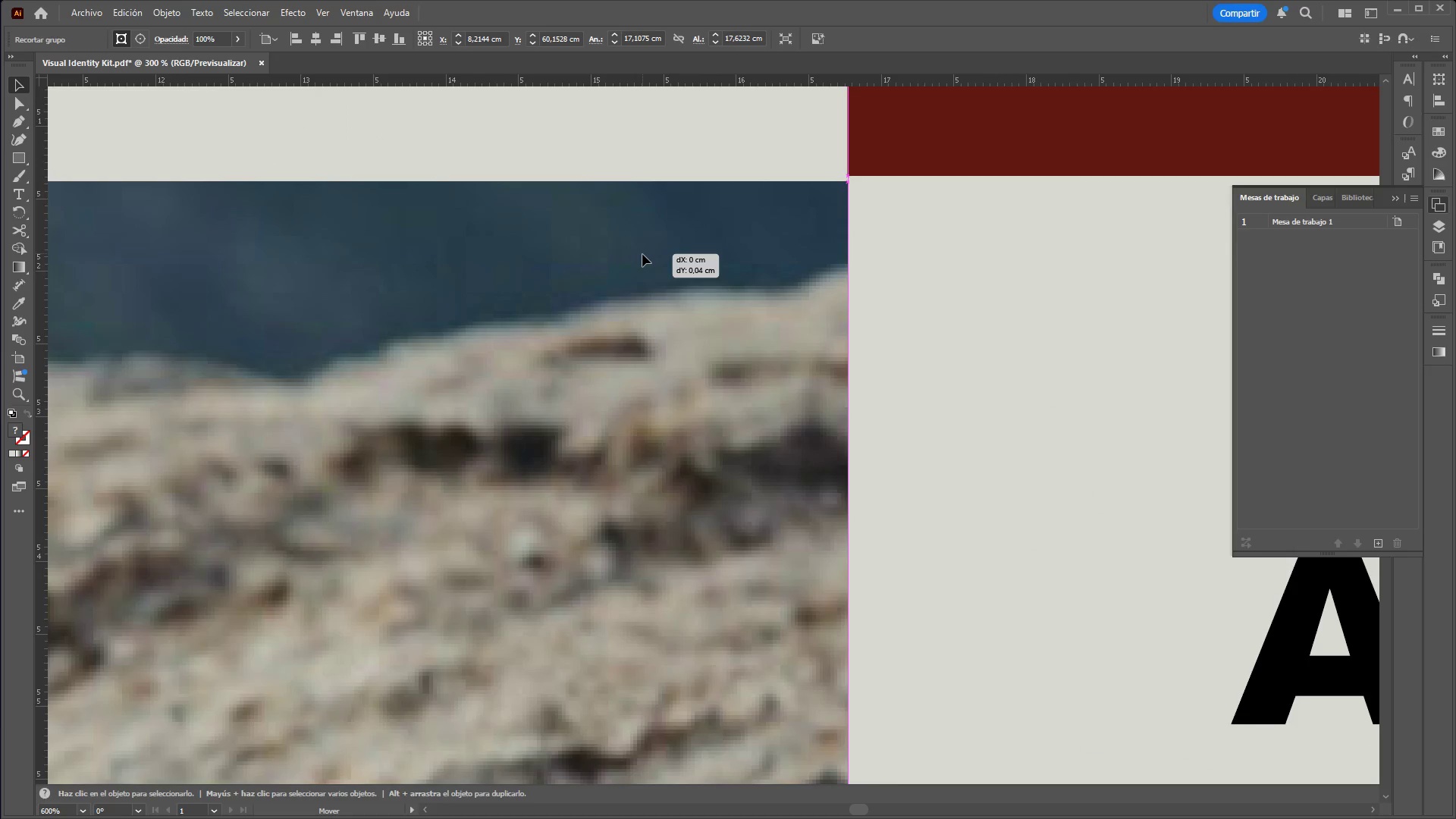 
hold_key(key=AltLeft, duration=2.12)
left_click_drag(start_coordinate=[642, 248], to_coordinate=[641, 269])
 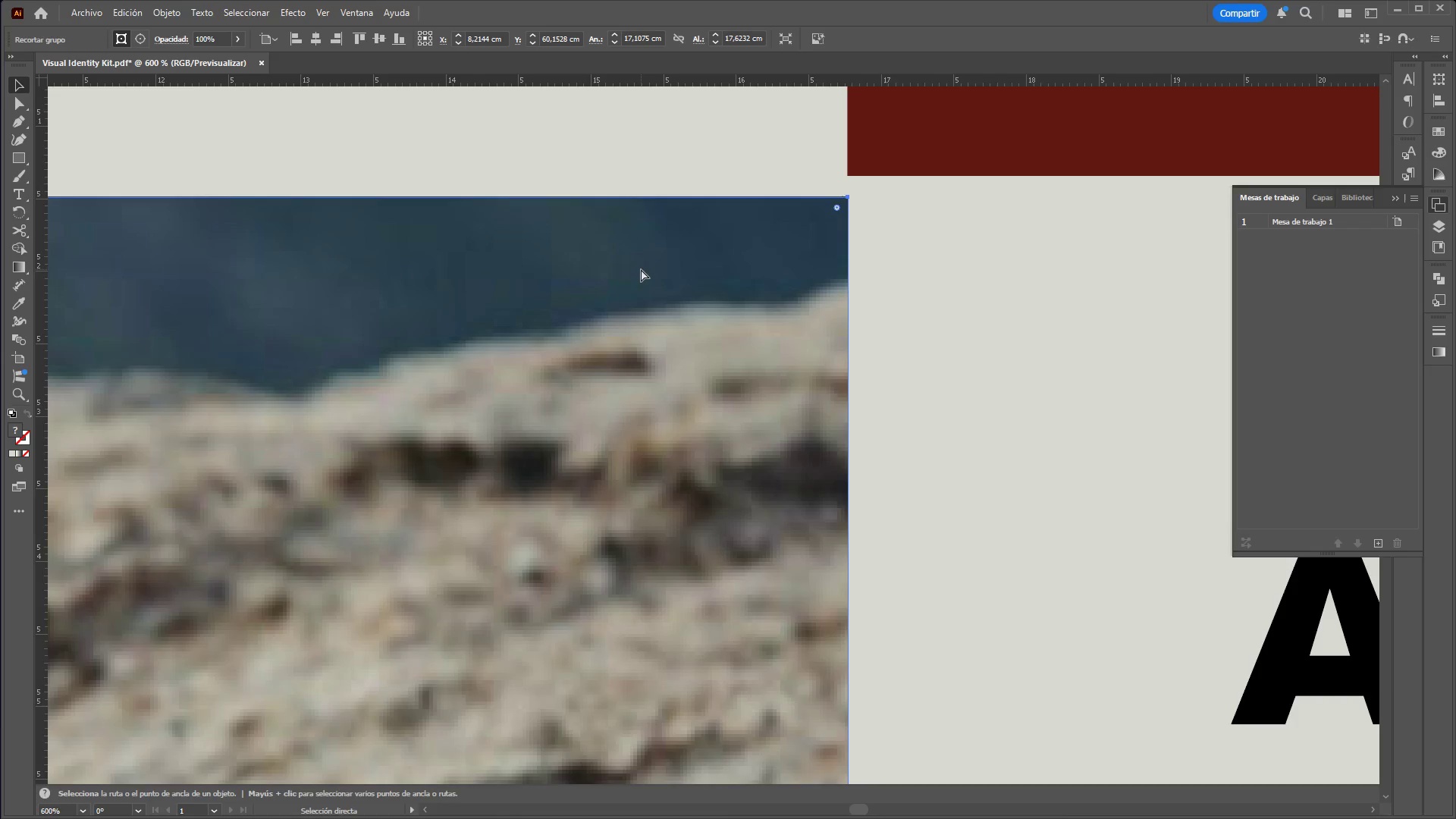 
scroll: coordinate [641, 217], scroll_direction: up, amount: 6.0
 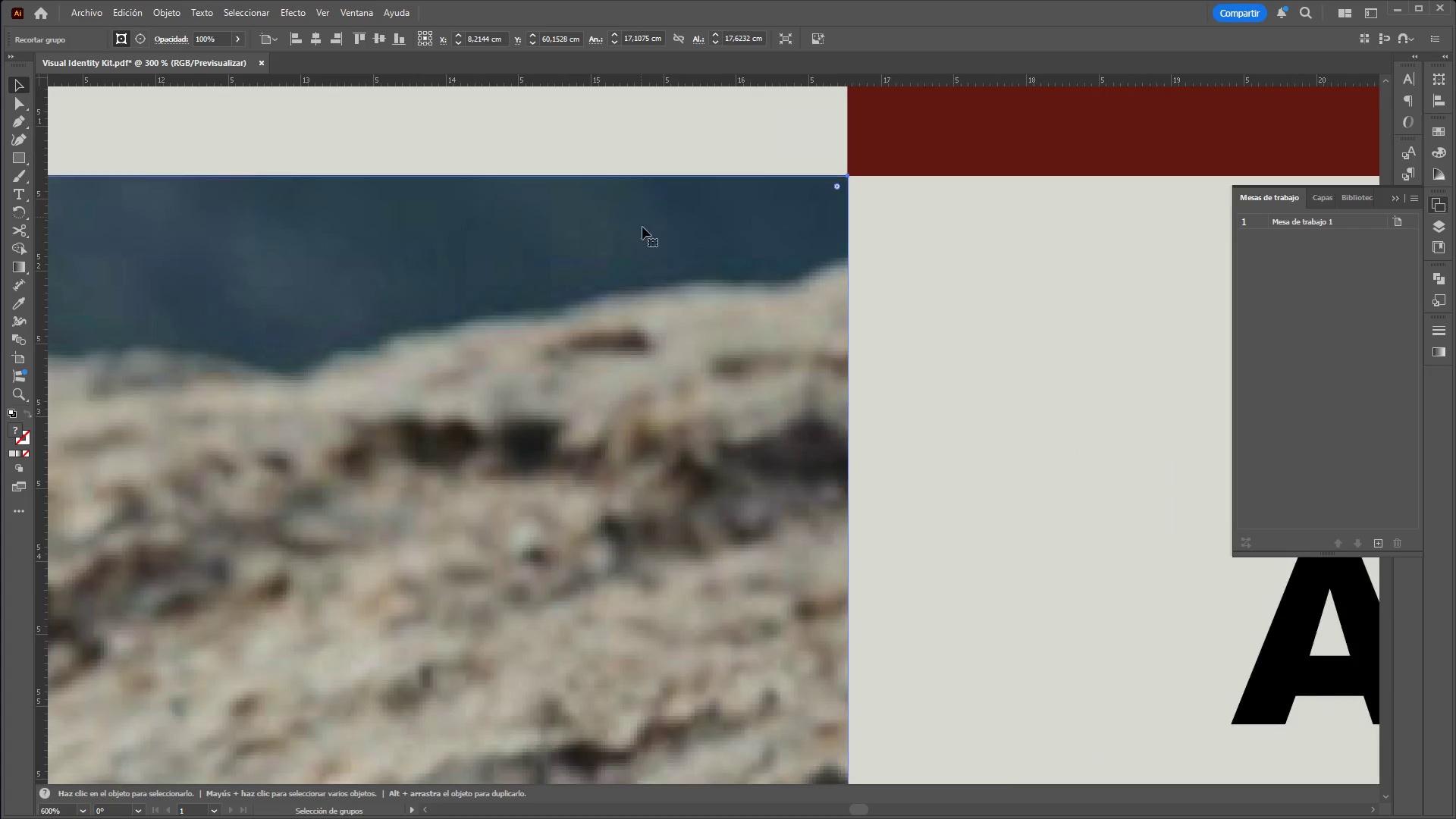 
key(Control+Z)
 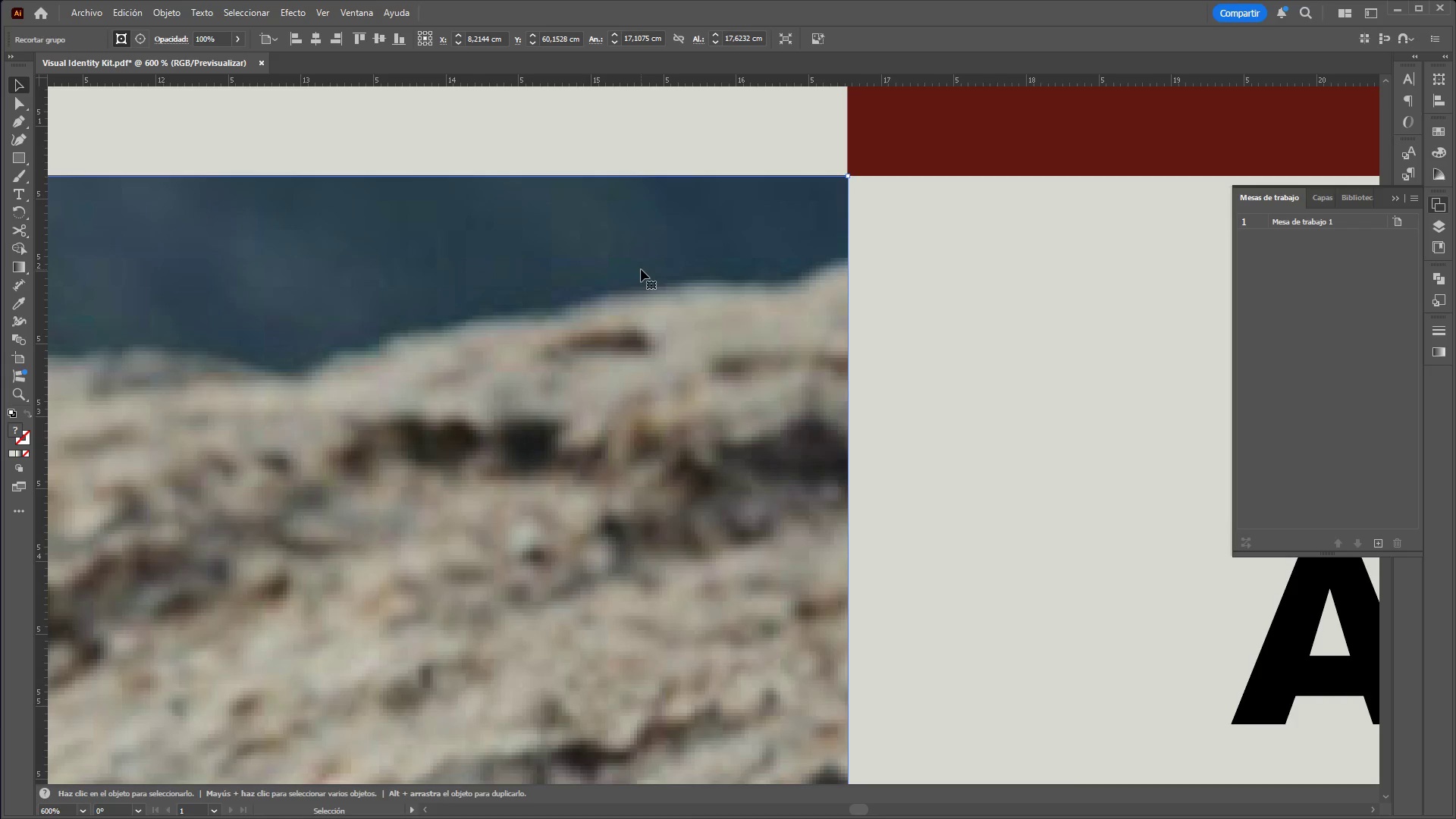 
hold_key(key=ControlLeft, duration=0.69)
hold_key(key=AltLeft, duration=0.69)
scroll: coordinate [642, 246], scroll_direction: down, amount: 5.0
 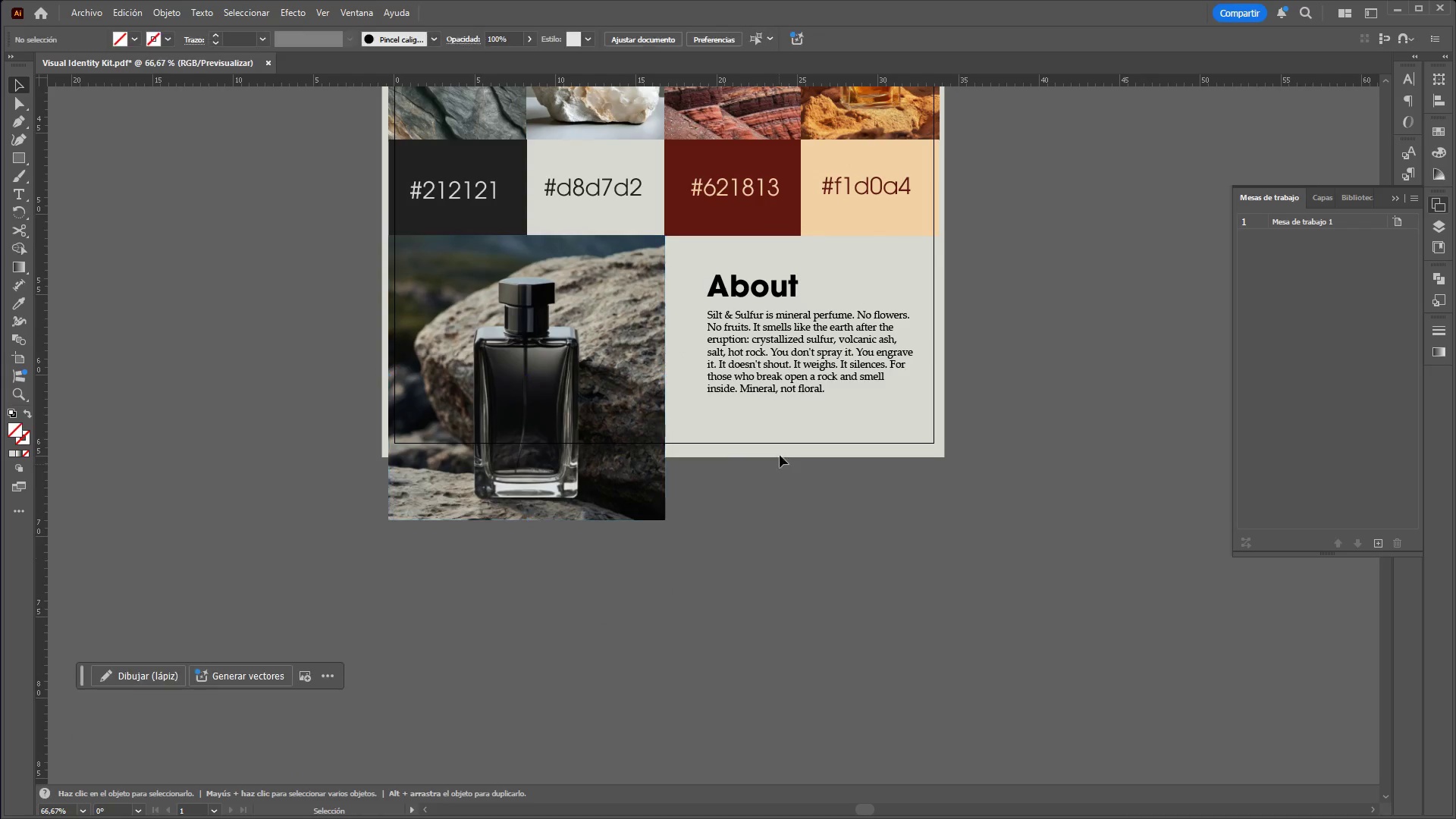 
double_click([780, 445])
 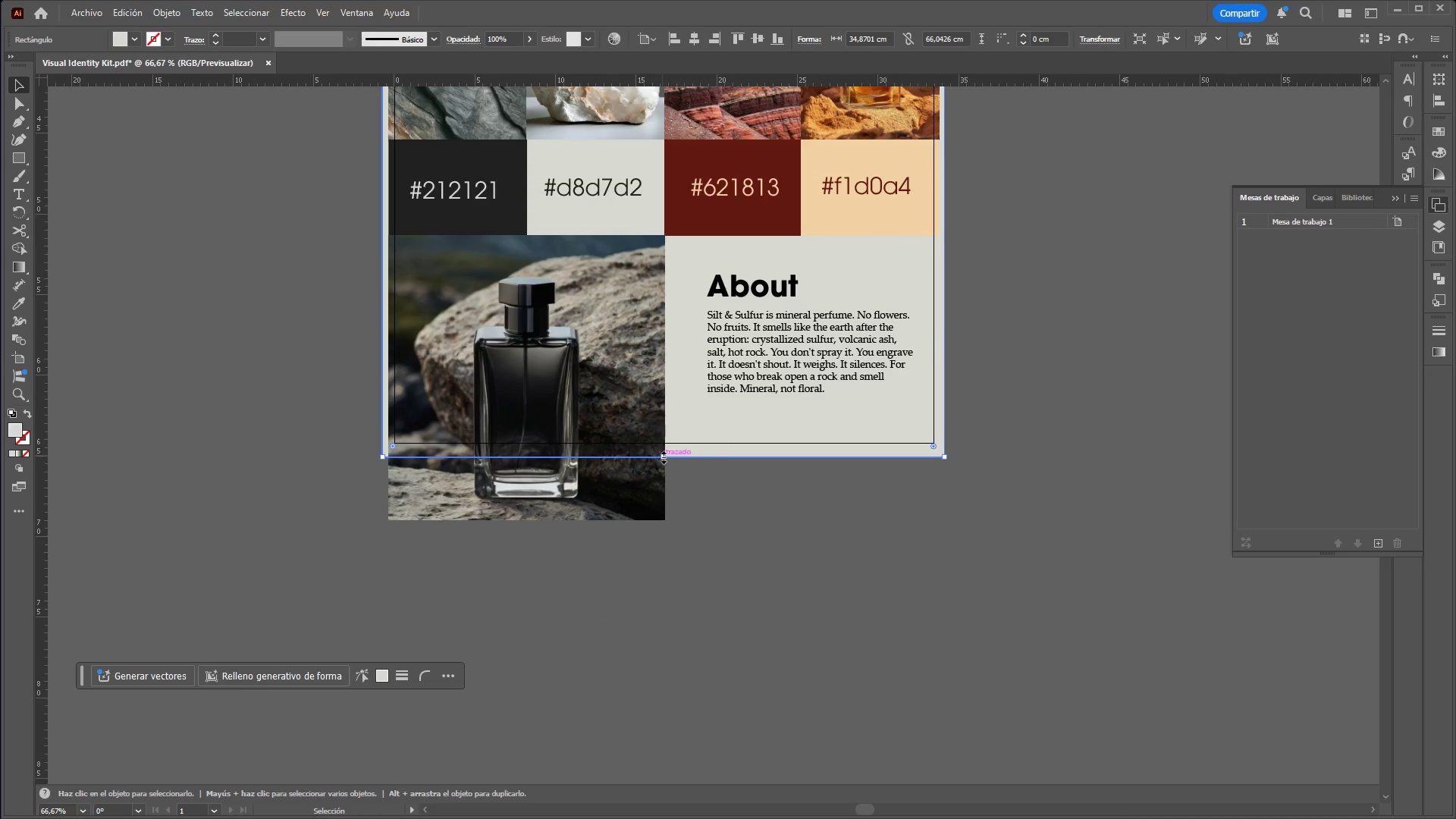 
left_click_drag(start_coordinate=[662, 459], to_coordinate=[662, 518])
 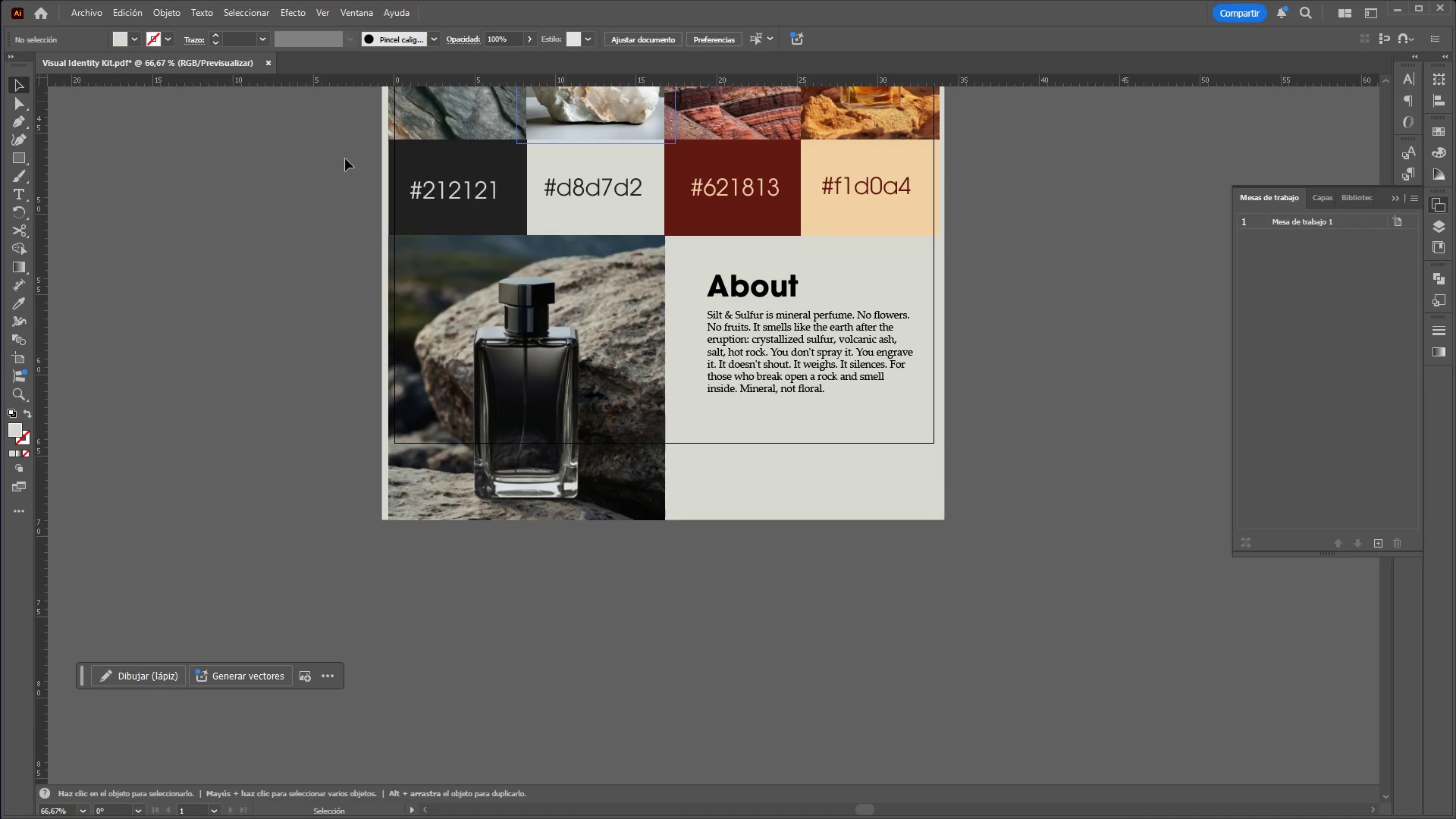 
left_click([140, 334])
 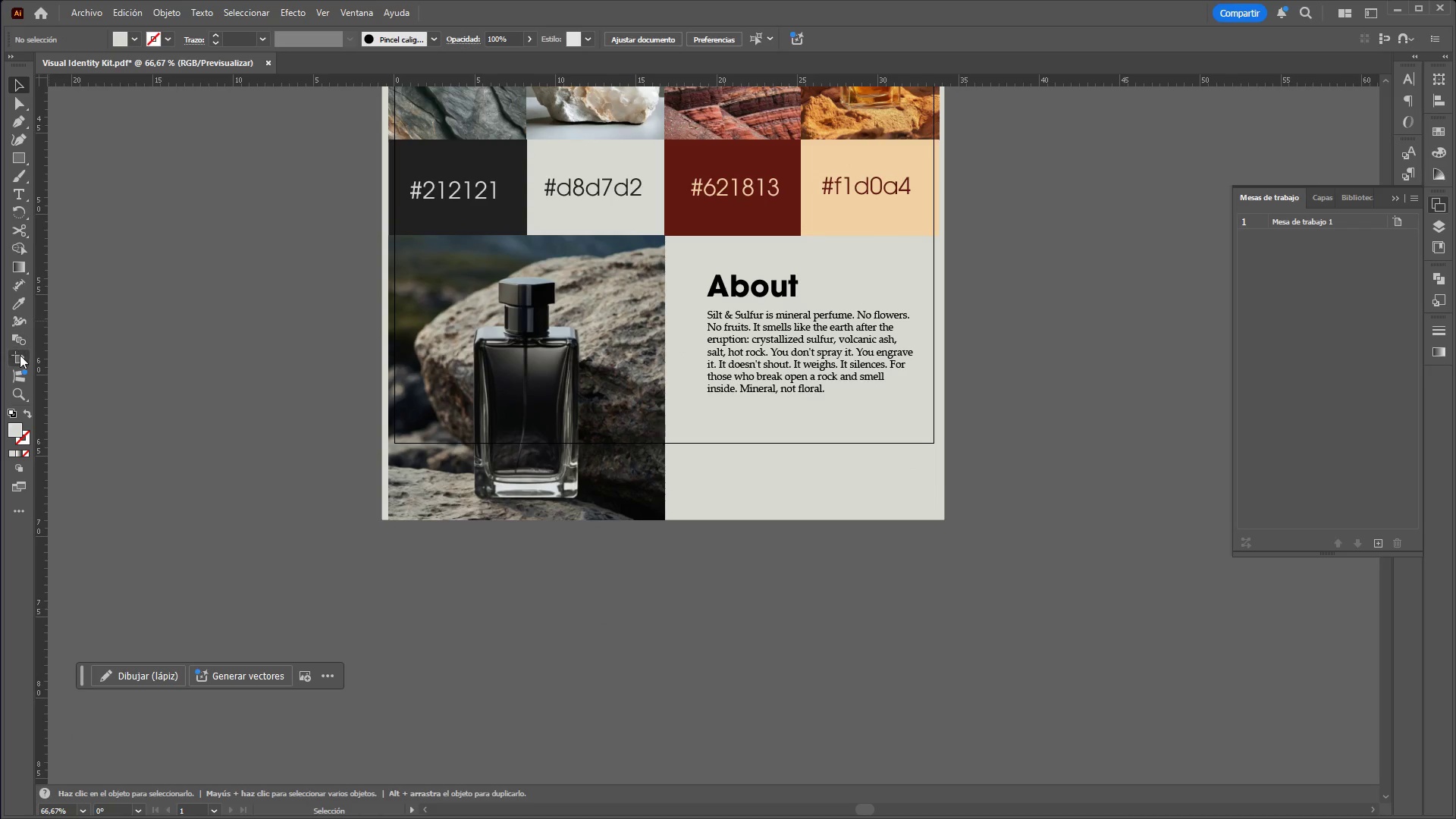 
left_click([20, 357])
 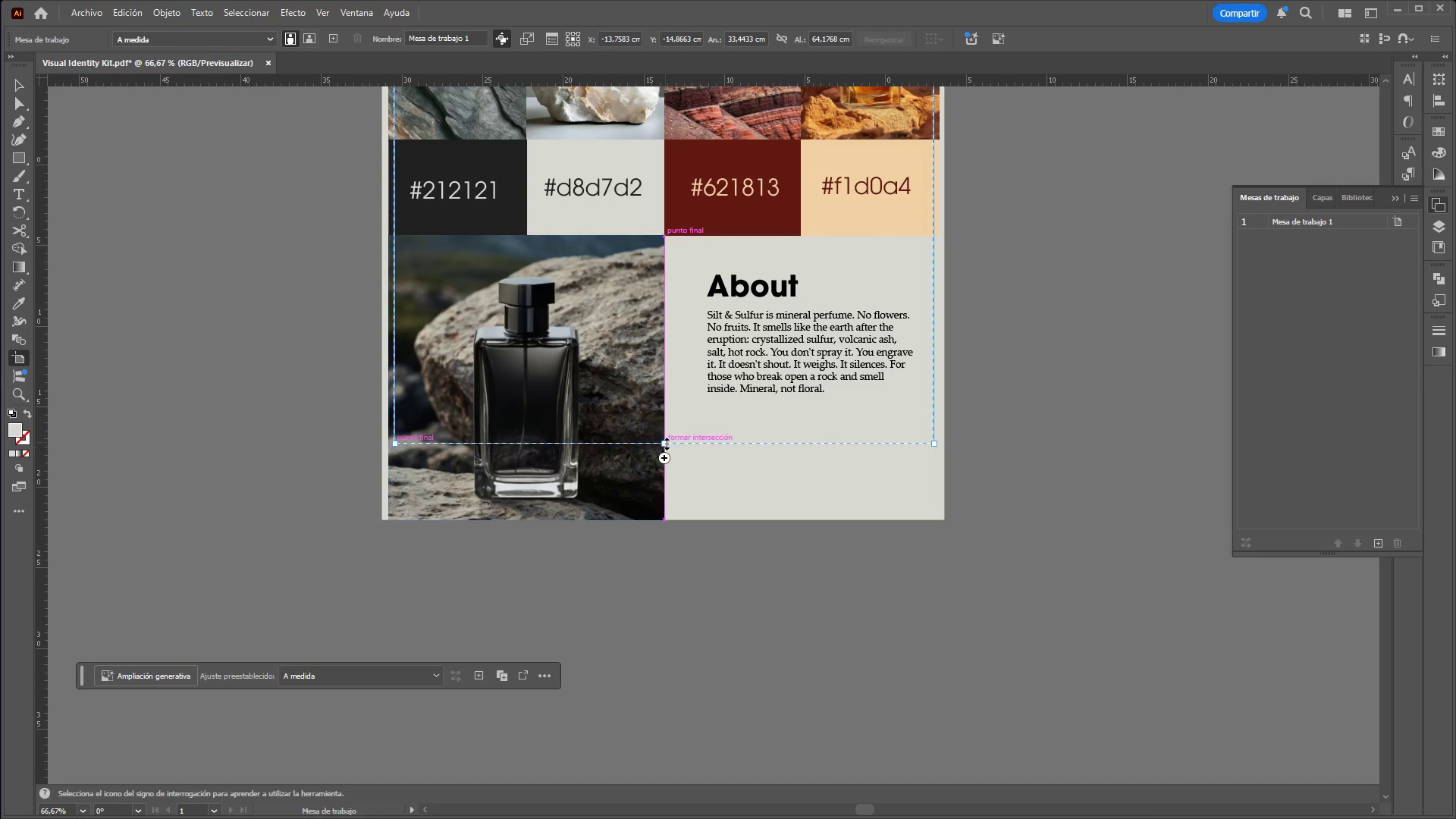 
left_click_drag(start_coordinate=[665, 442], to_coordinate=[664, 519])
 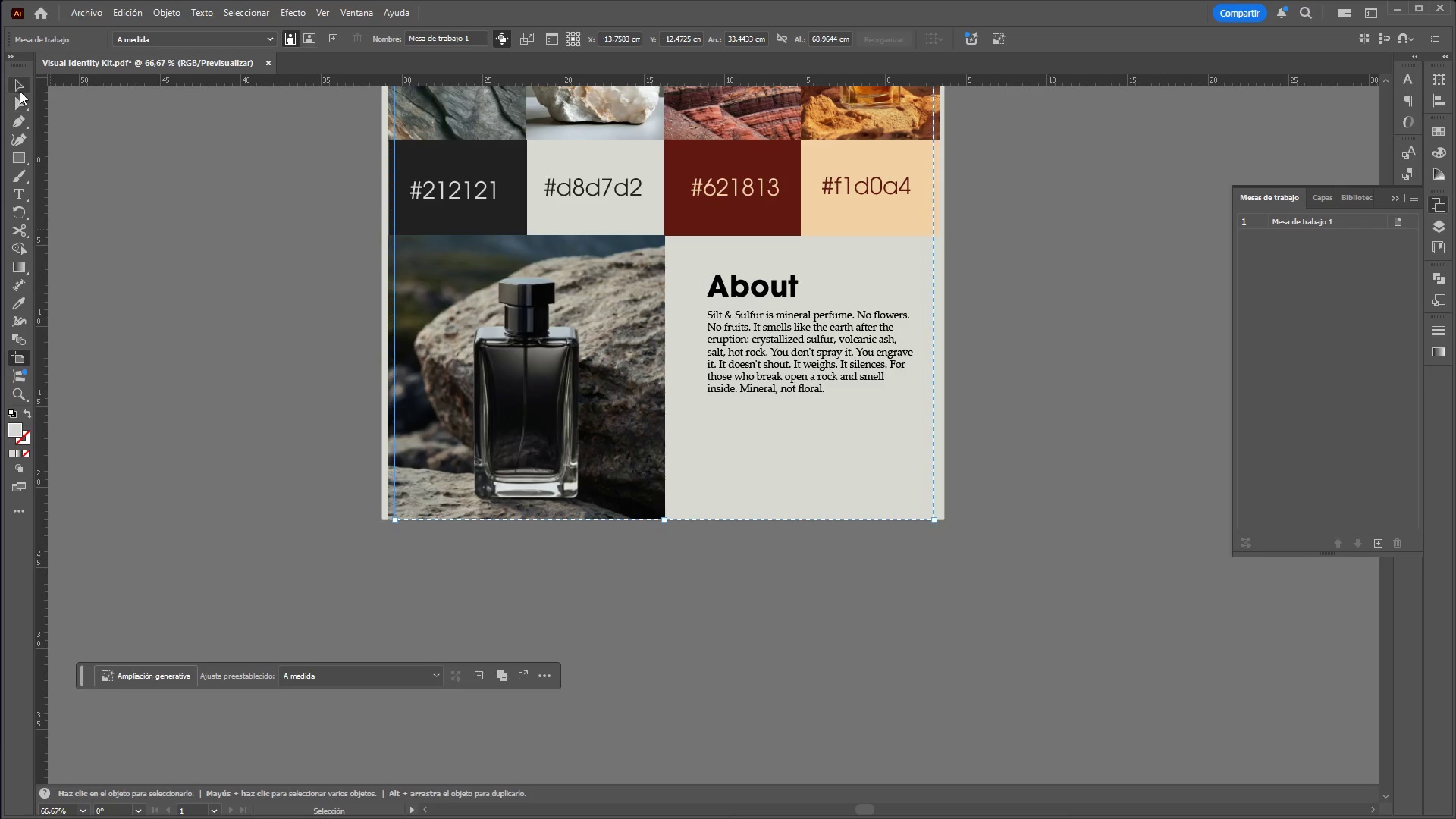 
double_click([203, 318])
 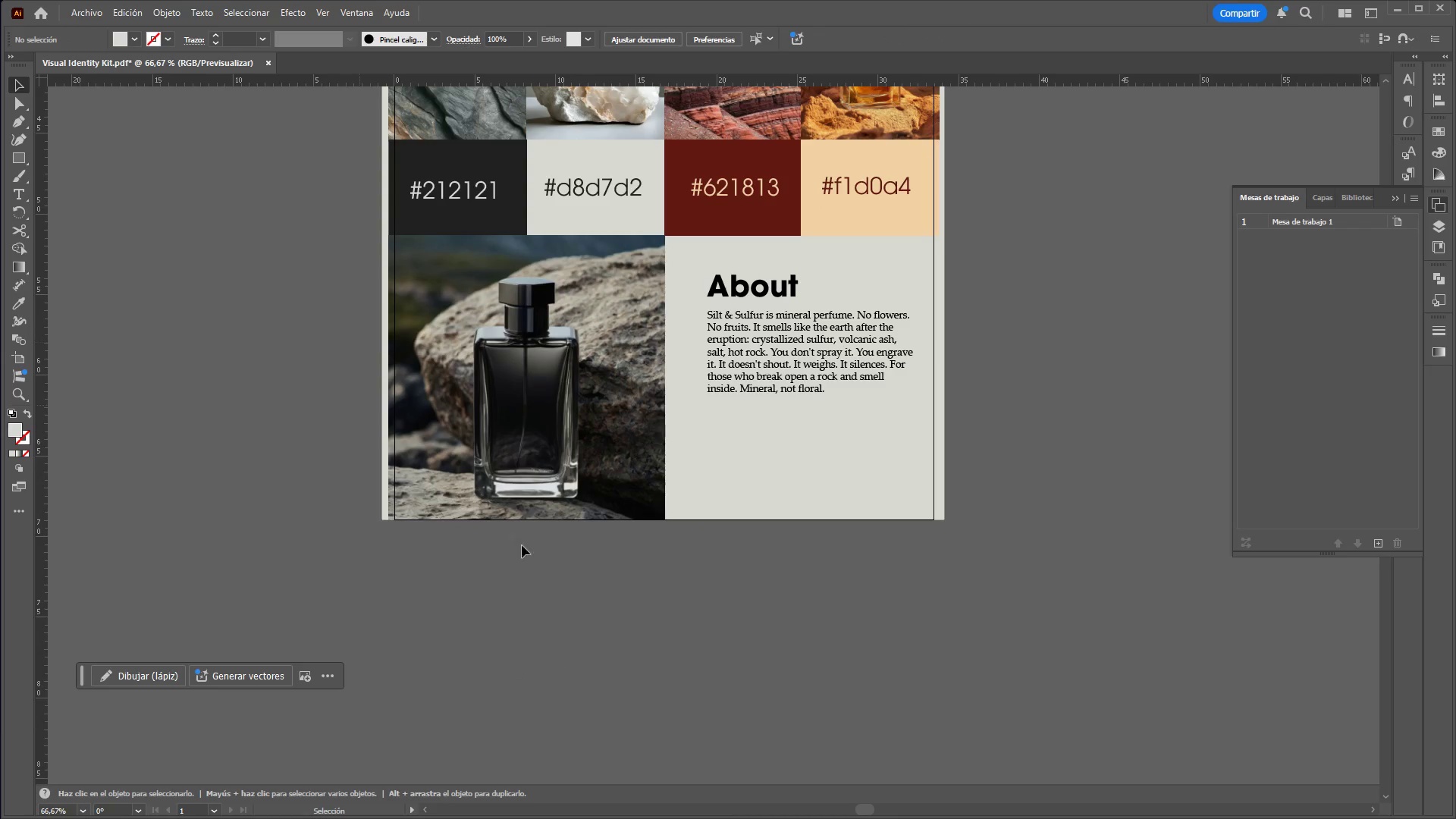 
hold_key(key=ControlLeft, duration=0.72)
hold_key(key=AltLeft, duration=0.7)
scroll: coordinate [537, 551], scroll_direction: up, amount: 2.0
 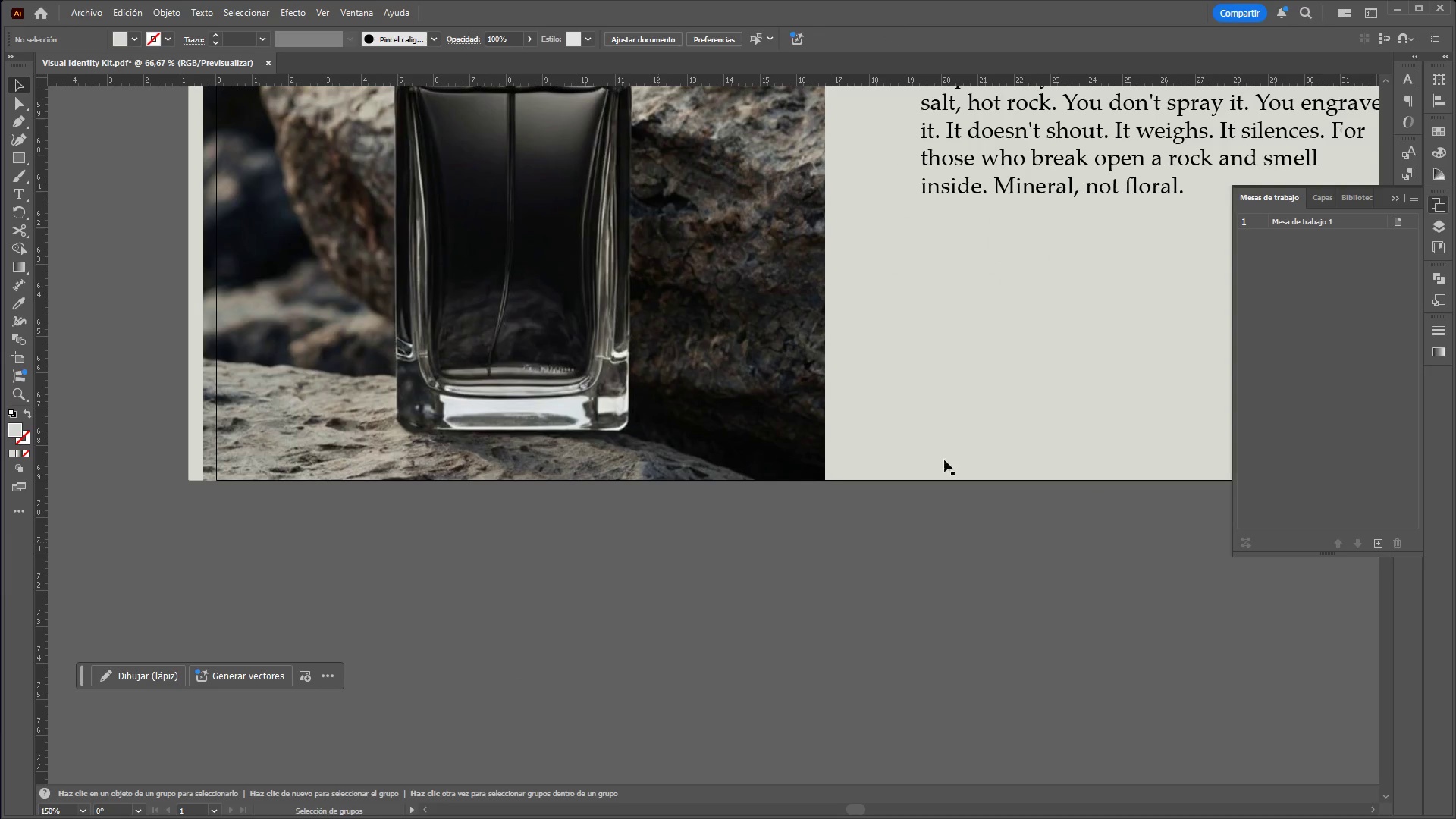 
left_click([952, 430])
 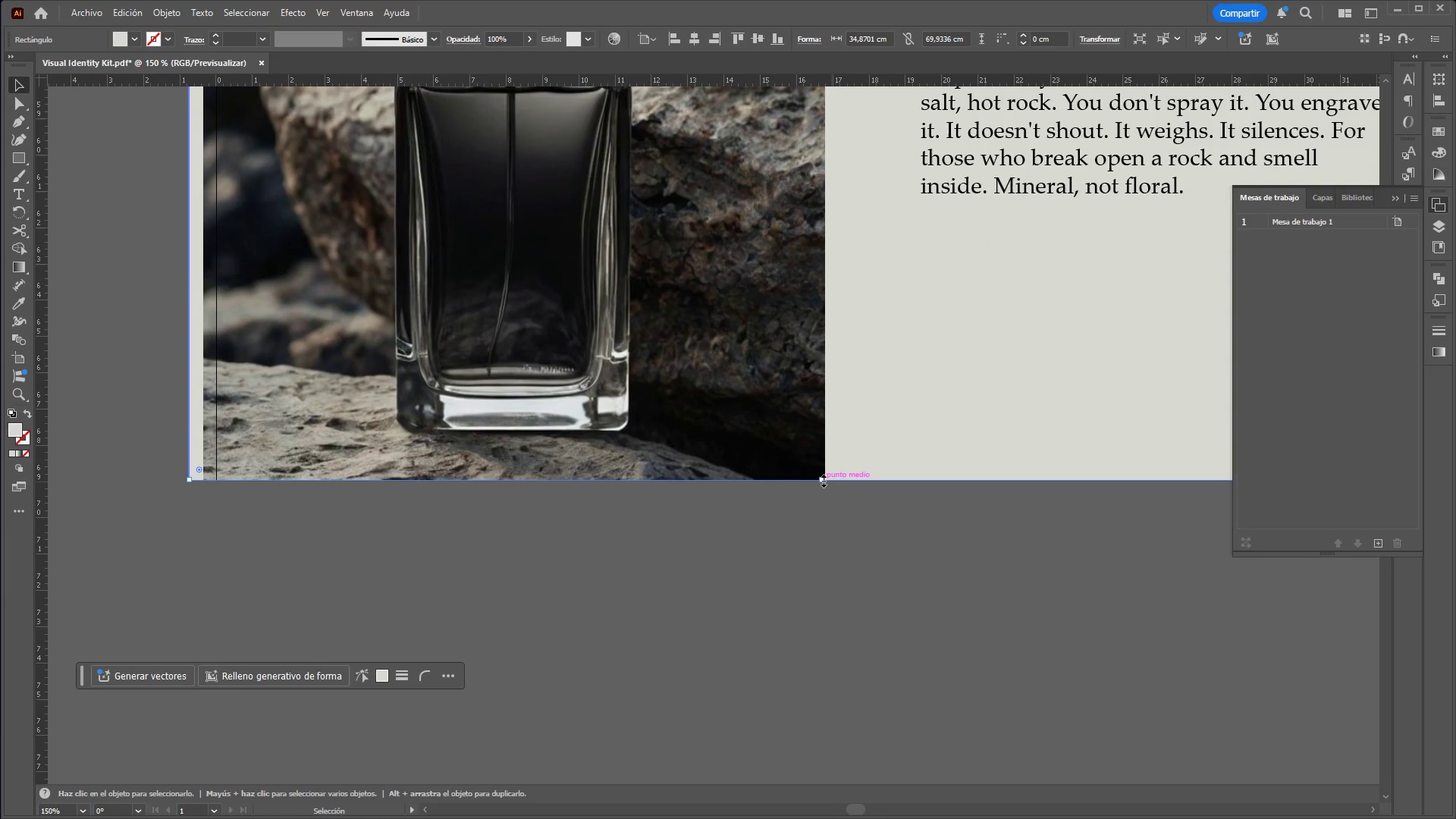 
left_click_drag(start_coordinate=[822, 479], to_coordinate=[818, 491])
 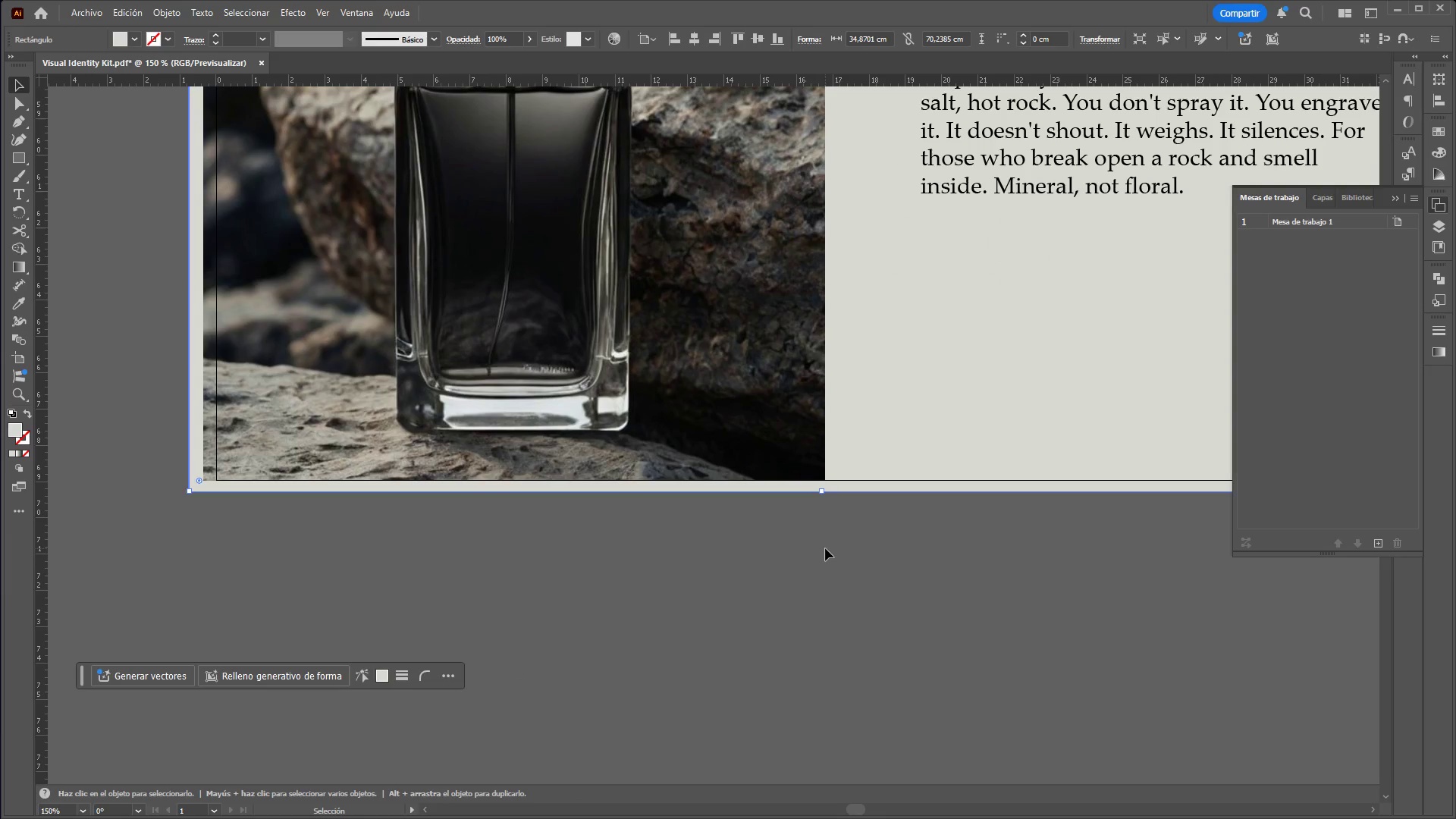 
left_click([825, 548])
 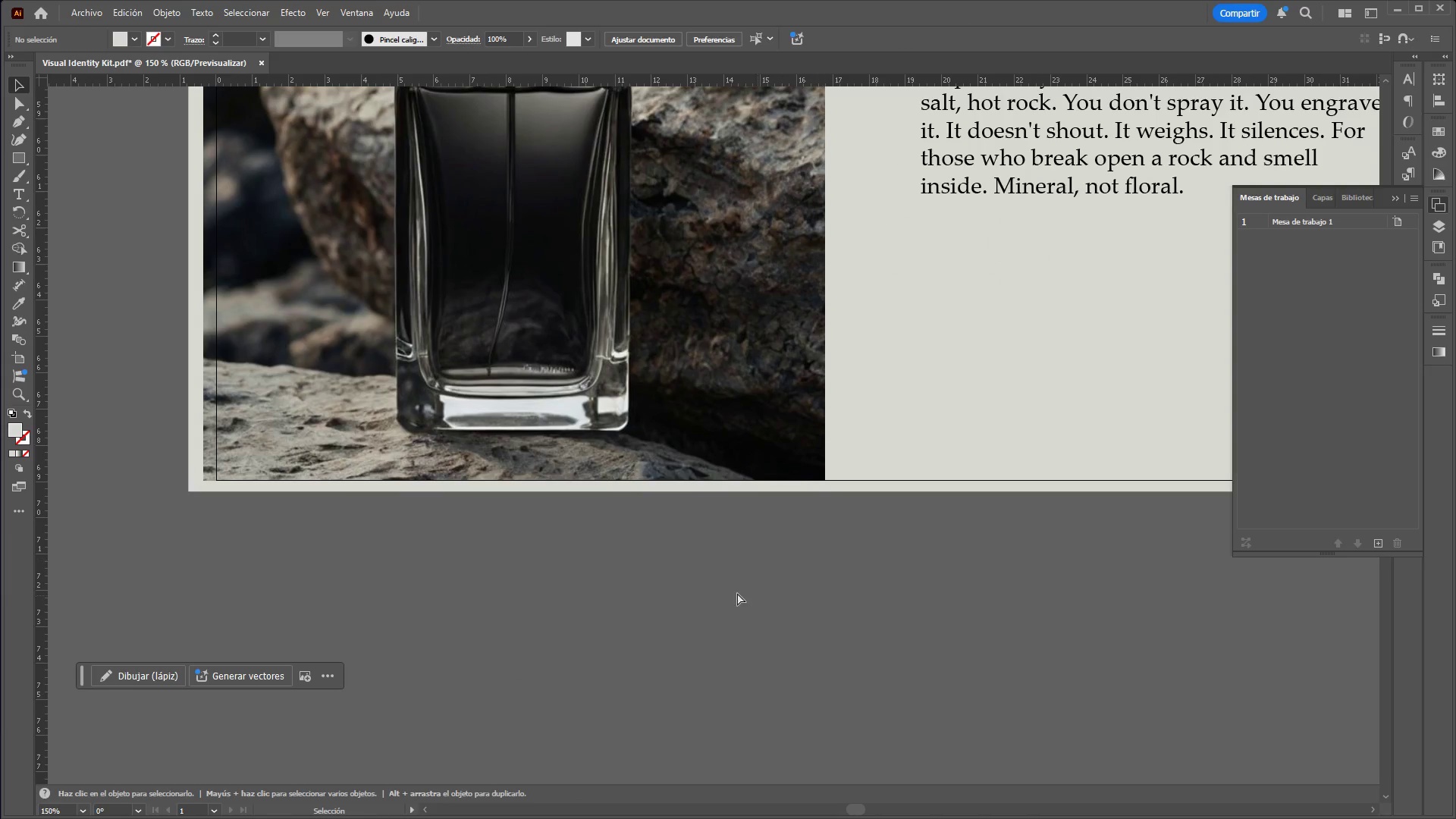 
hold_key(key=ControlLeft, duration=0.98)
hold_key(key=AltLeft, duration=0.98)
scroll: coordinate [844, 475], scroll_direction: down, amount: 2.0
 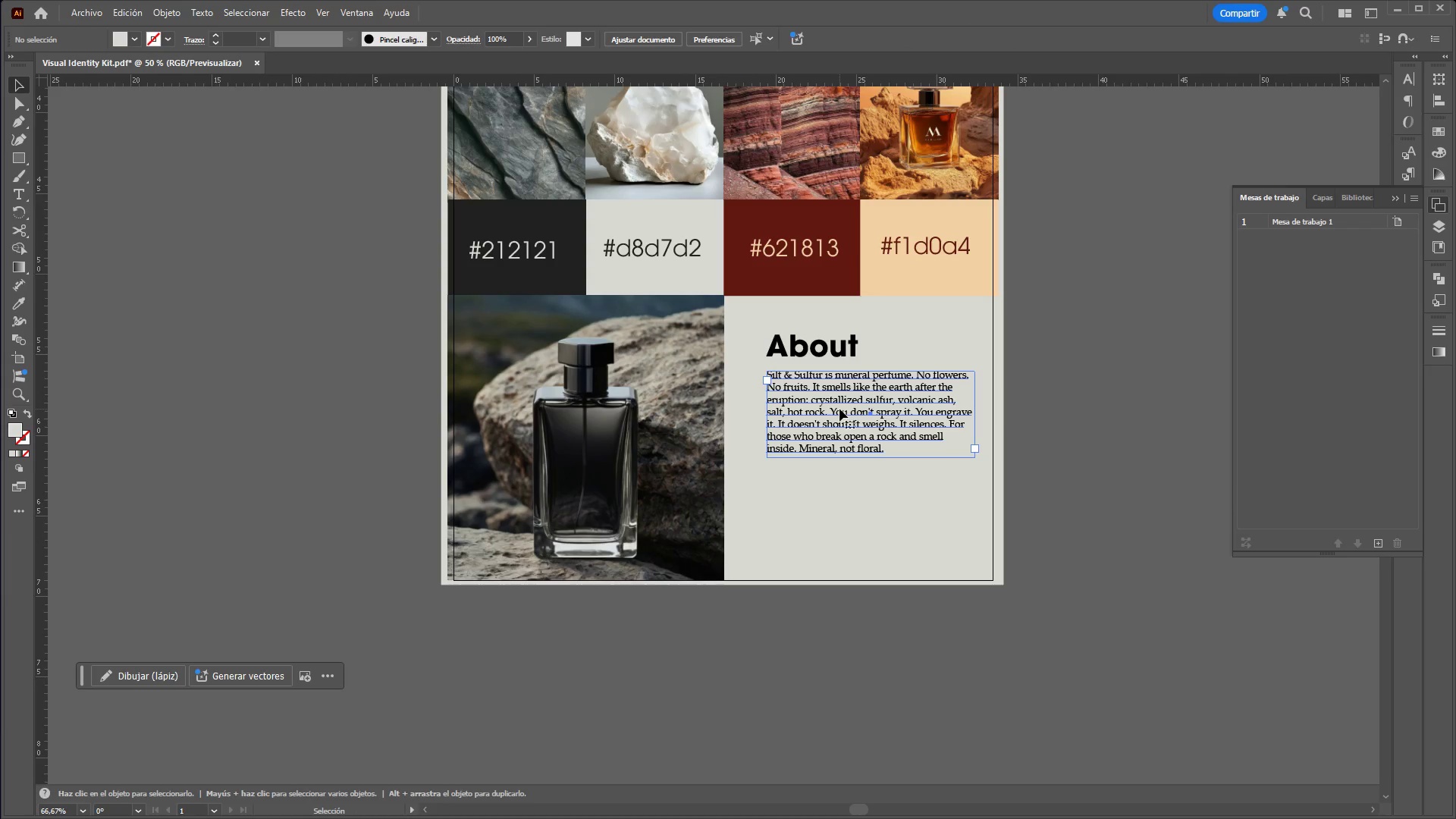 
hold_key(key=ShiftLeft, duration=0.78)
left_click([827, 350])
 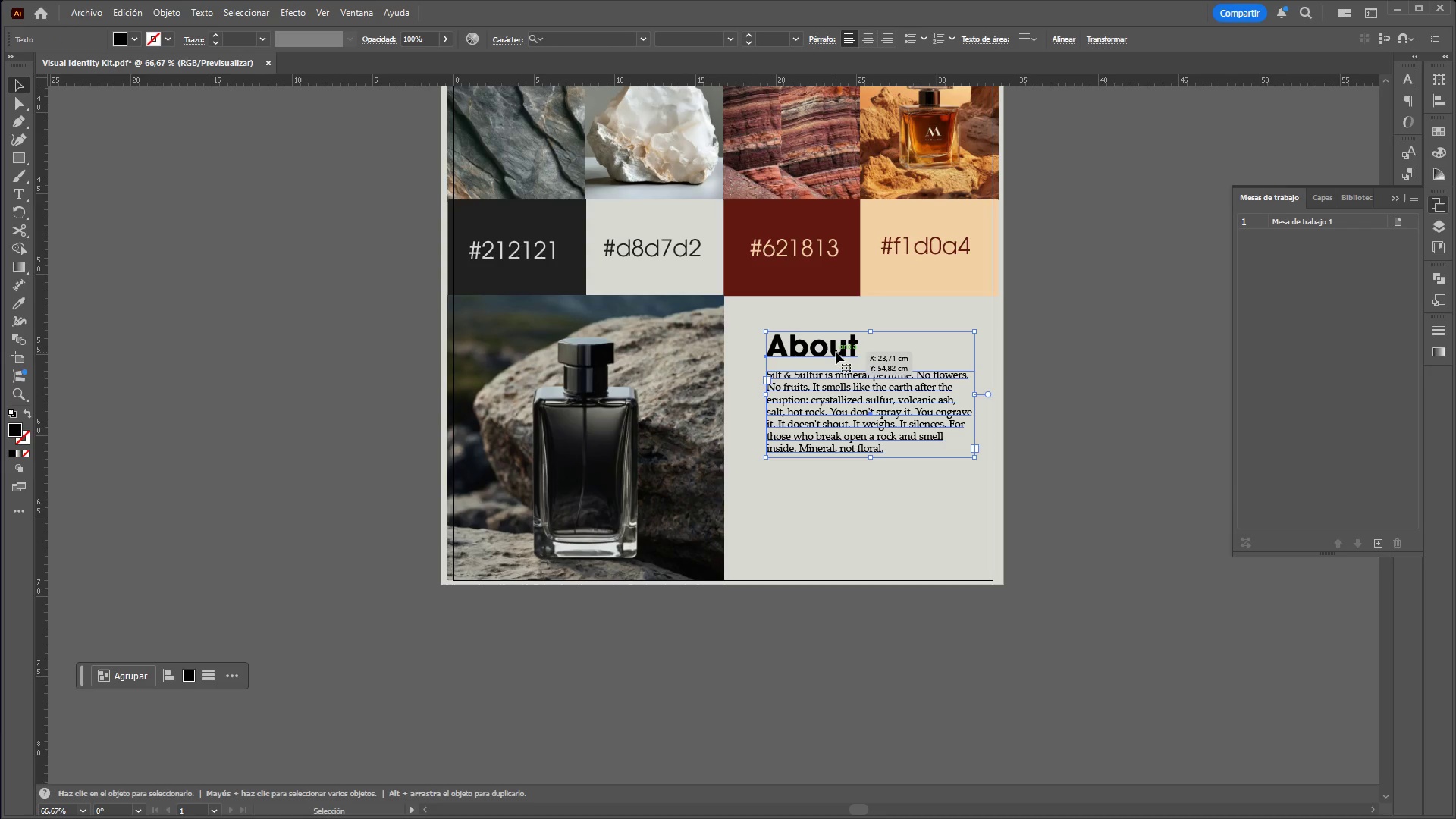 
left_click_drag(start_coordinate=[836, 352], to_coordinate=[834, 382])
 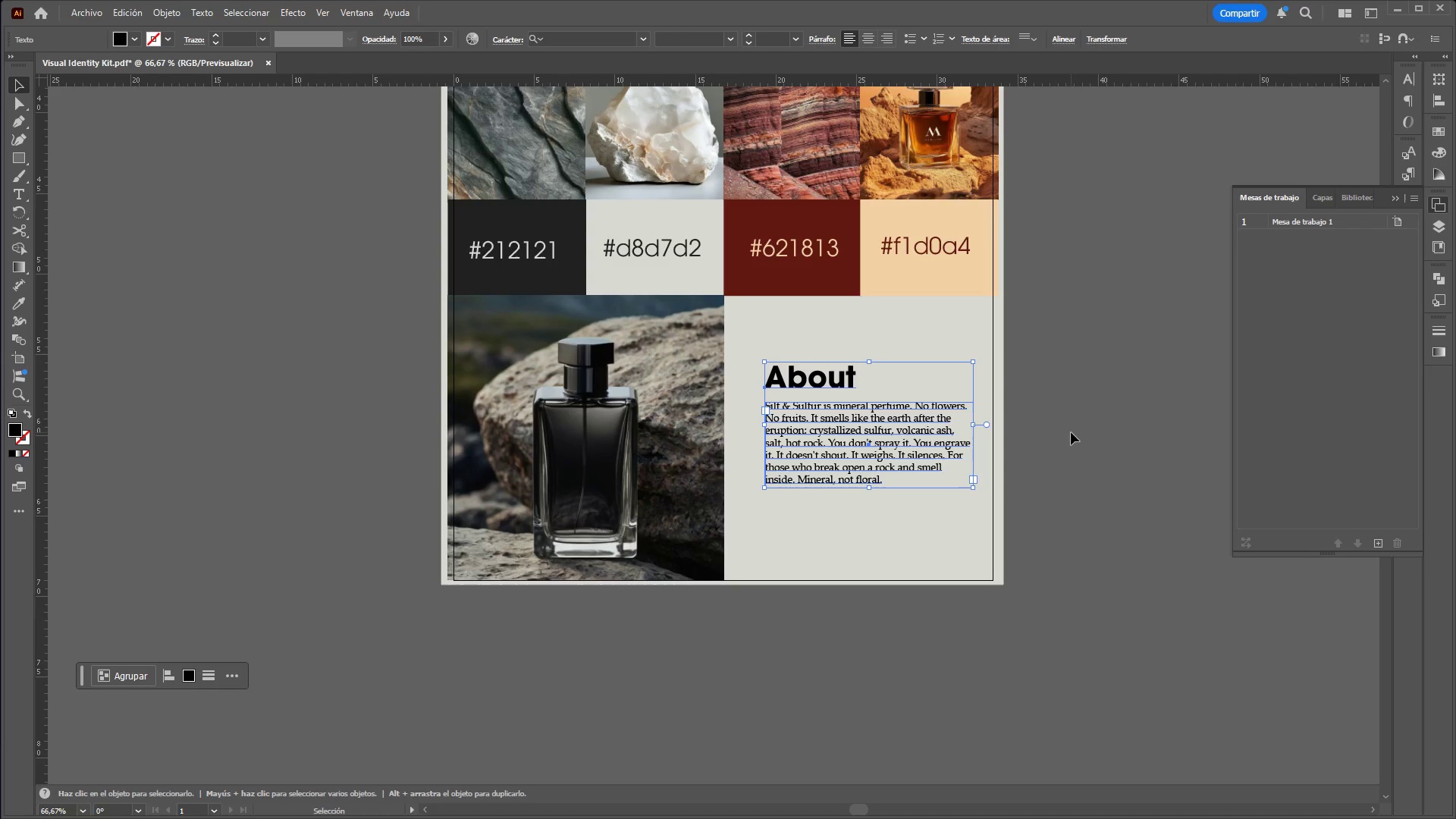 
left_click([1071, 432])
 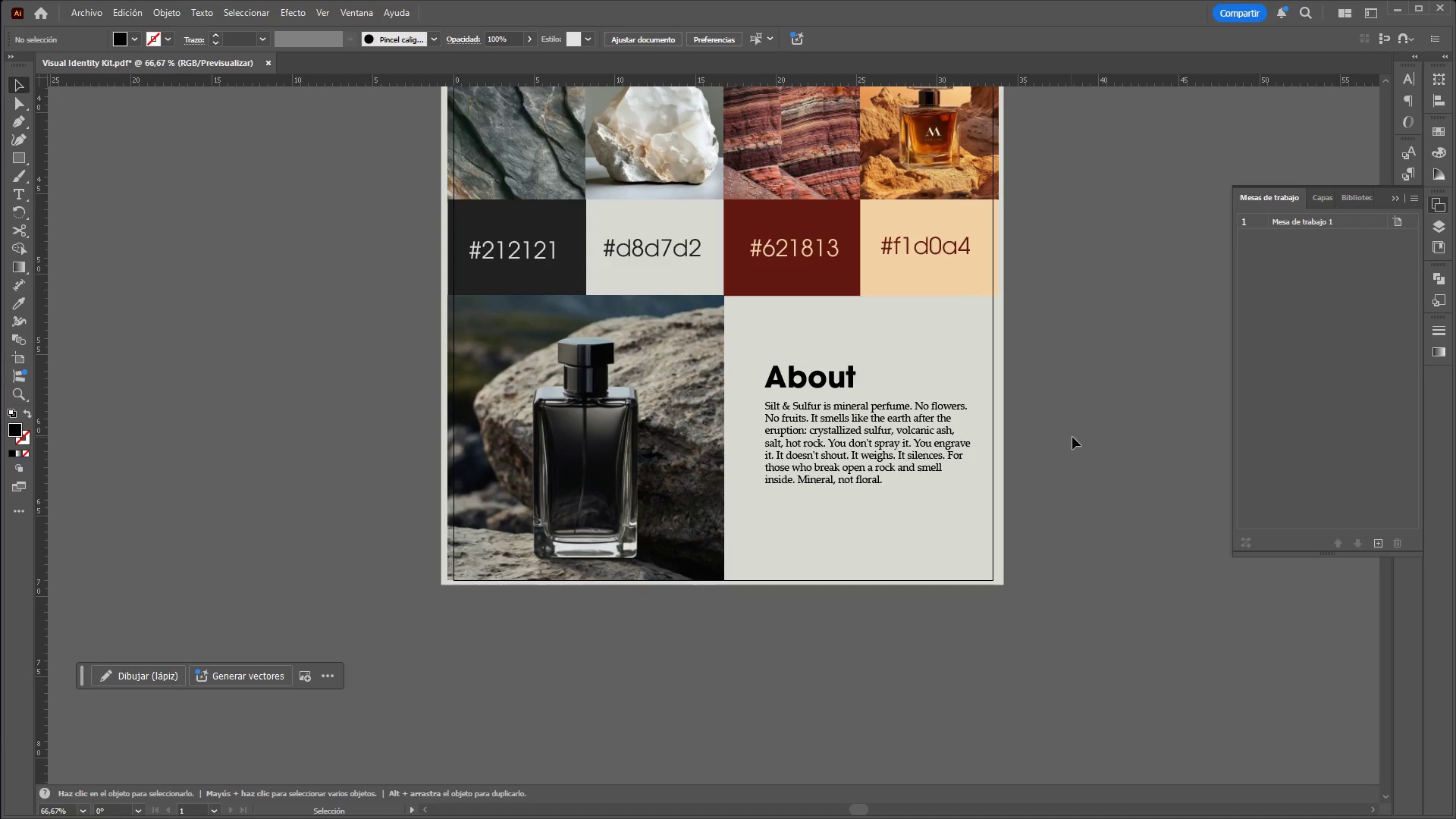 
hold_key(key=ControlLeft, duration=1.78)
hold_key(key=AltLeft, duration=1.52)
scroll: coordinate [1072, 430], scroll_direction: down, amount: 4.0
 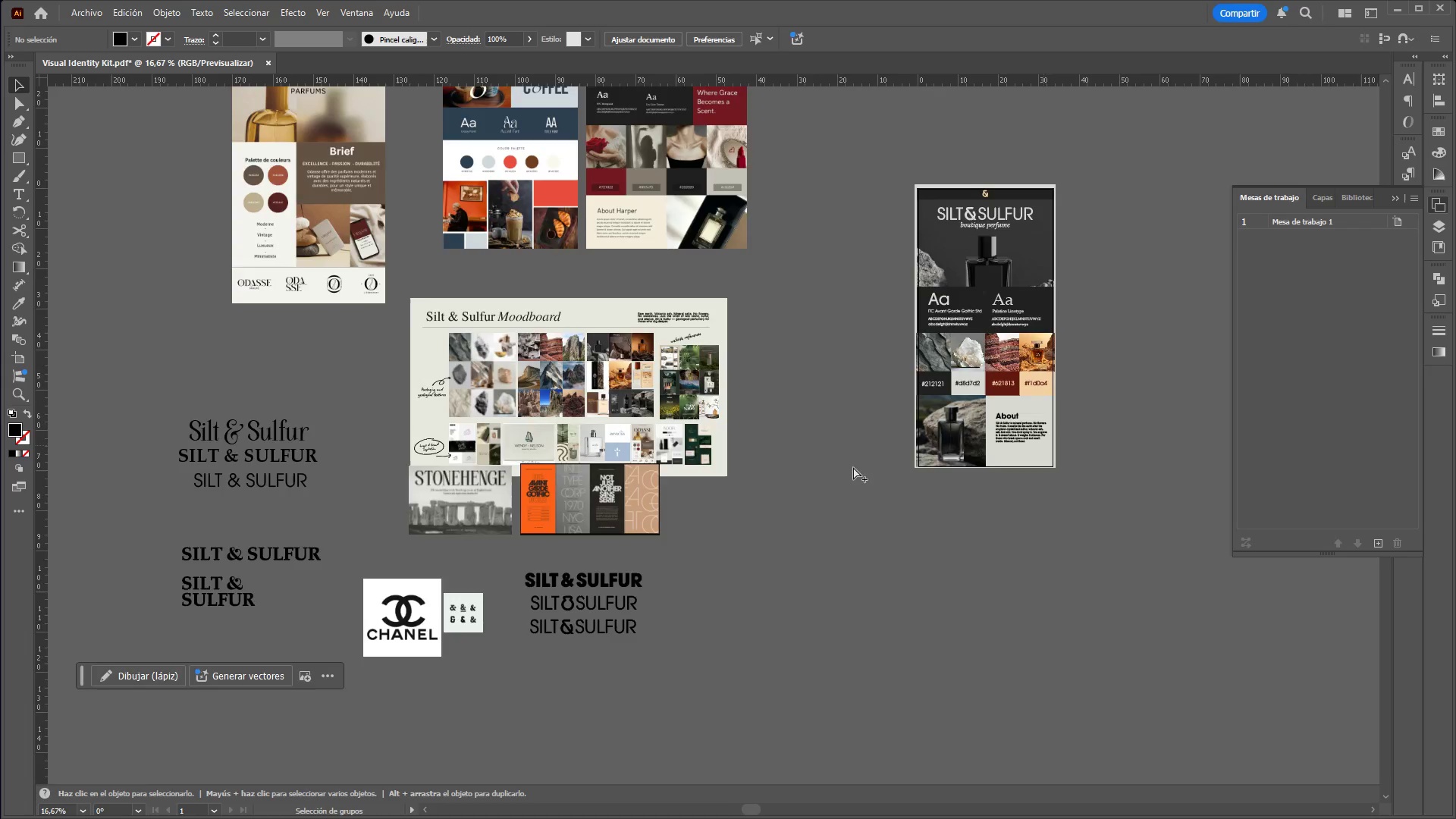 
key(Alt+Control+AltLeft)
 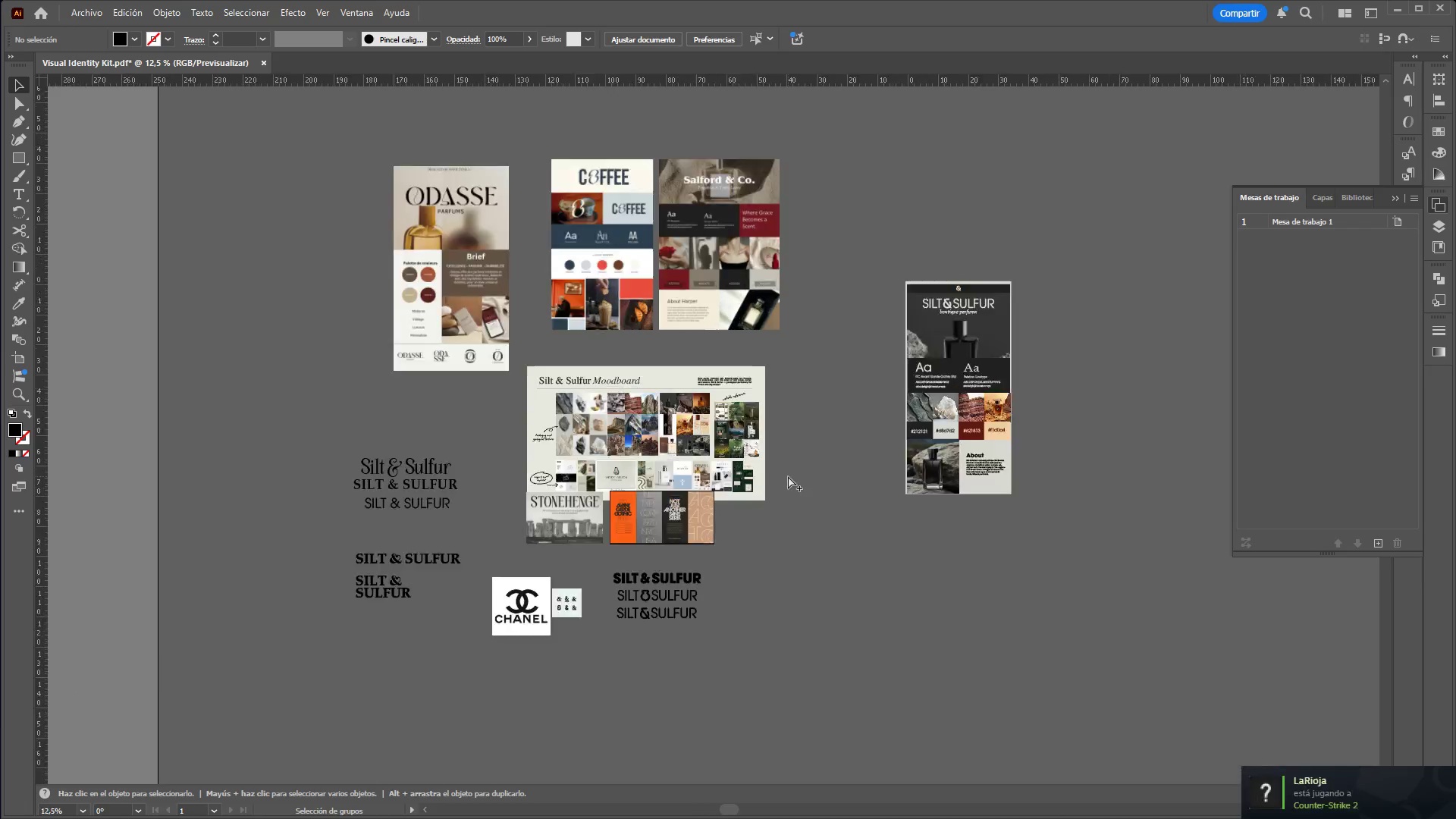 
key(Alt+Control+AltLeft)
 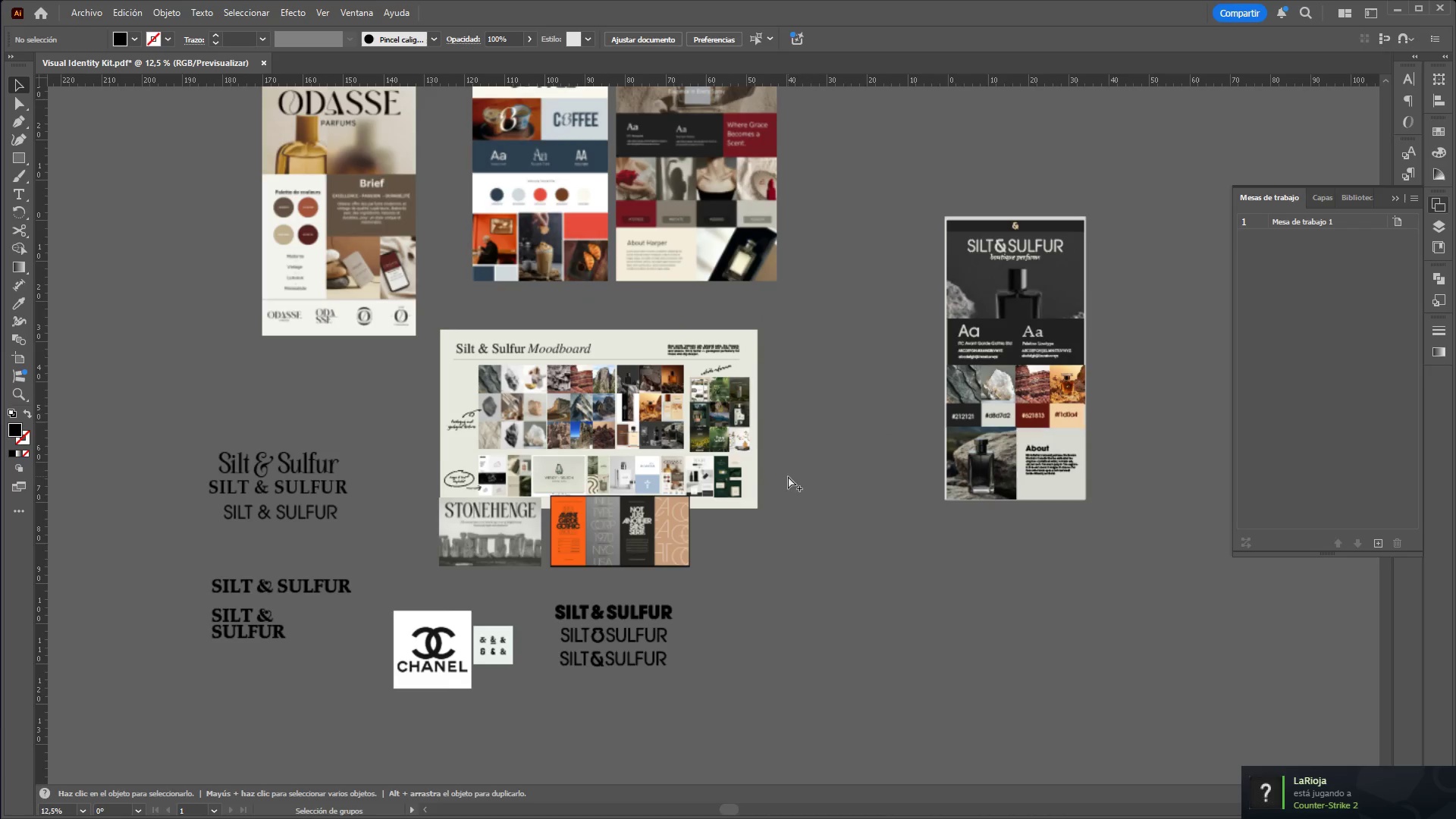 
key(Alt+Control+AltLeft)
 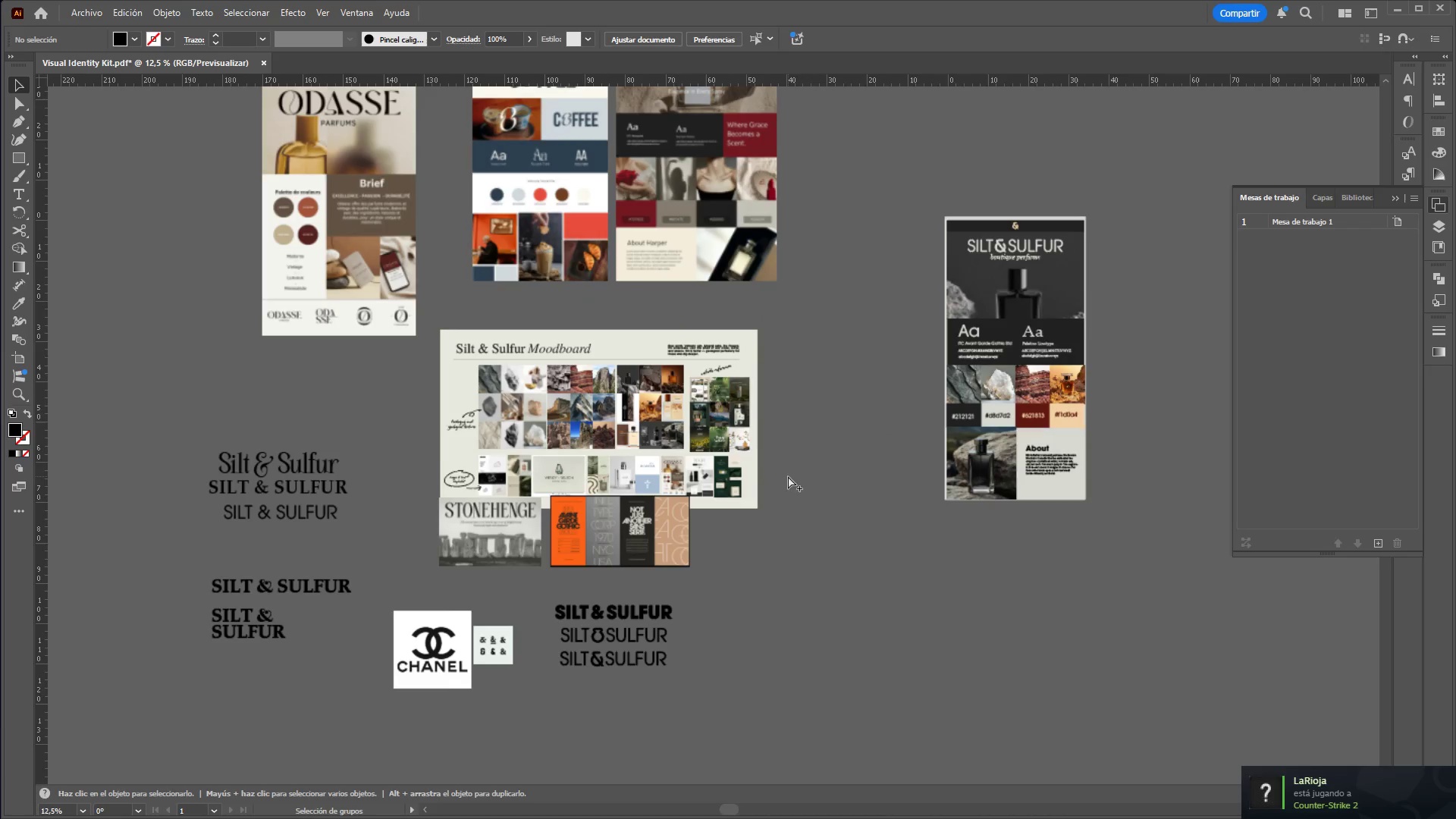 
key(Alt+Control+AltLeft)
 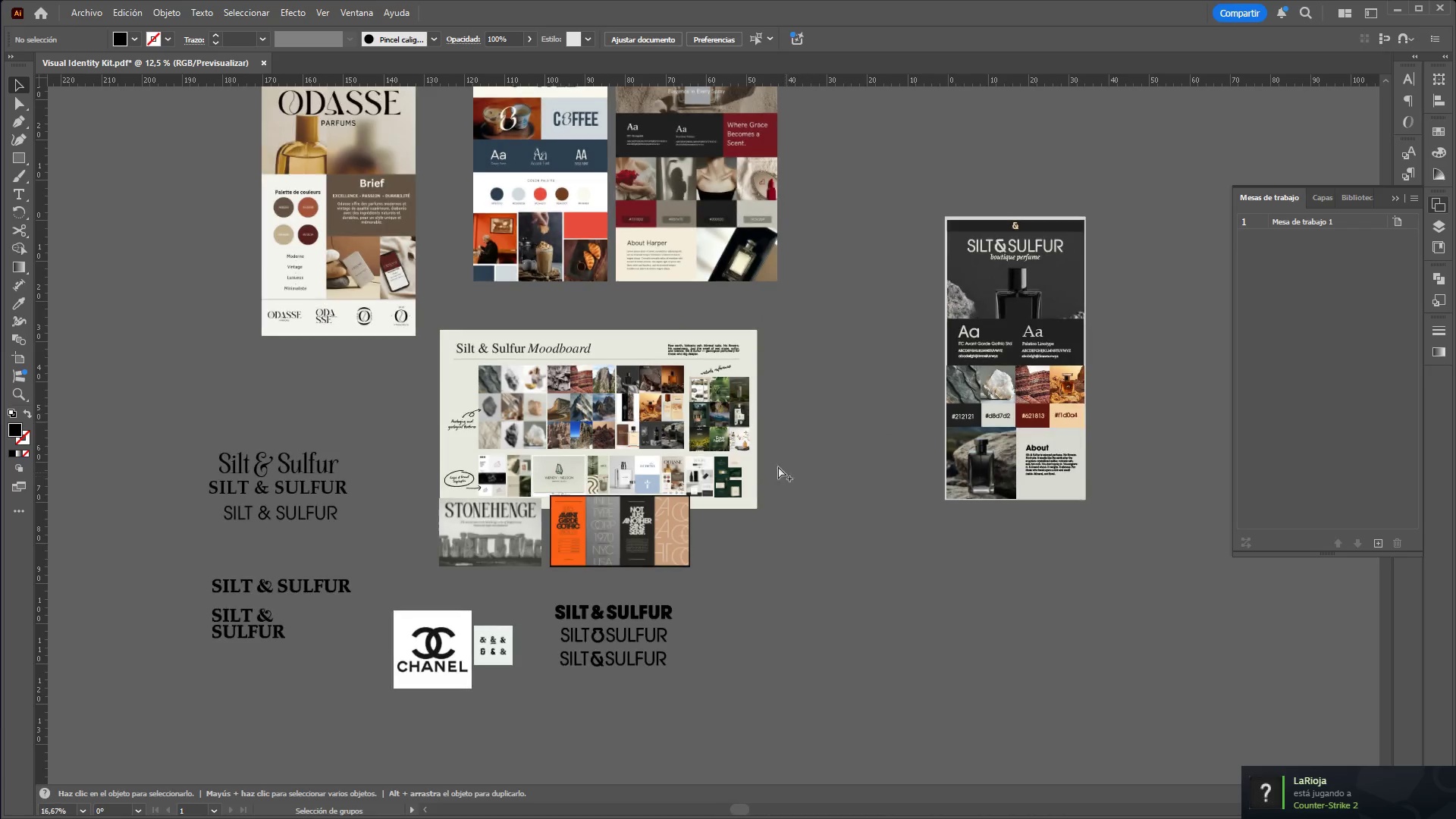 
key(Alt+Control+AltLeft)
 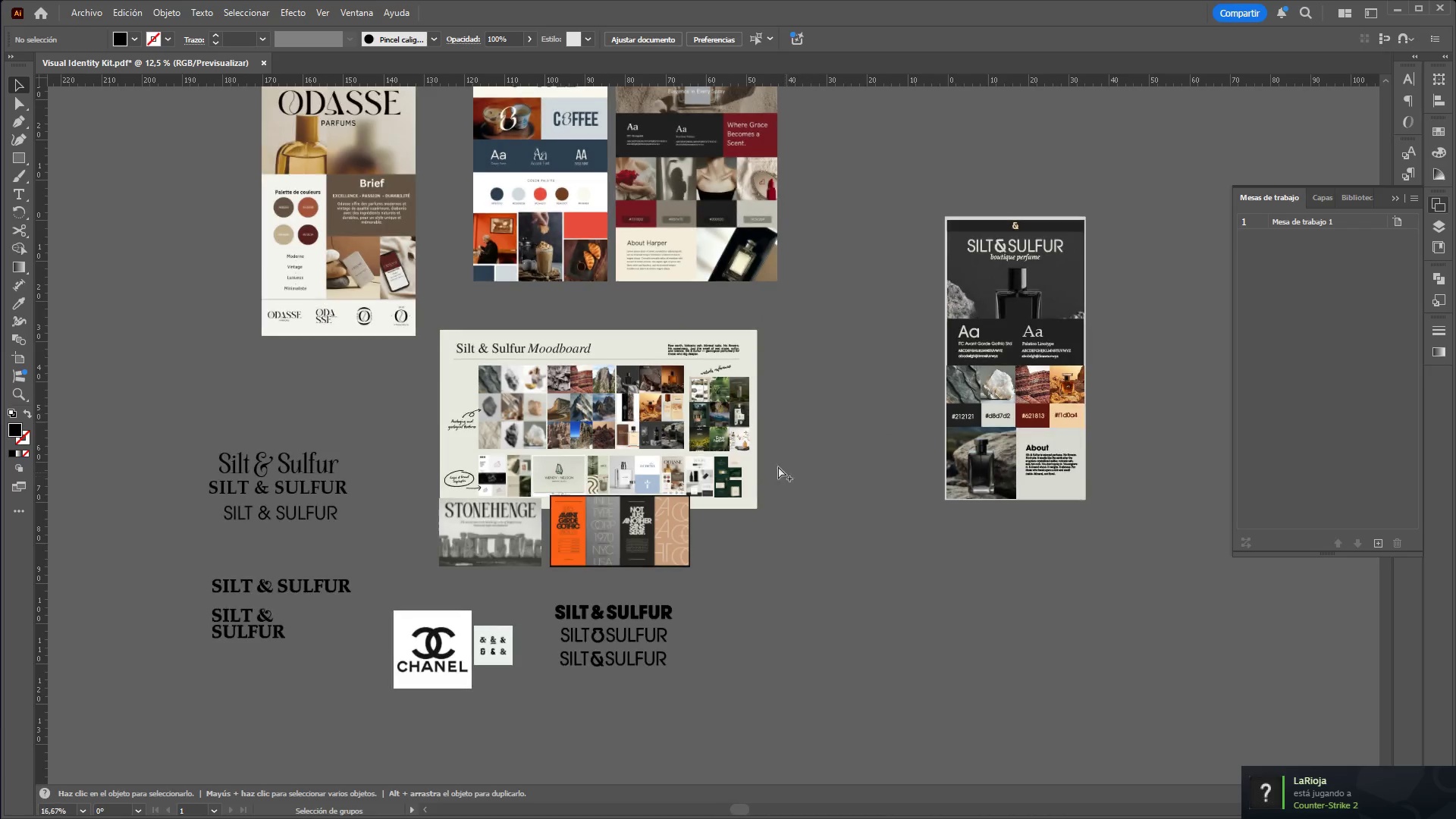 
key(Alt+Control+AltLeft)
 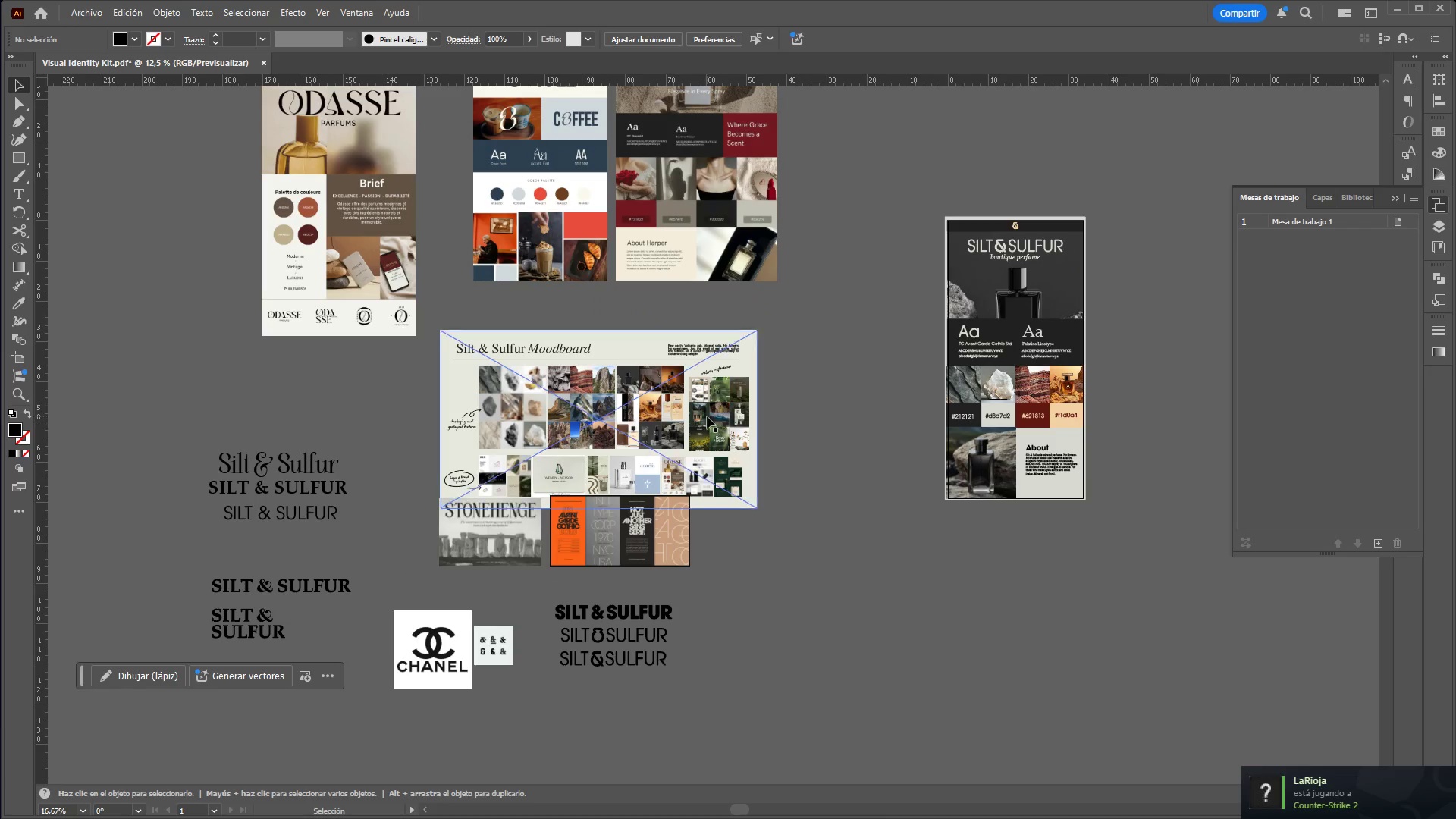 
left_click_drag(start_coordinate=[707, 416], to_coordinate=[1073, 685])
 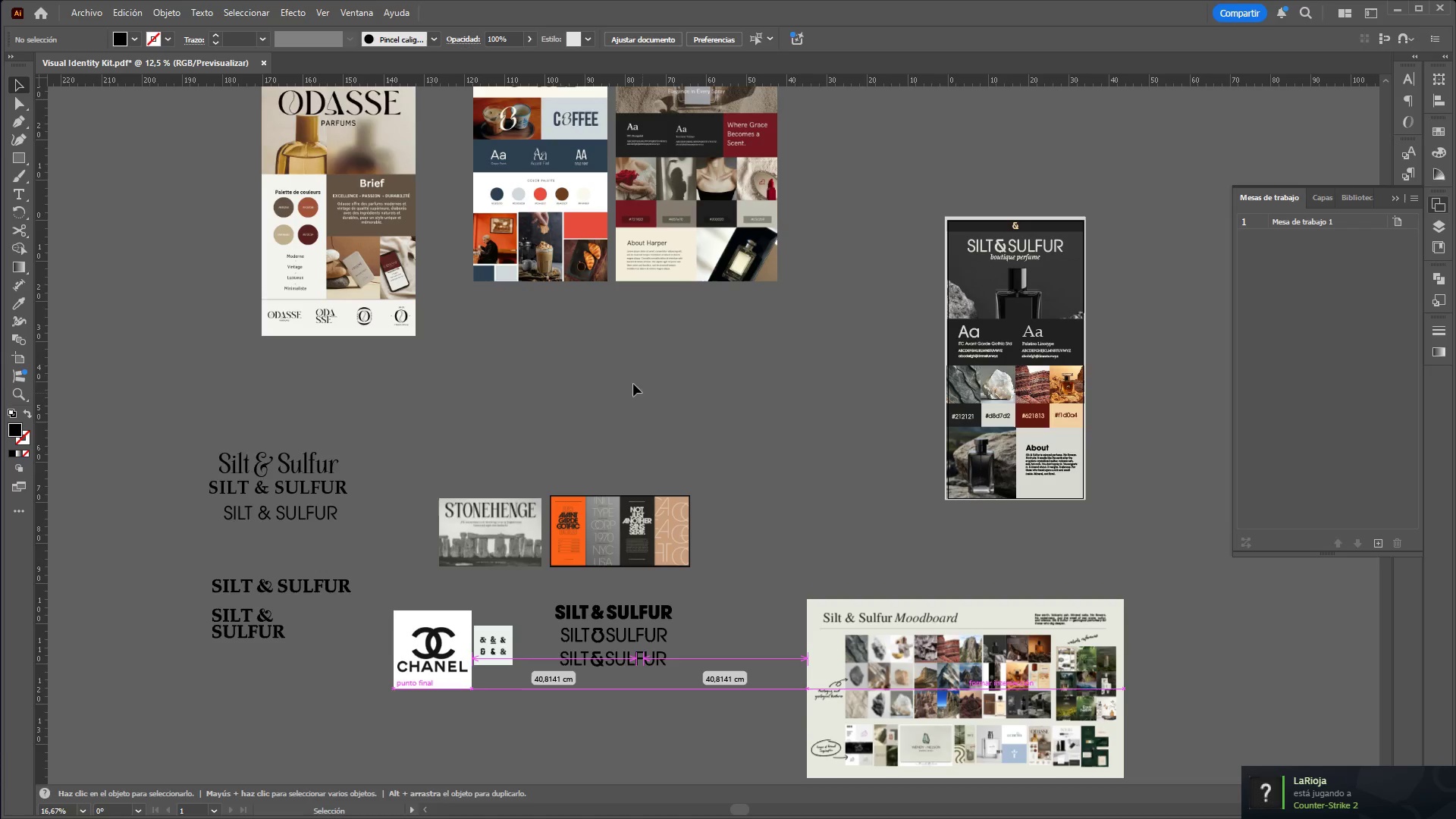 
scroll: coordinate [788, 476], scroll_direction: none, amount: 0.0
 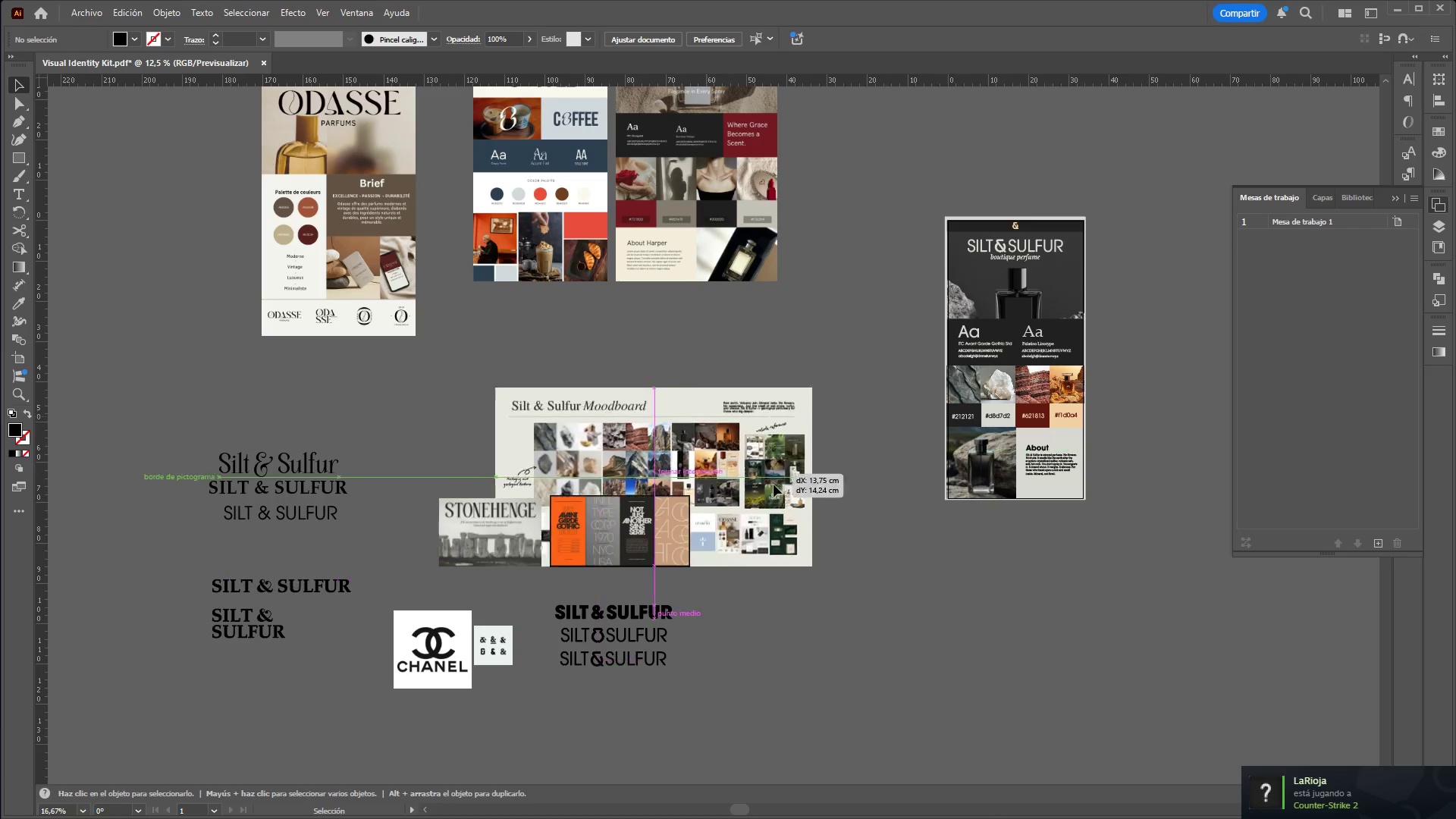 
hold_key(key=ControlLeft, duration=1.02)
hold_key(key=AltLeft, duration=0.97)
scroll: coordinate [799, 421], scroll_direction: down, amount: 5.0
 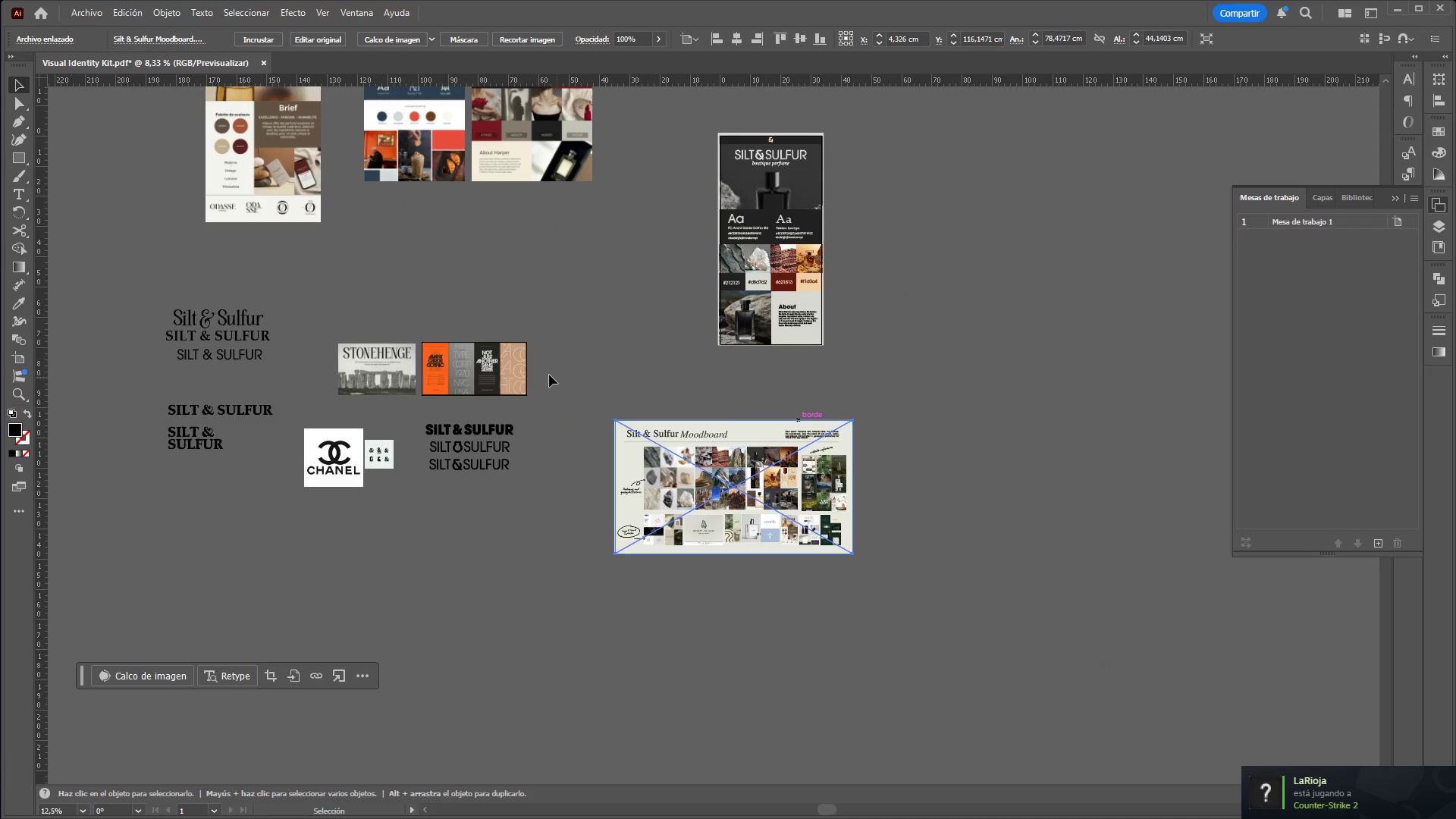 
left_click_drag(start_coordinate=[504, 374], to_coordinate=[720, 592])
 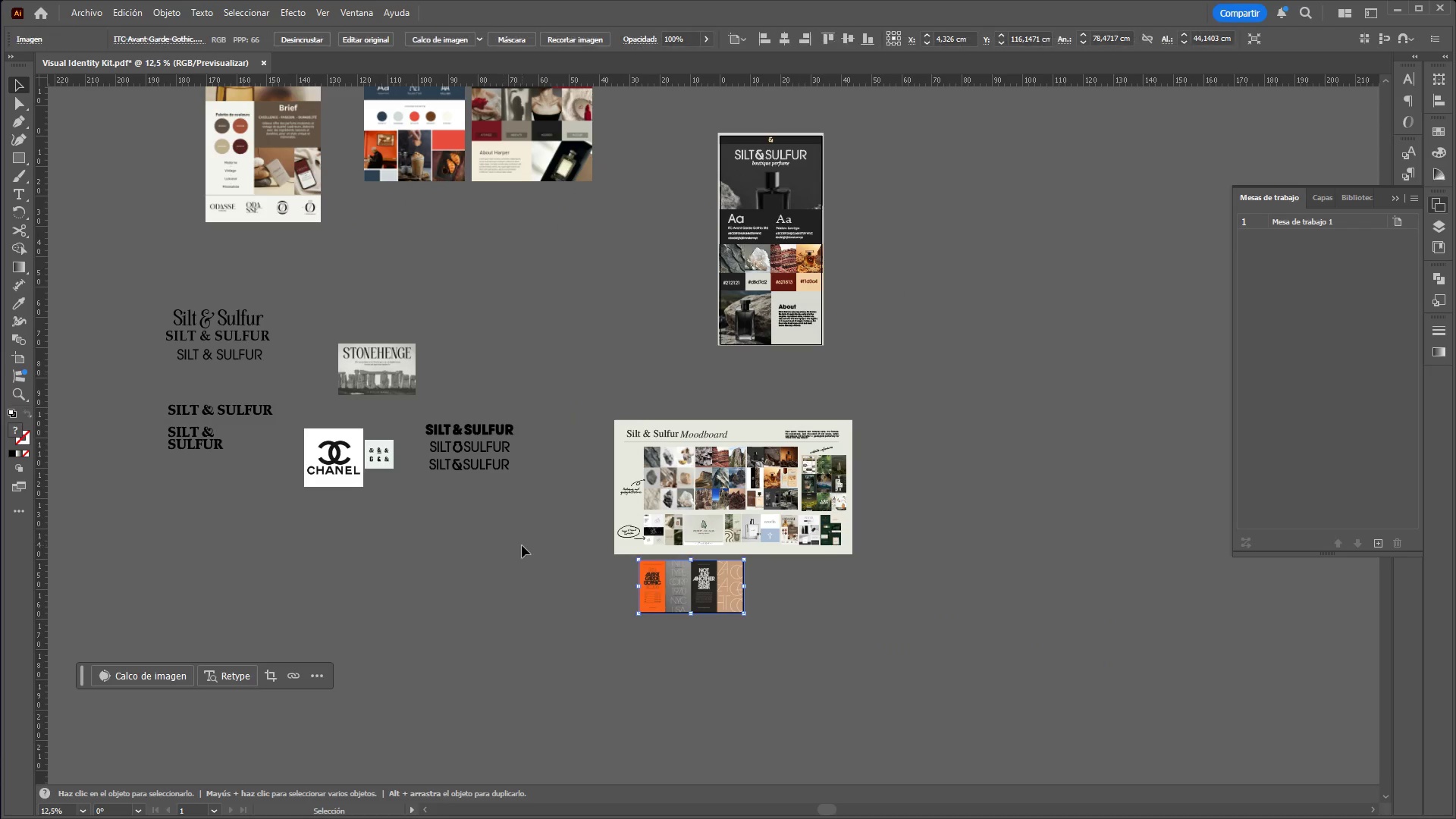 
left_click([522, 545])
 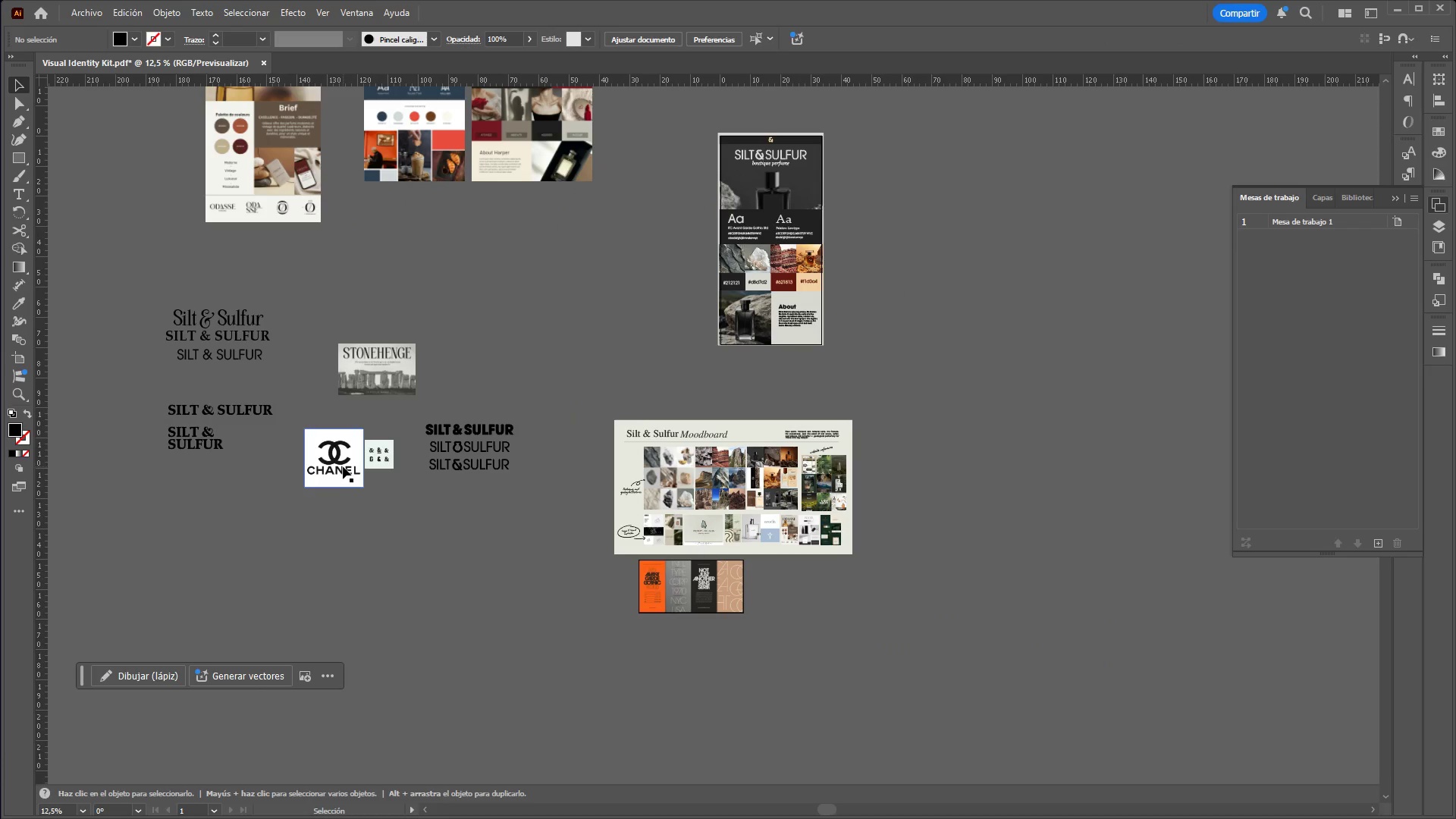 
left_click_drag(start_coordinate=[343, 466], to_coordinate=[784, 595])
 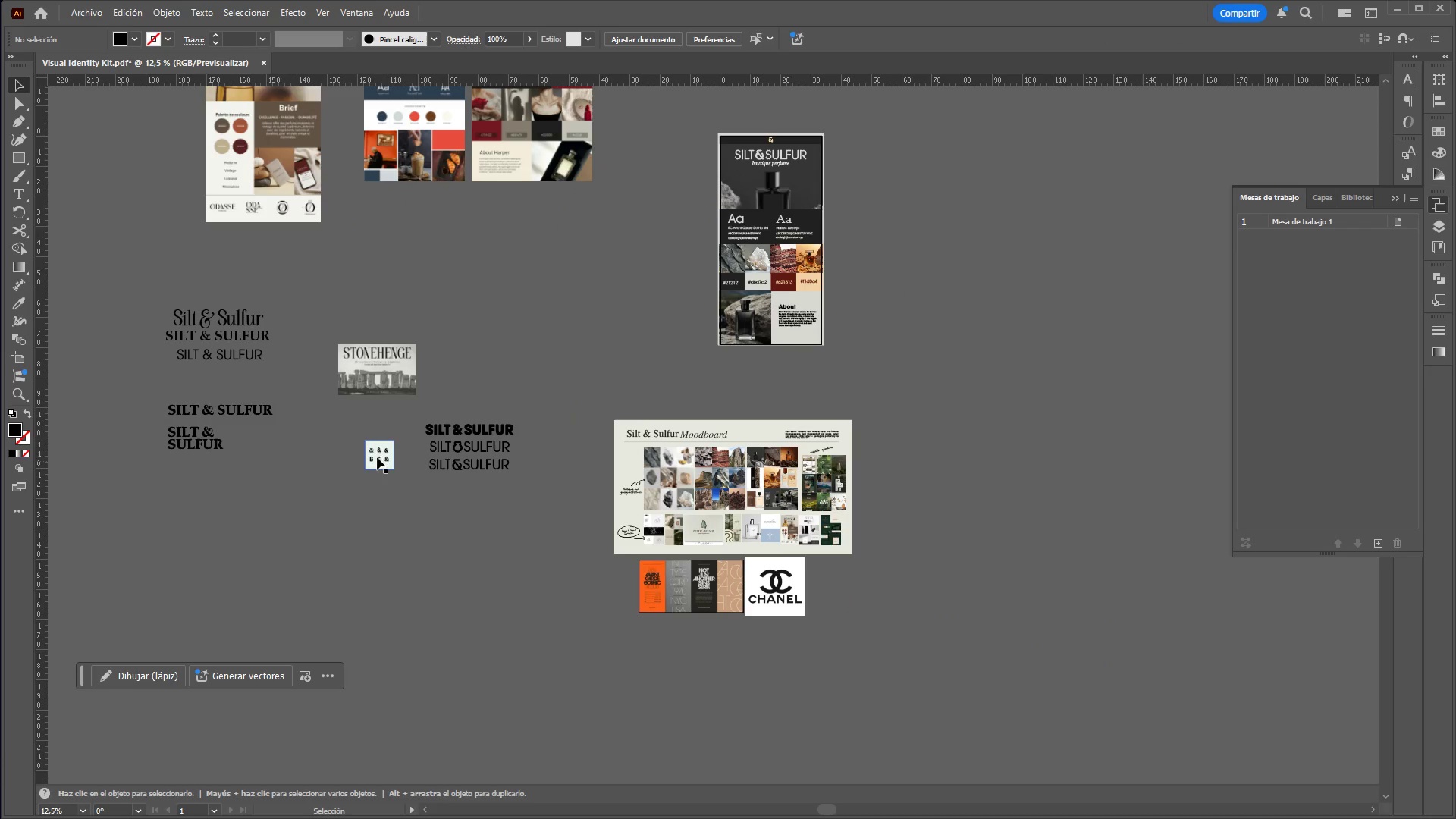 
left_click_drag(start_coordinate=[378, 456], to_coordinate=[825, 584])
 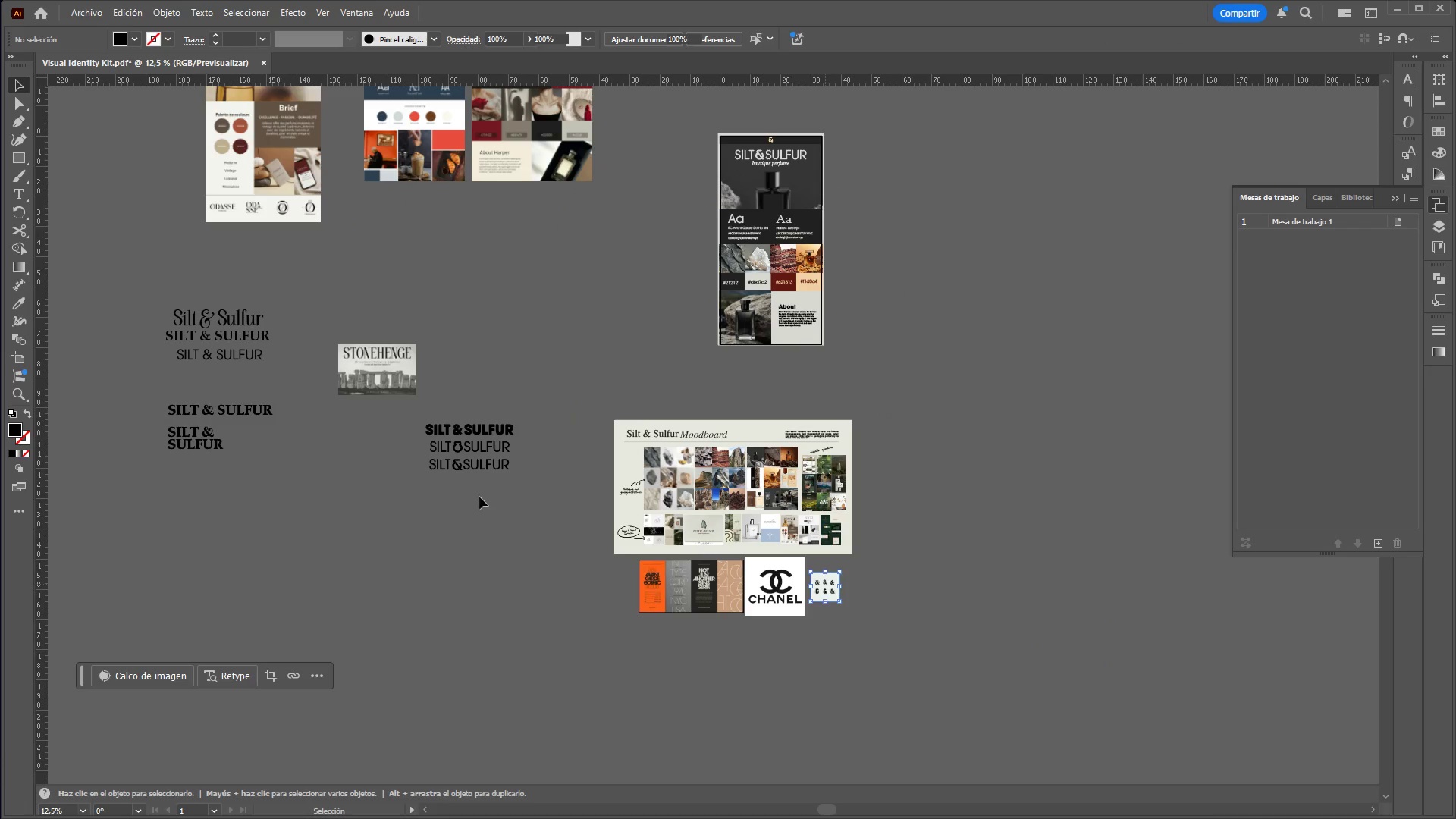 
left_click([479, 497])
 